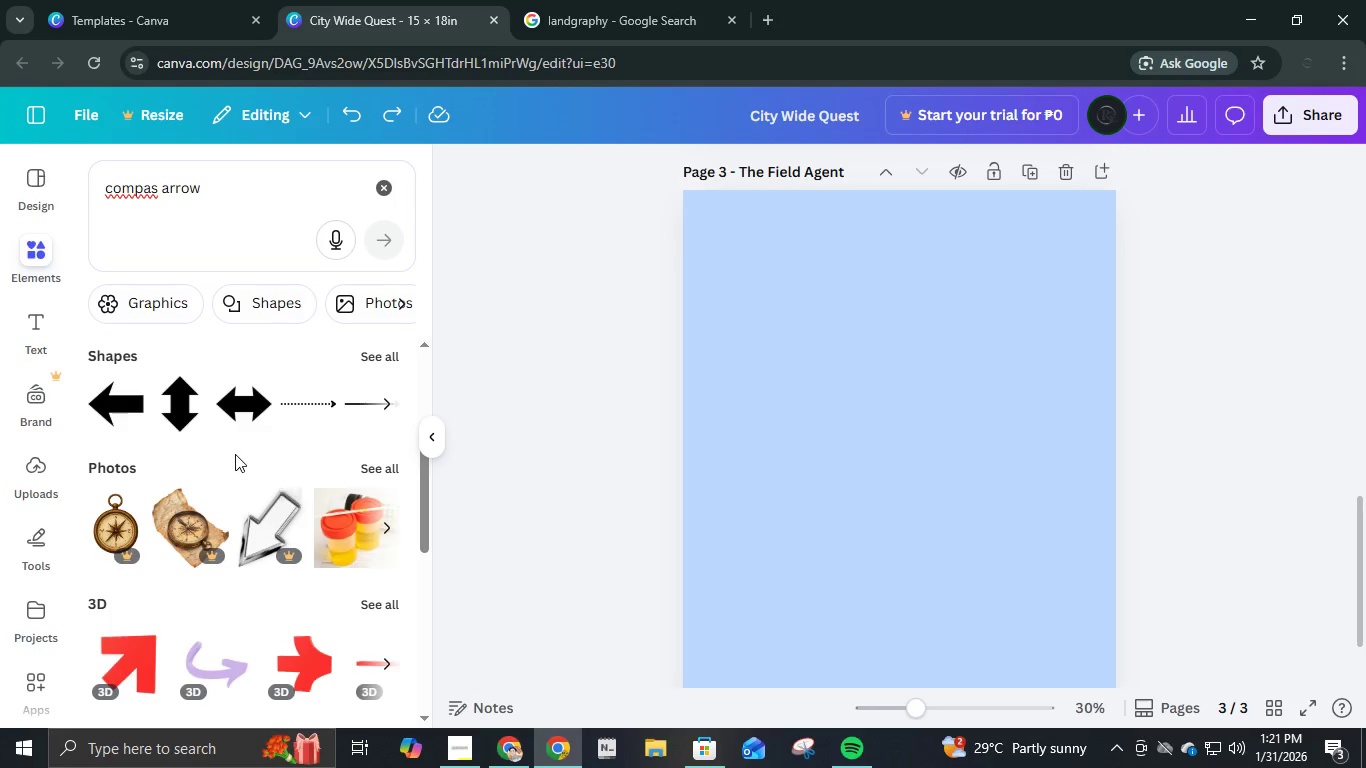 
scroll: coordinate [235, 453], scroll_direction: up, amount: 3.0
 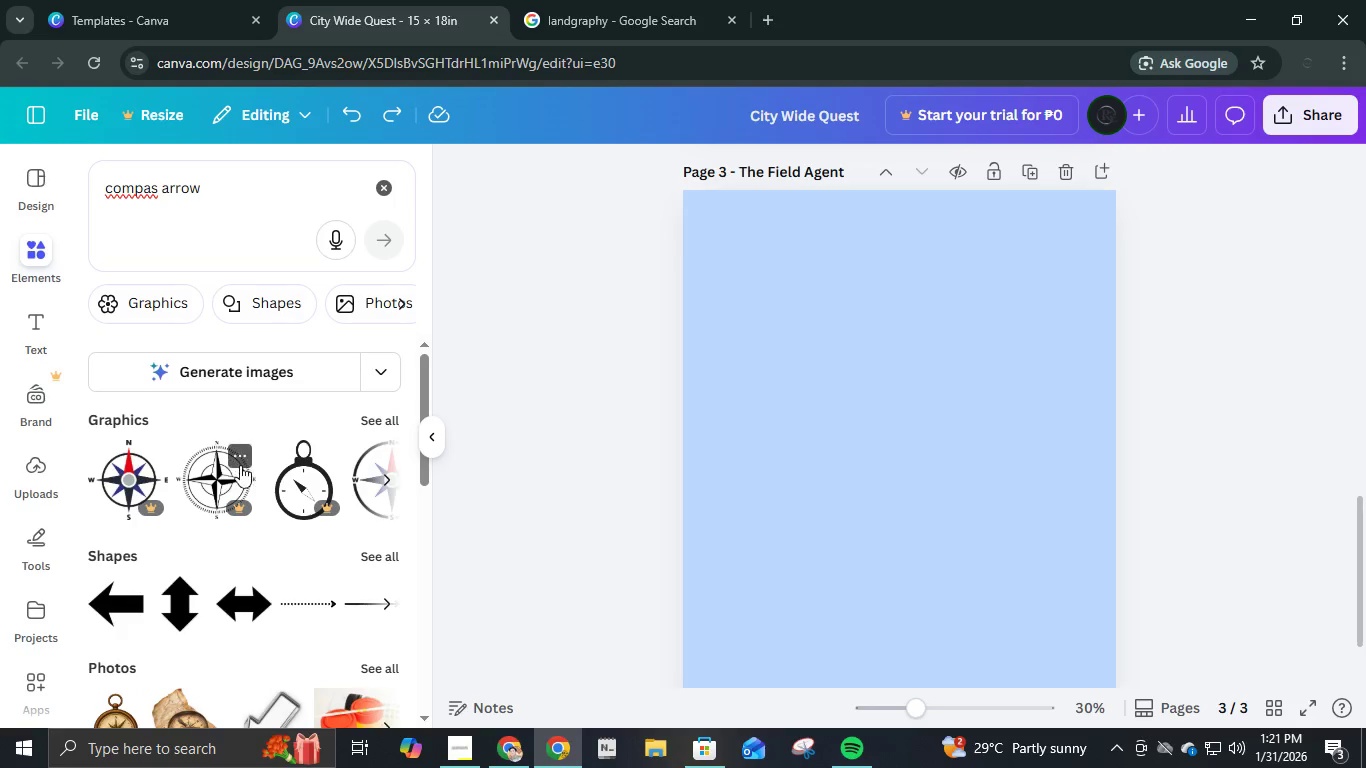 
scroll: coordinate [243, 473], scroll_direction: none, amount: 0.0
 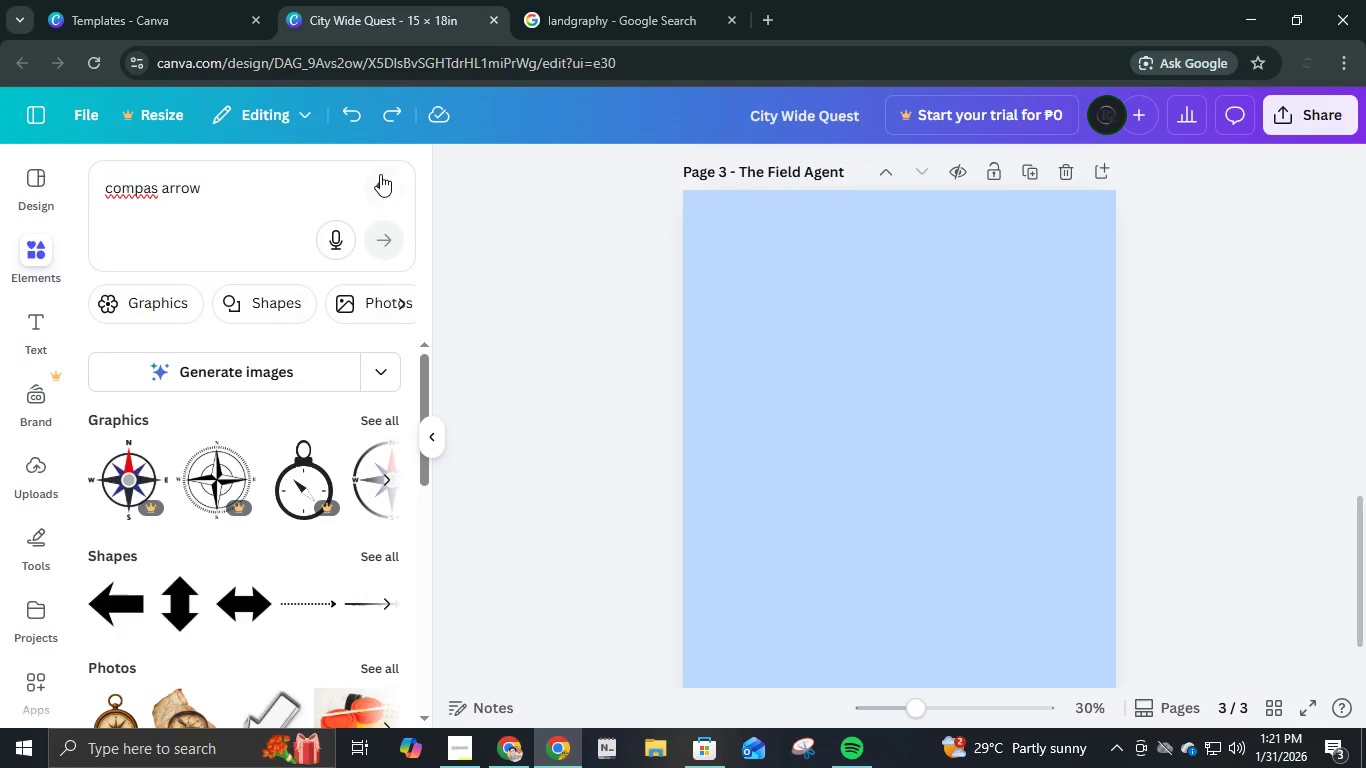 
scroll: coordinate [153, 476], scroll_direction: down, amount: 3.0
 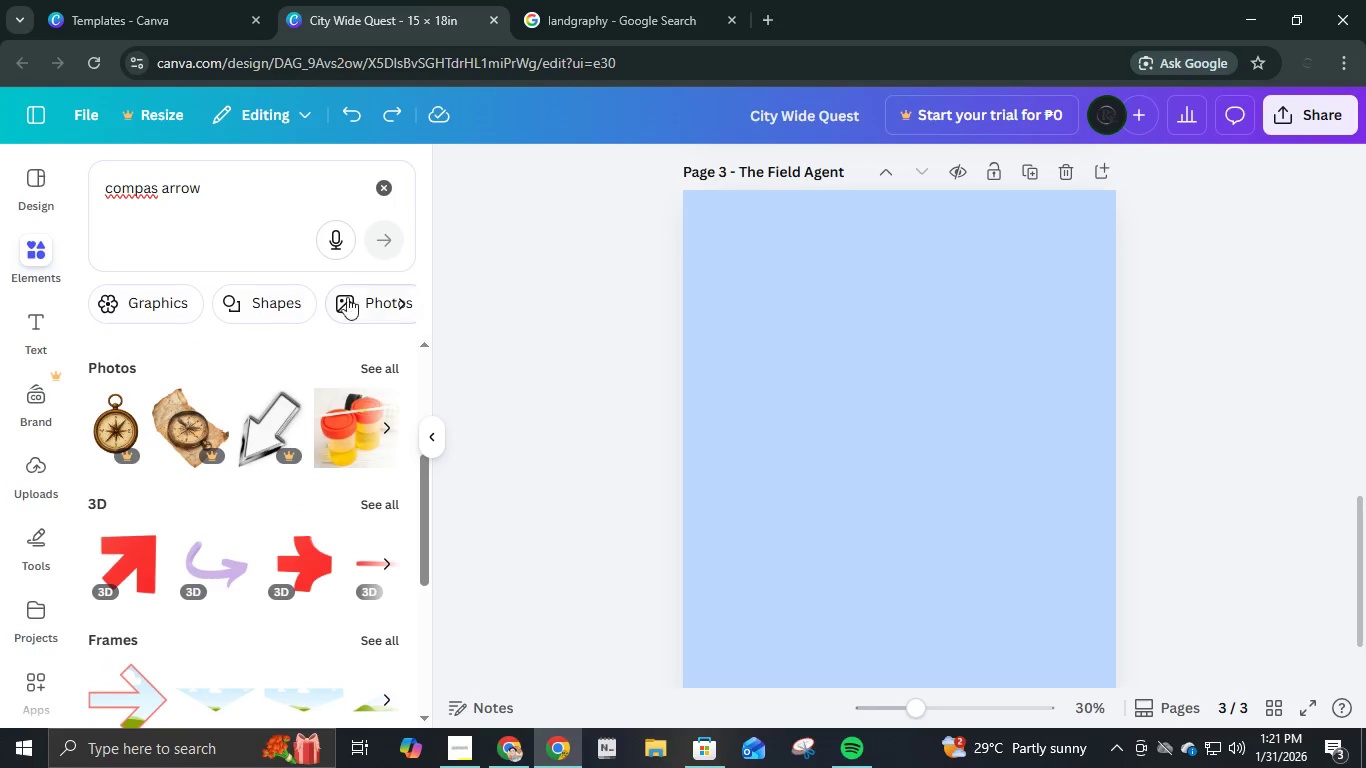 
left_click([387, 189])
 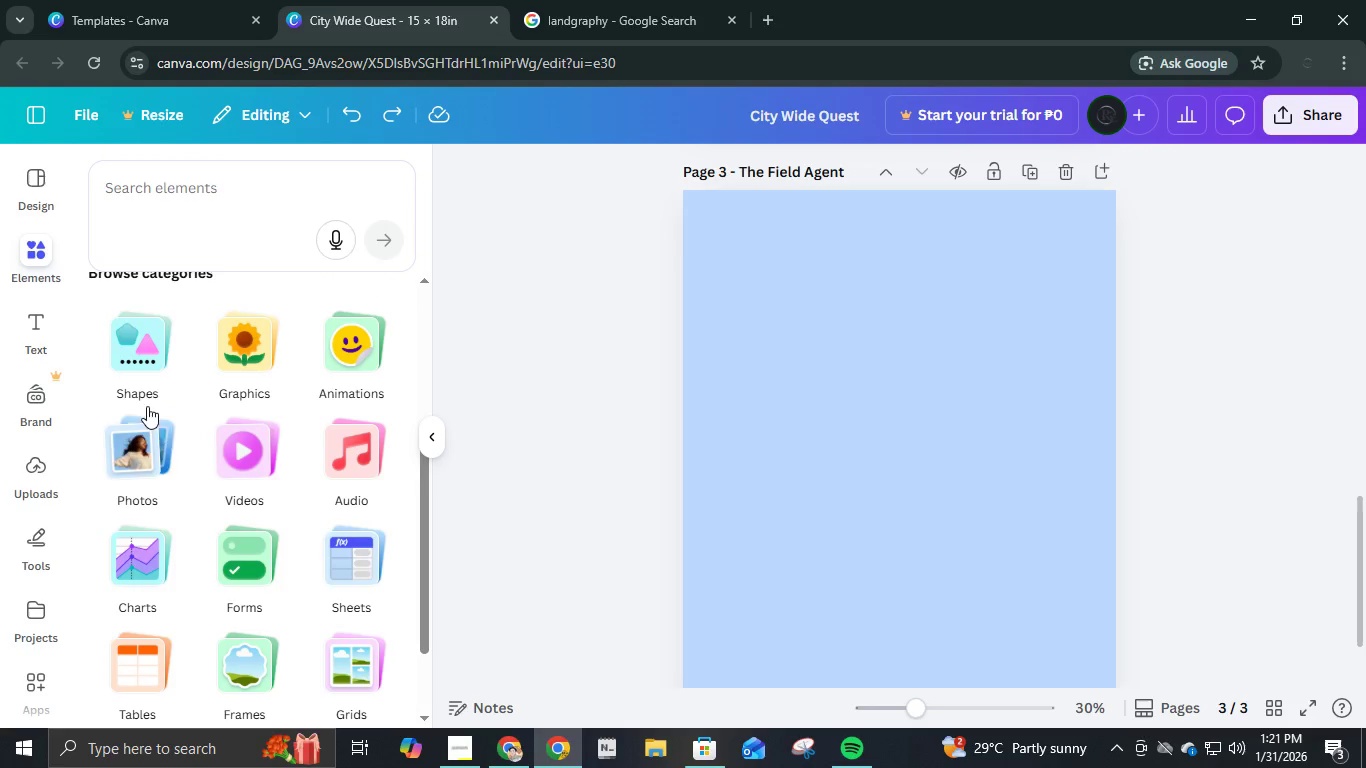 
left_click([130, 359])
 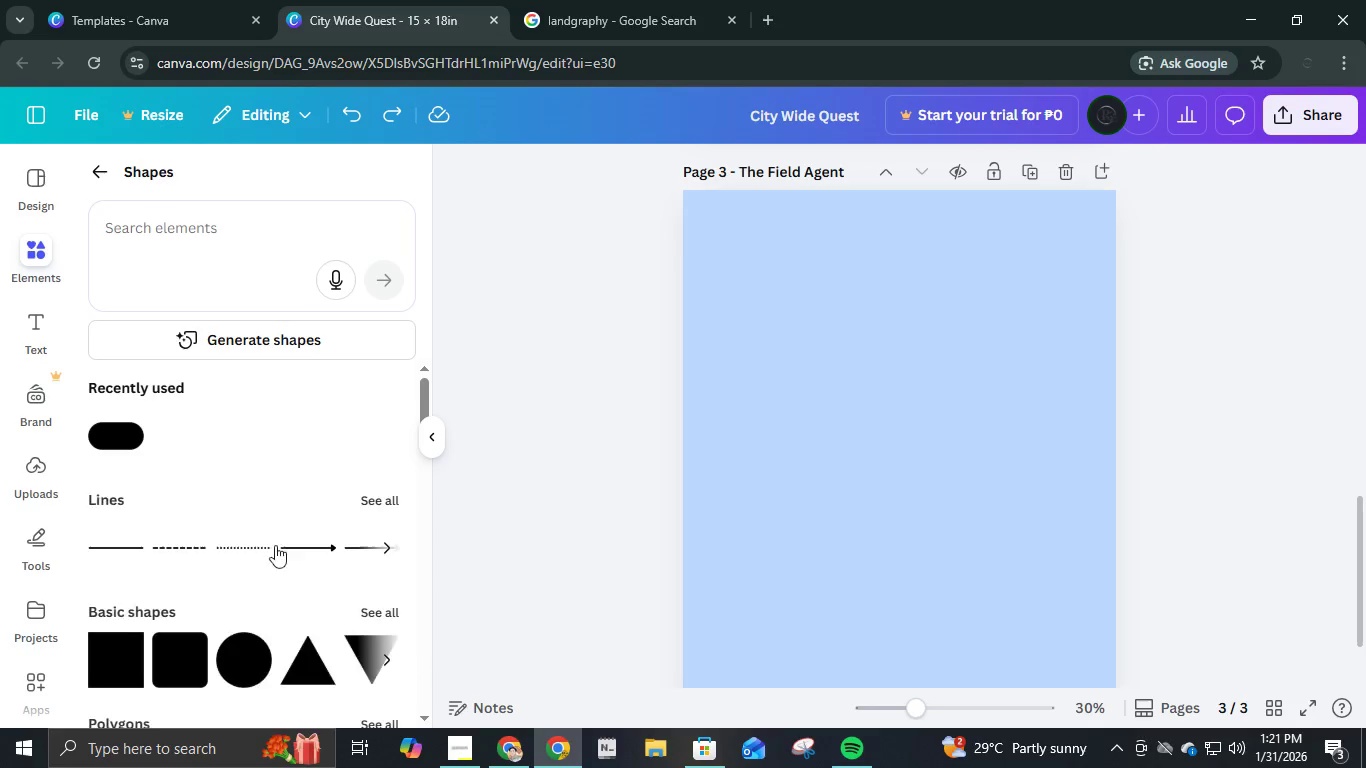 
scroll: coordinate [287, 555], scroll_direction: down, amount: 2.0
 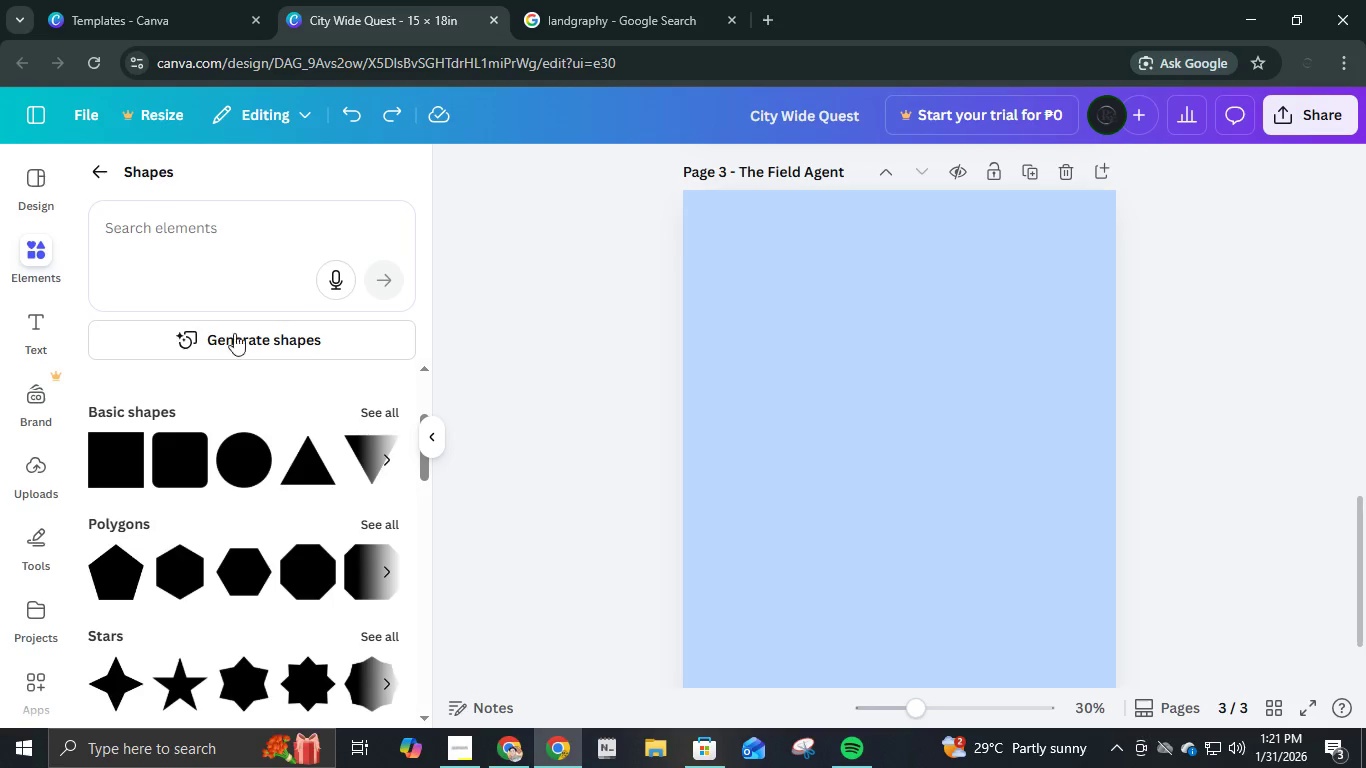 
left_click([234, 241])
 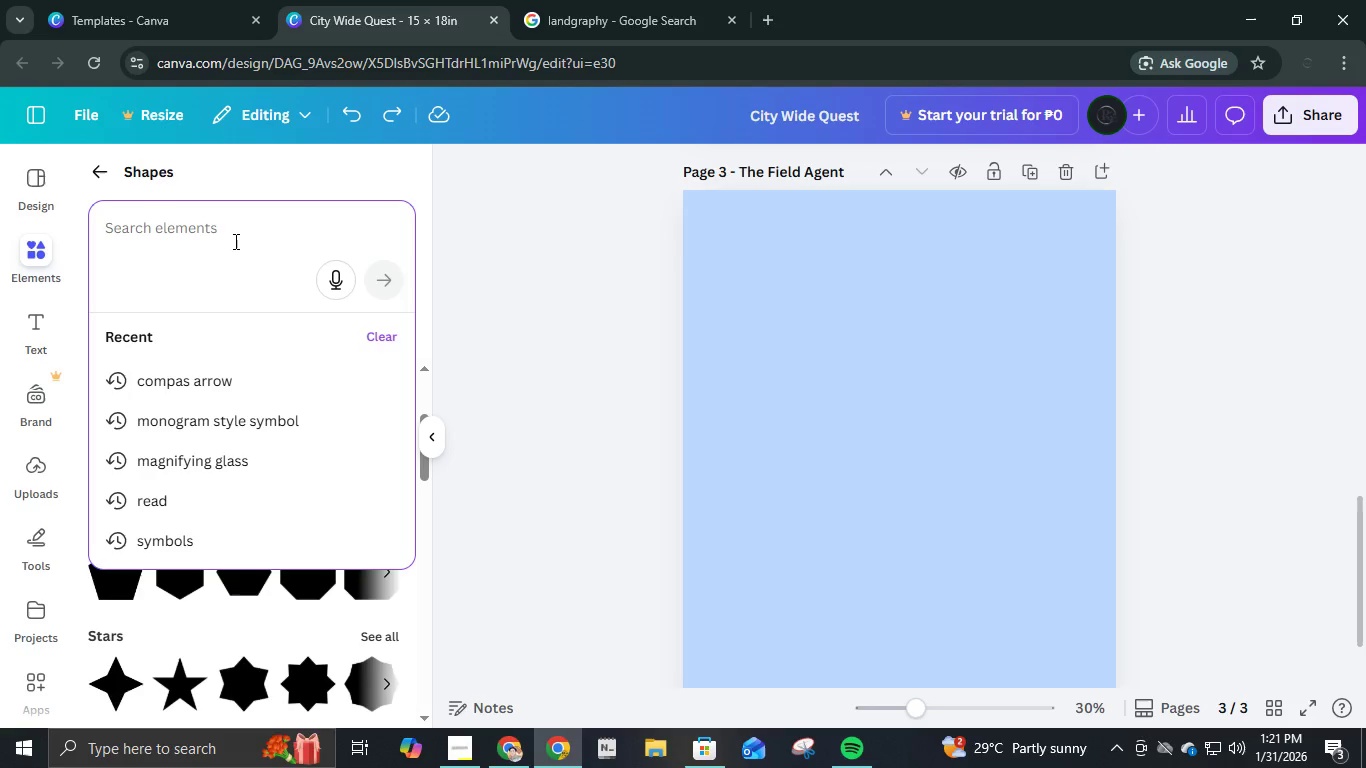 
type(badge)
 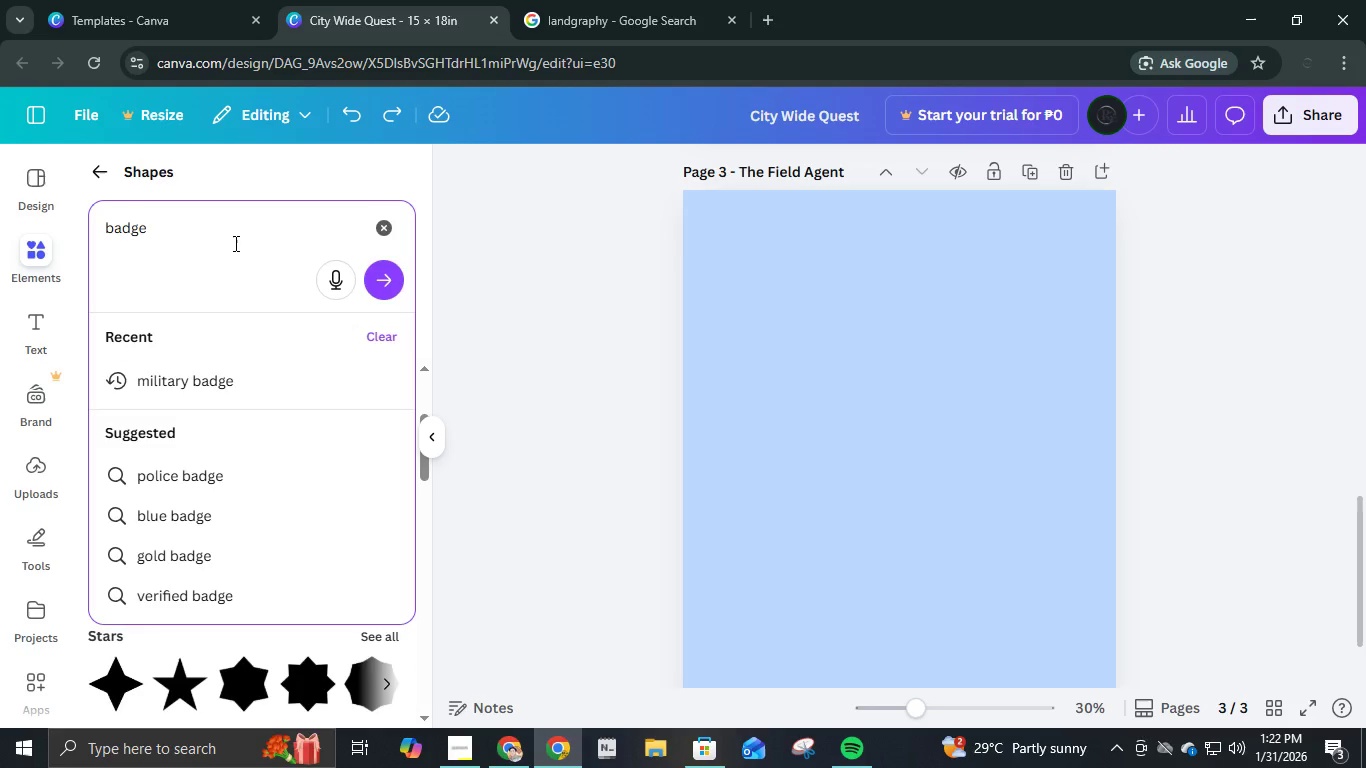 
key(Enter)
 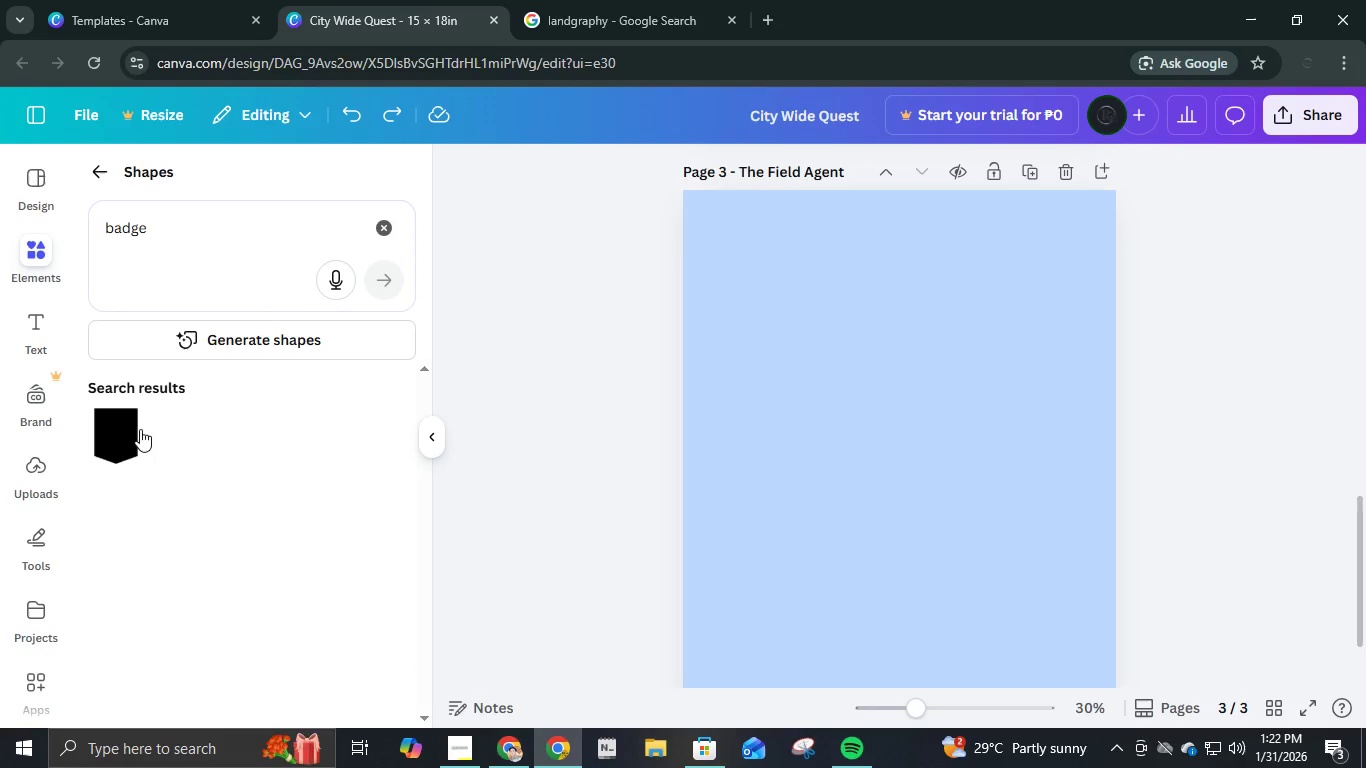 
left_click([115, 424])
 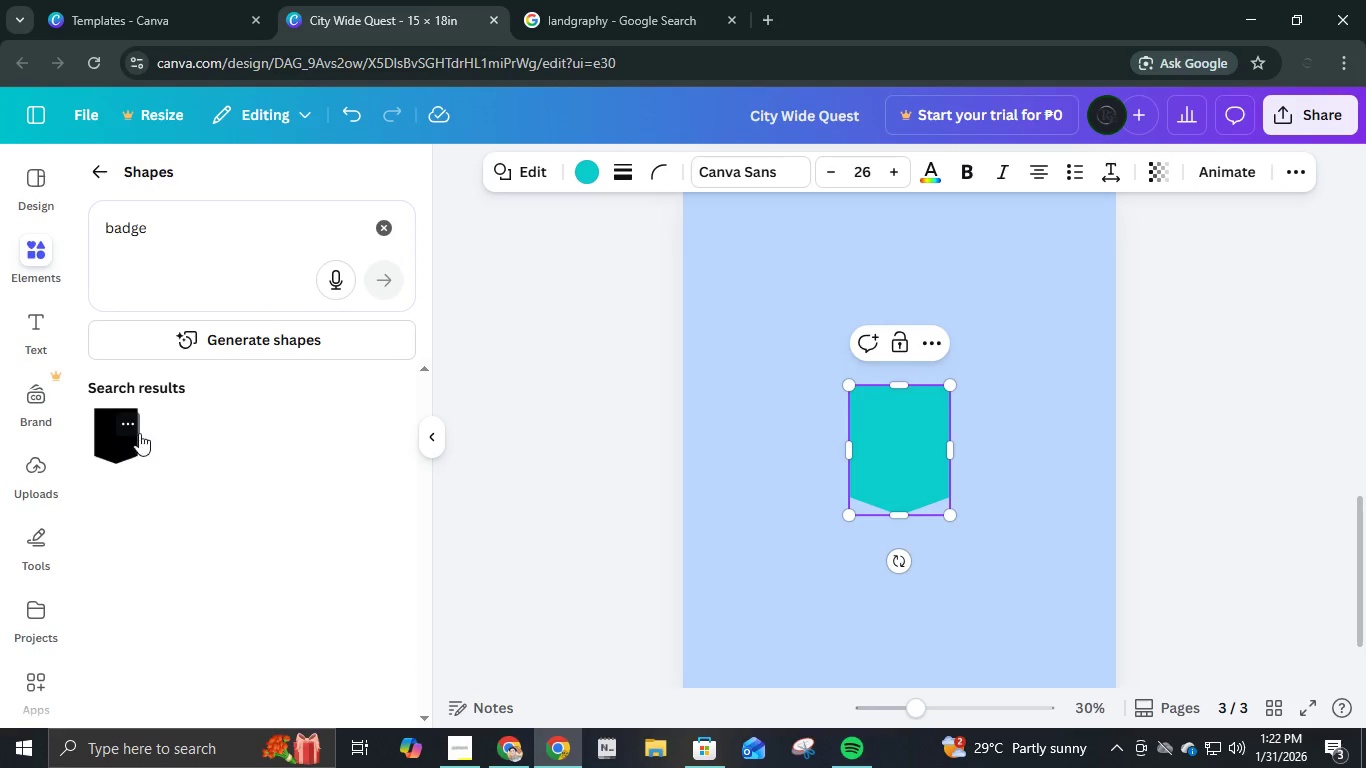 
left_click([127, 422])
 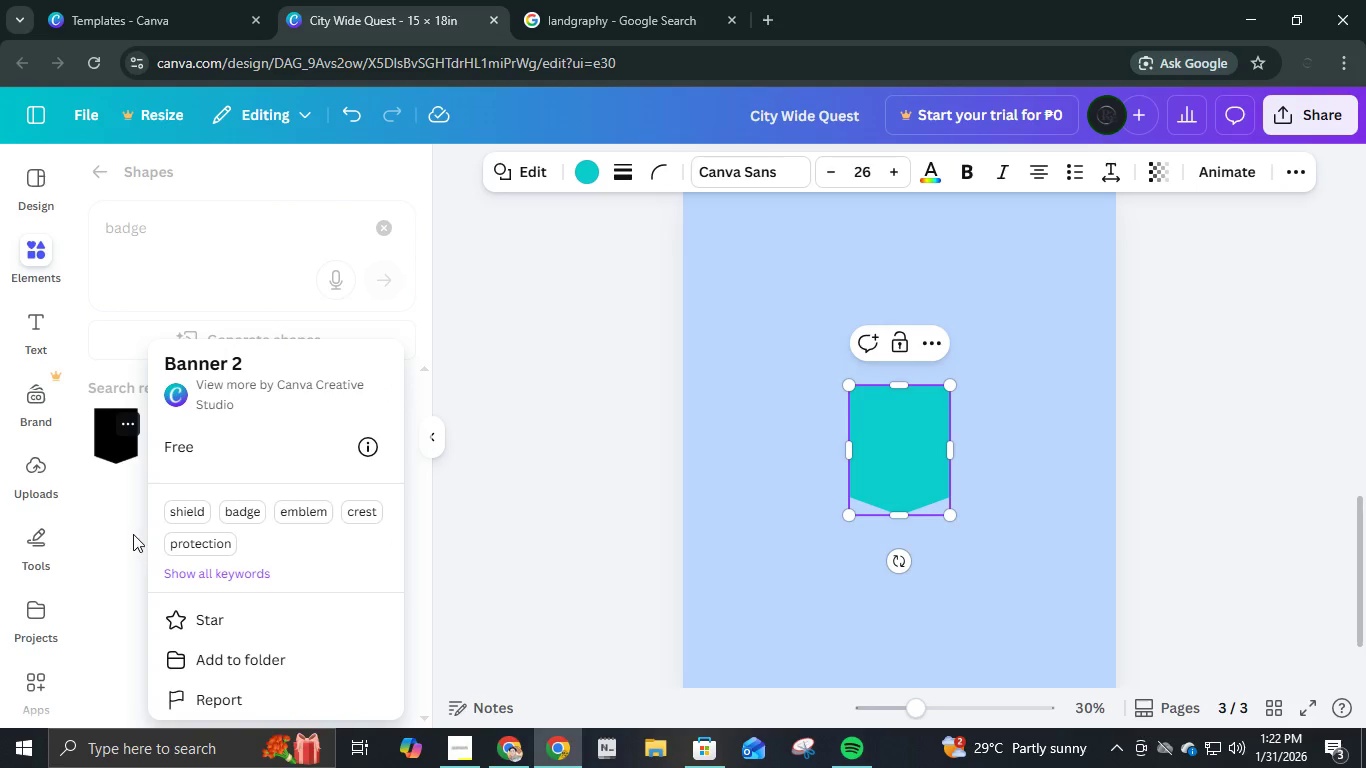 
left_click([133, 535])
 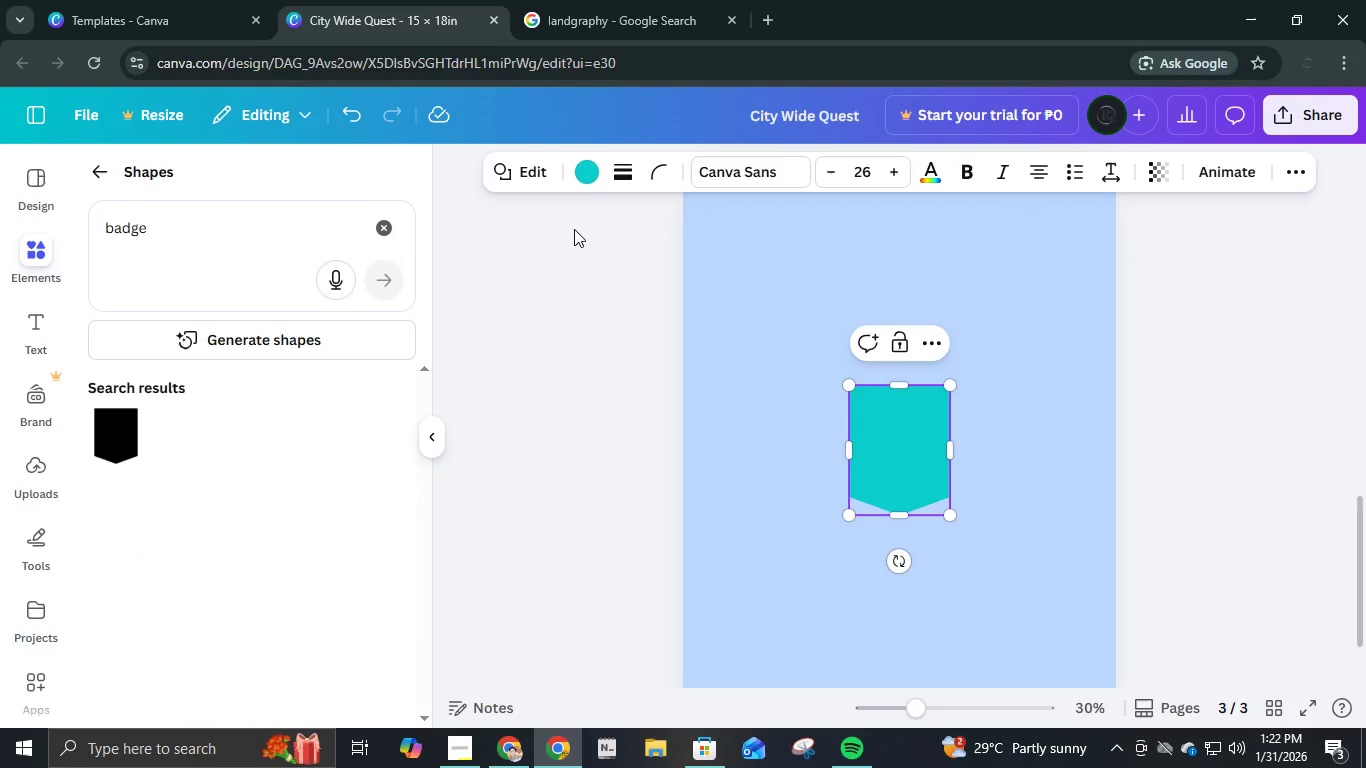 
left_click([584, 187])
 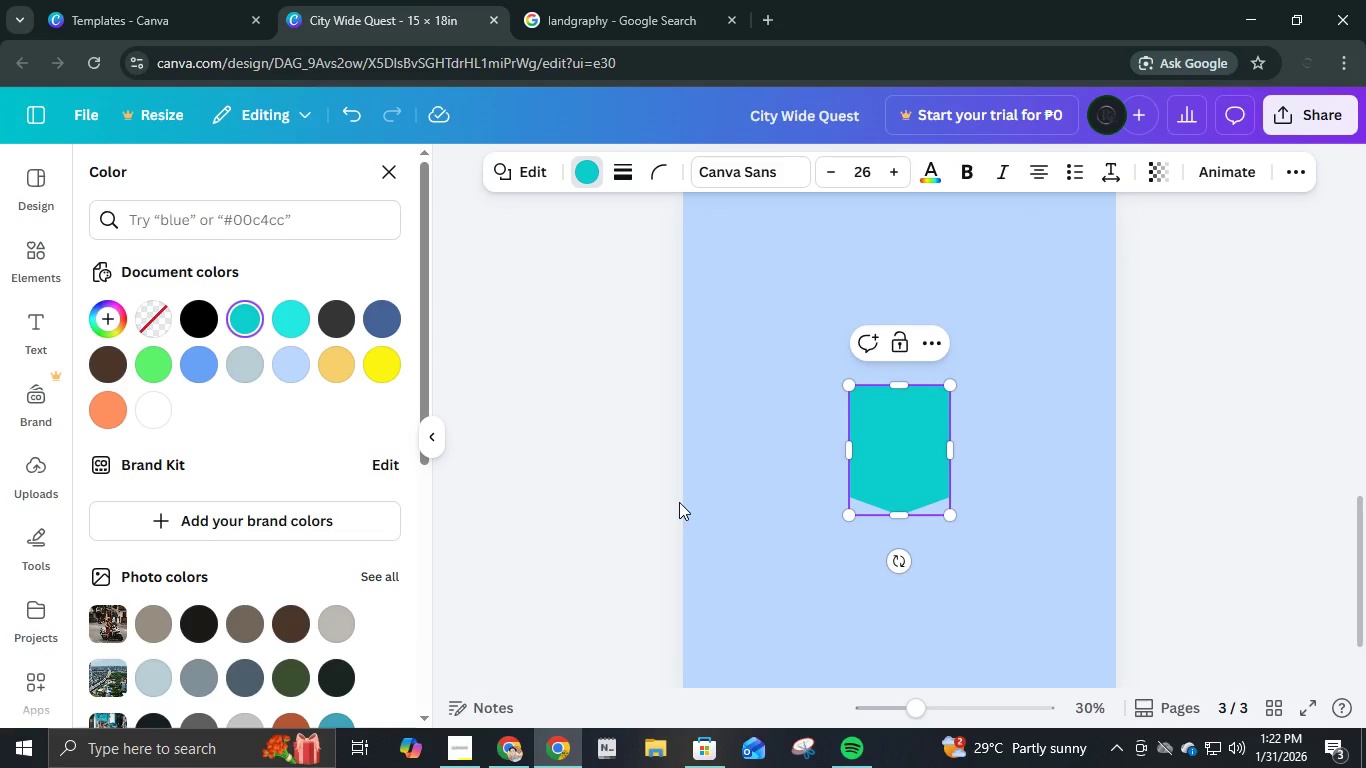 
scroll: coordinate [955, 545], scroll_direction: down, amount: 4.0
 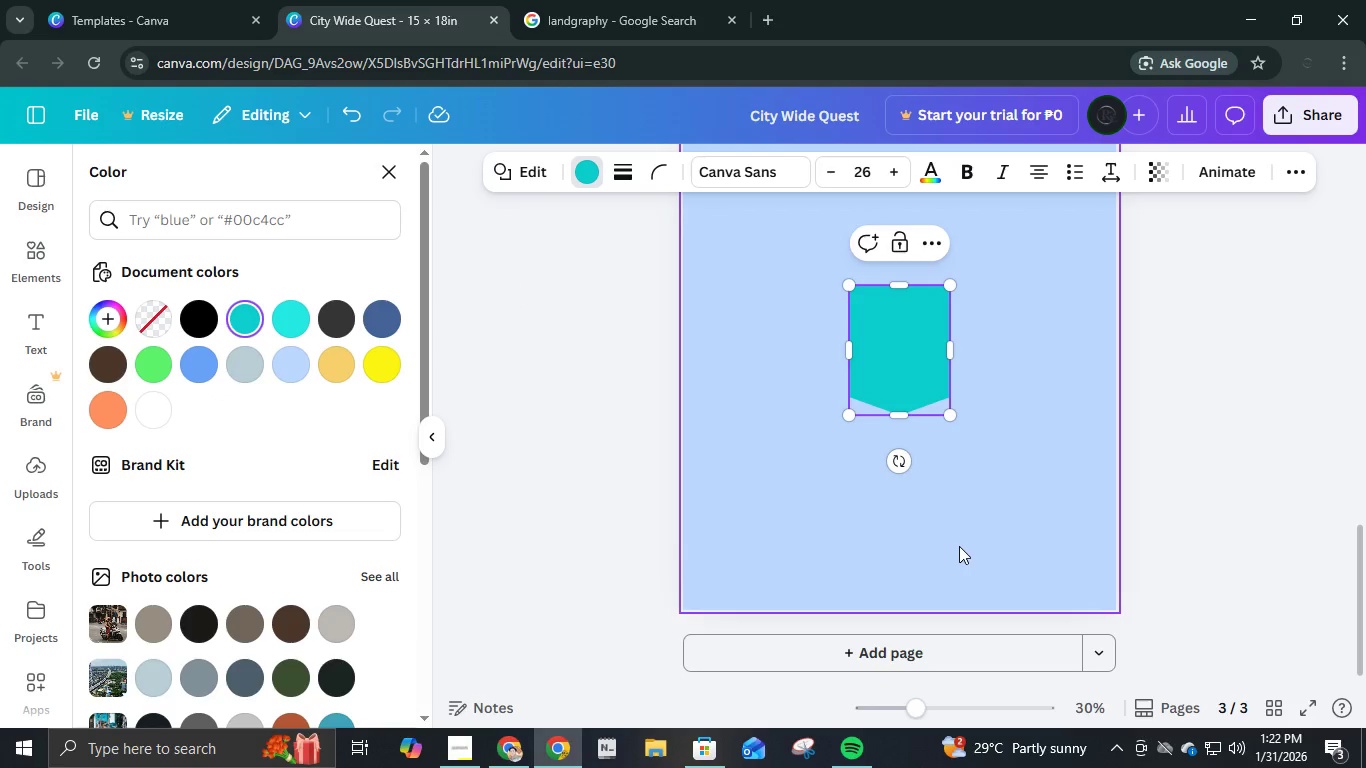 
scroll: coordinate [1034, 350], scroll_direction: up, amount: 12.0
 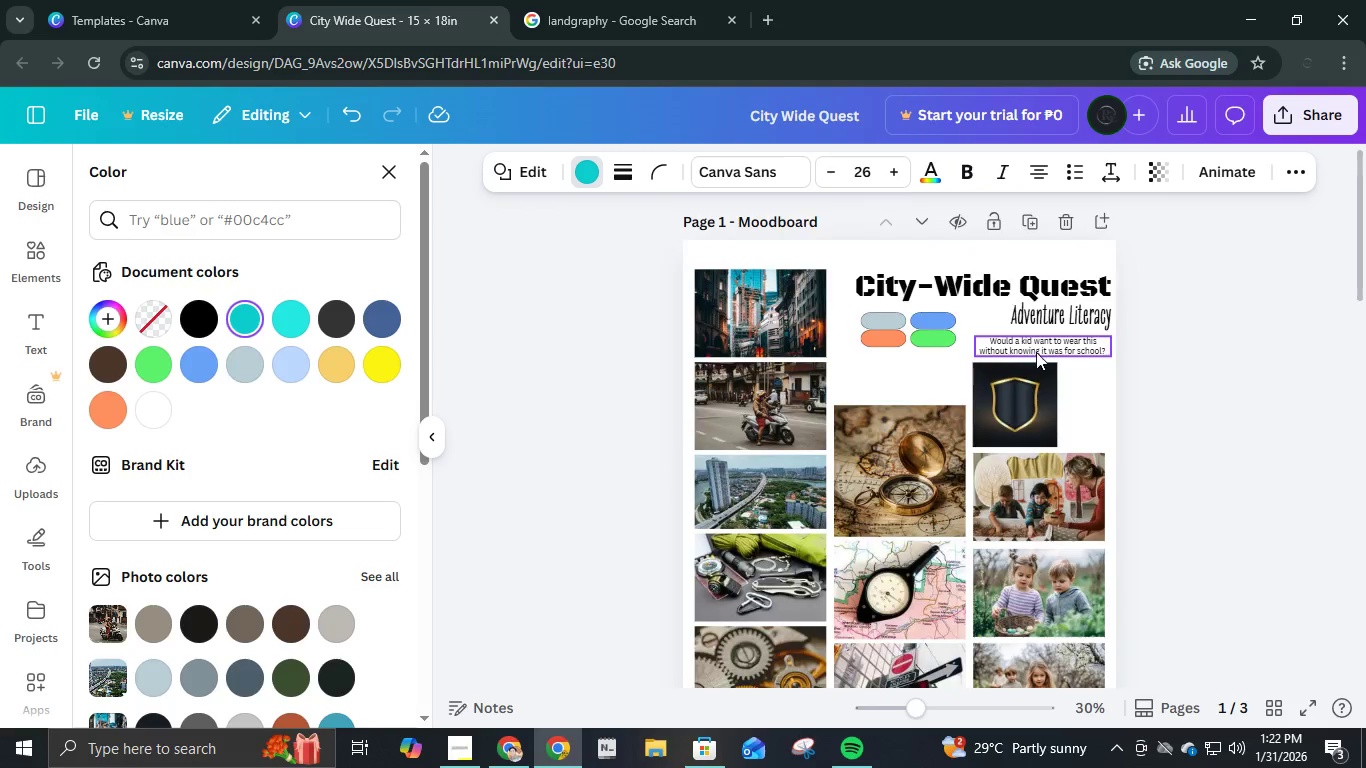 
scroll: coordinate [1038, 353], scroll_direction: down, amount: 5.0
 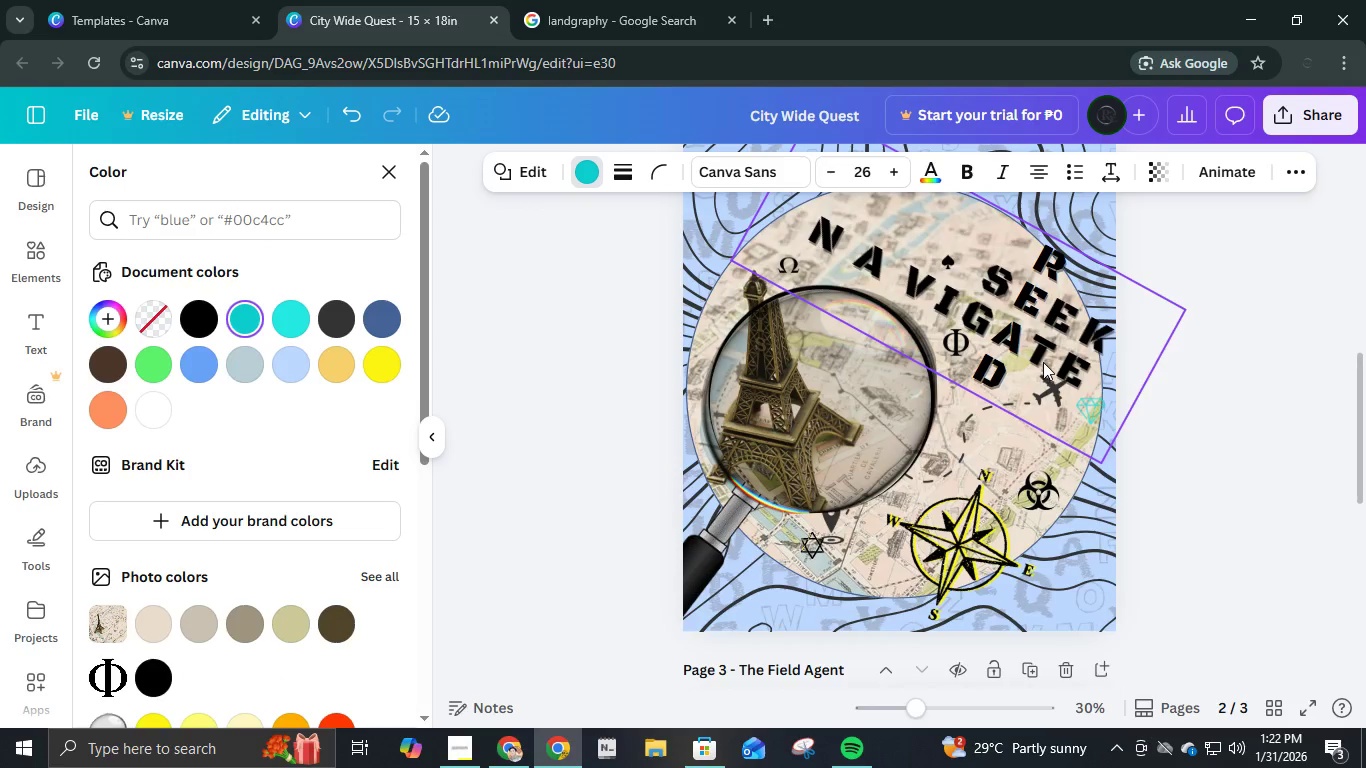 
scroll: coordinate [1043, 363], scroll_direction: up, amount: 4.0
 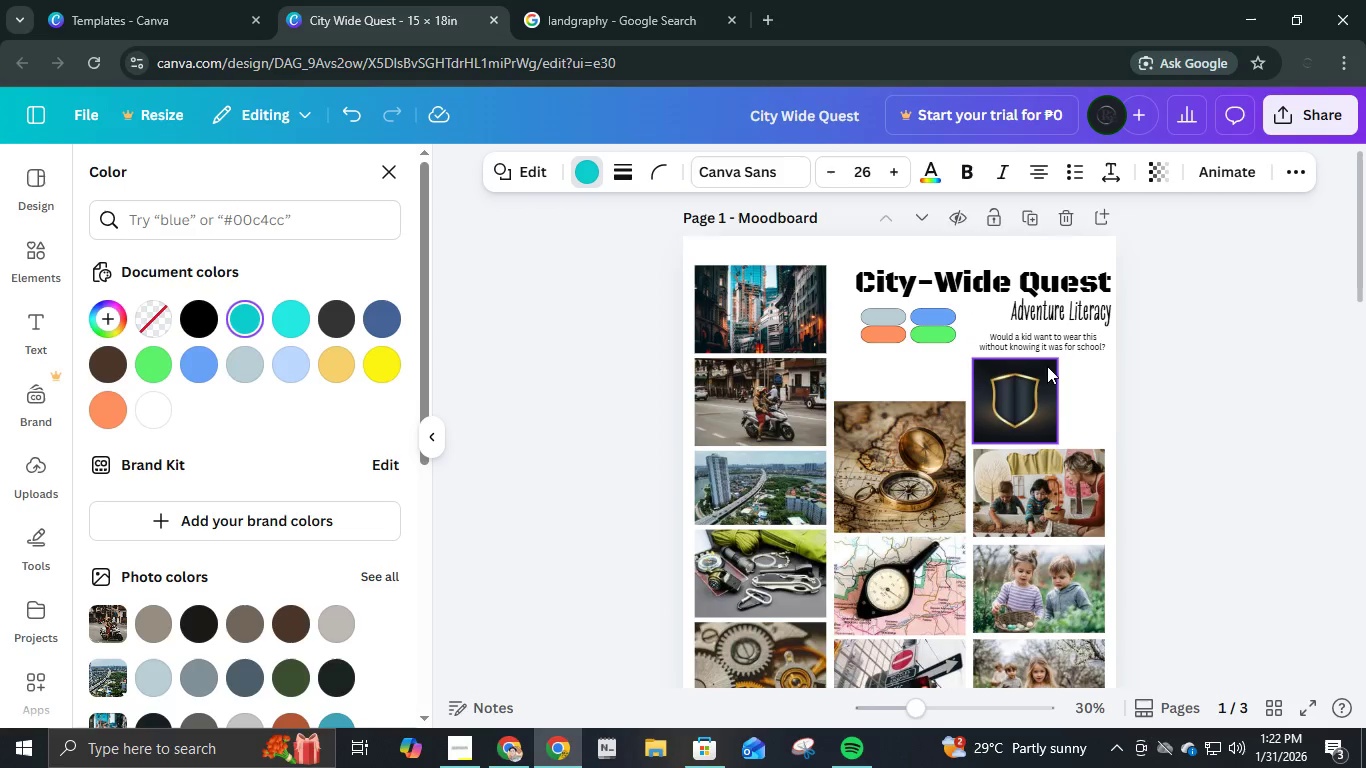 
scroll: coordinate [1048, 378], scroll_direction: down, amount: 7.0
 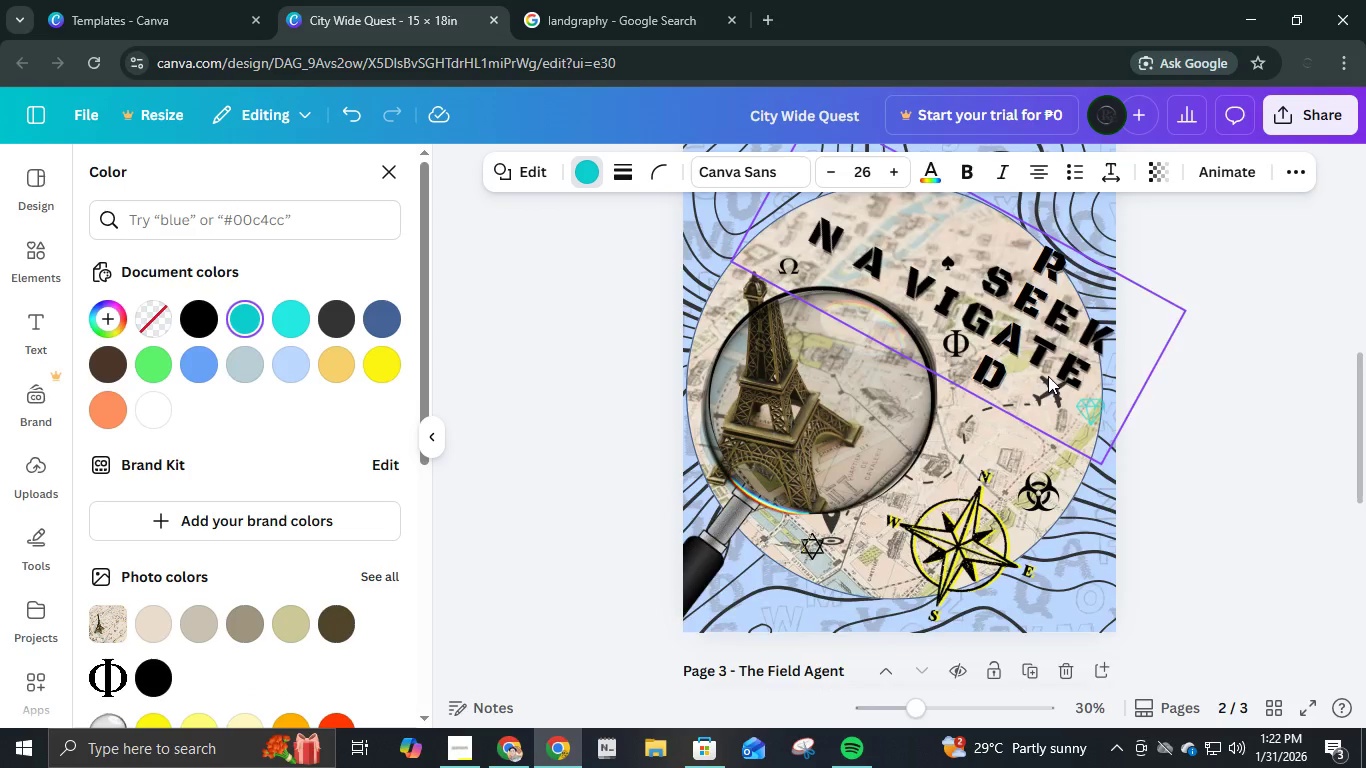 
scroll: coordinate [1049, 376], scroll_direction: up, amount: 4.0
 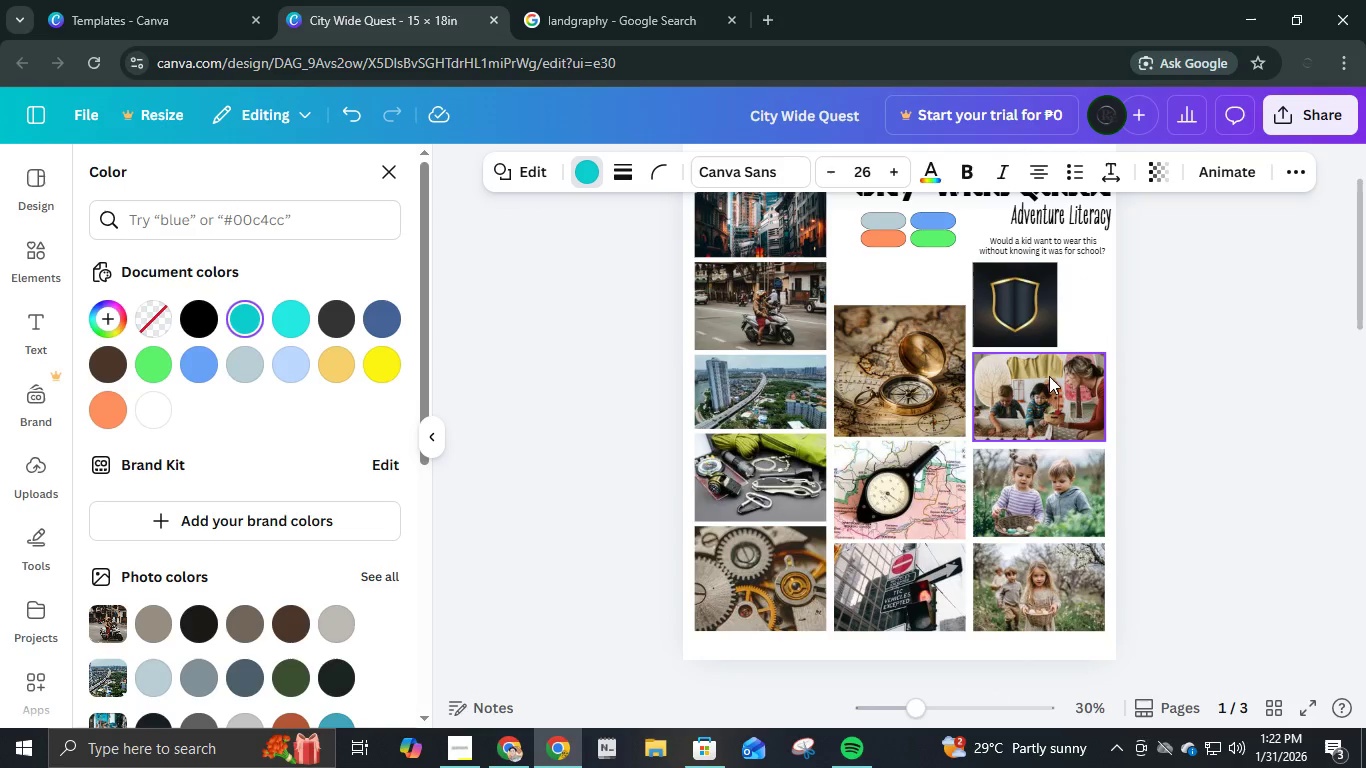 
scroll: coordinate [1050, 394], scroll_direction: down, amount: 6.0
 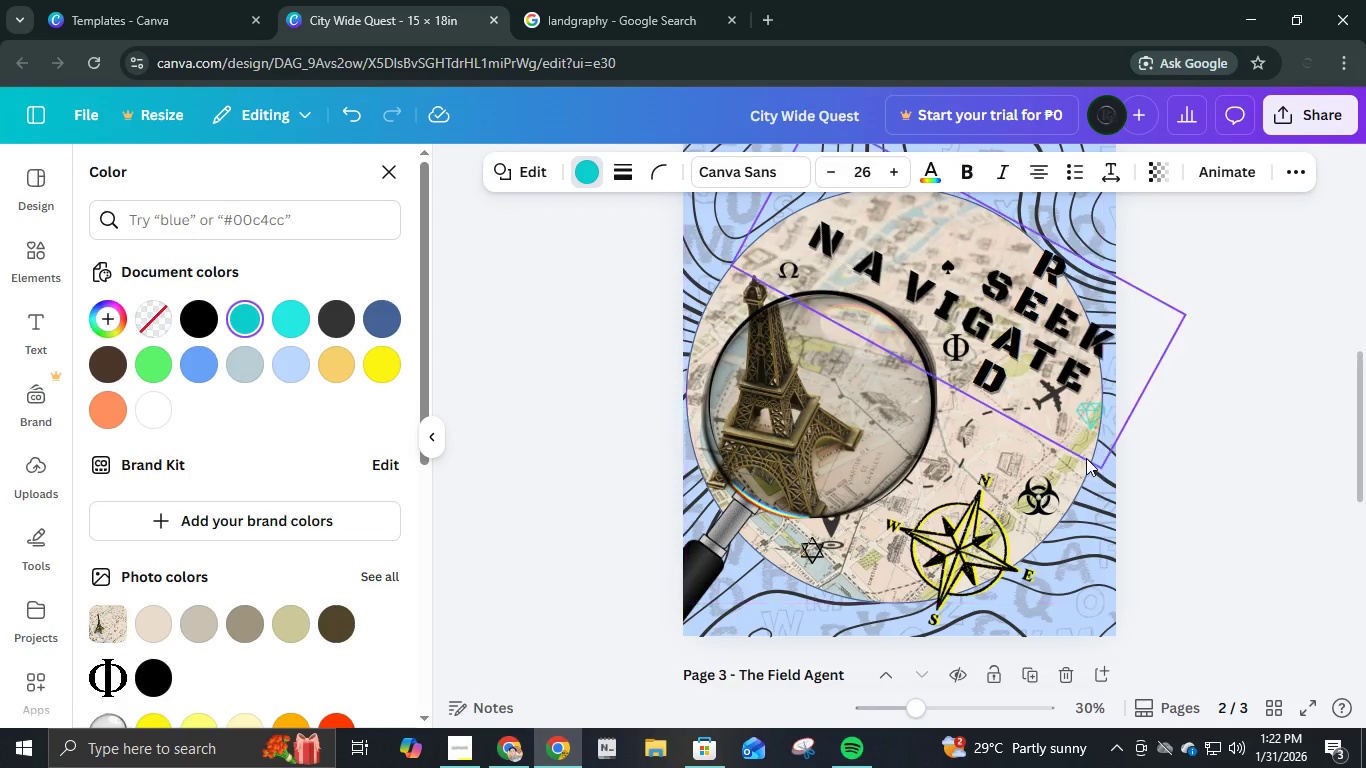 
left_click([1079, 474])
 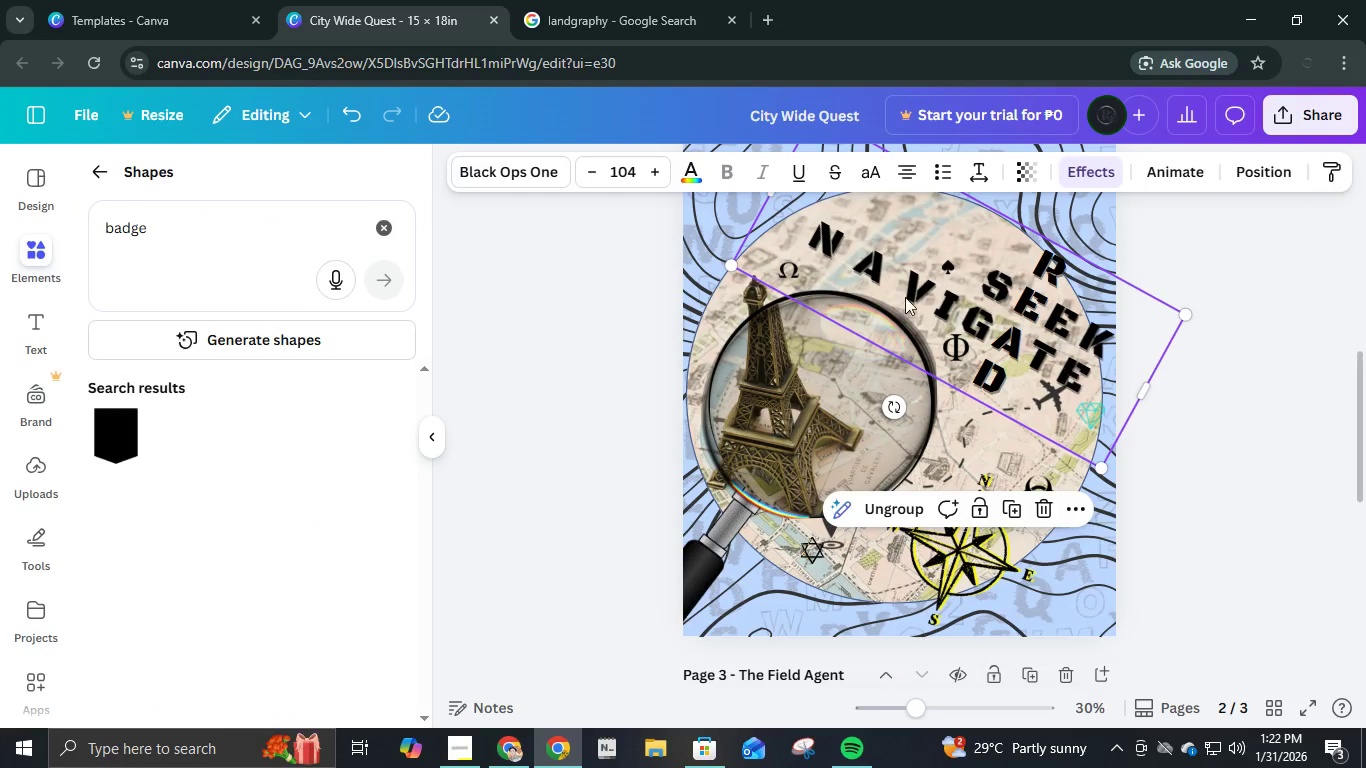 
double_click([686, 174])
 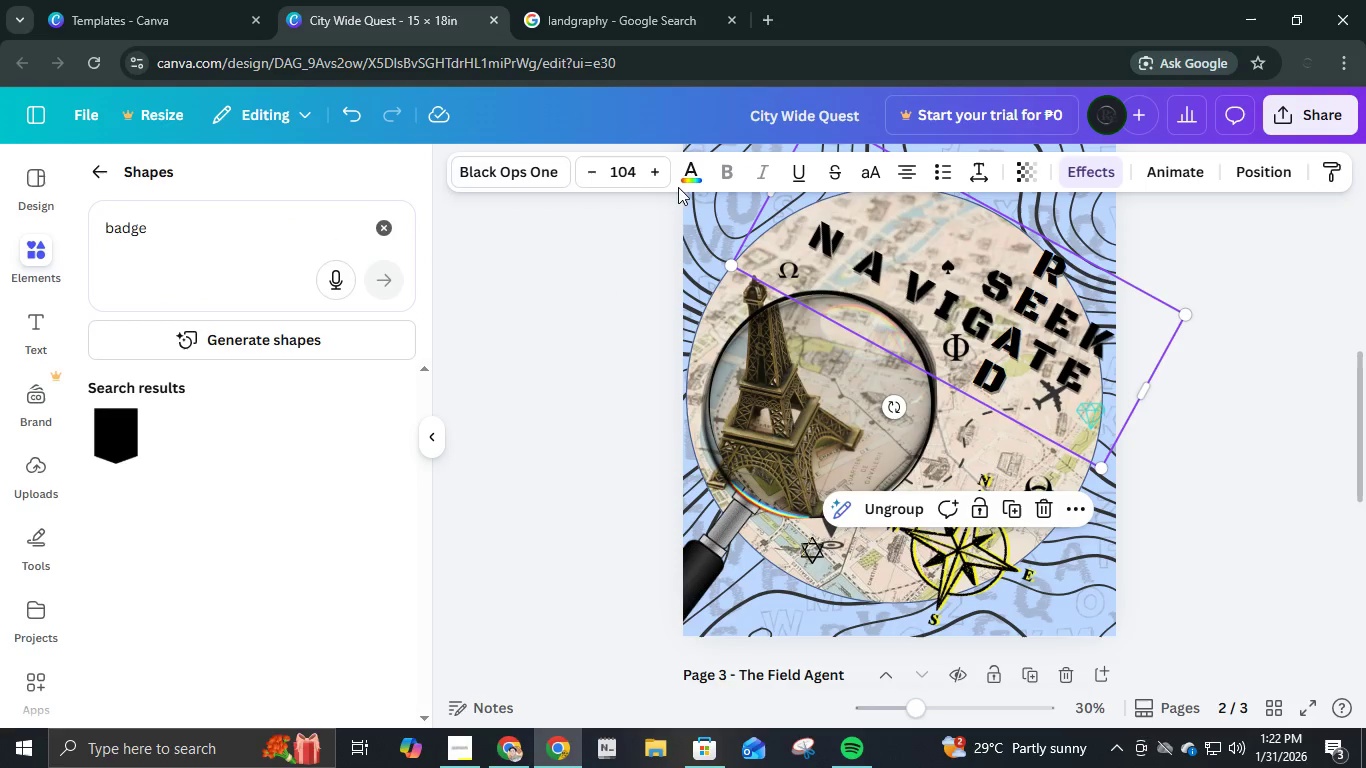 
left_click([697, 171])
 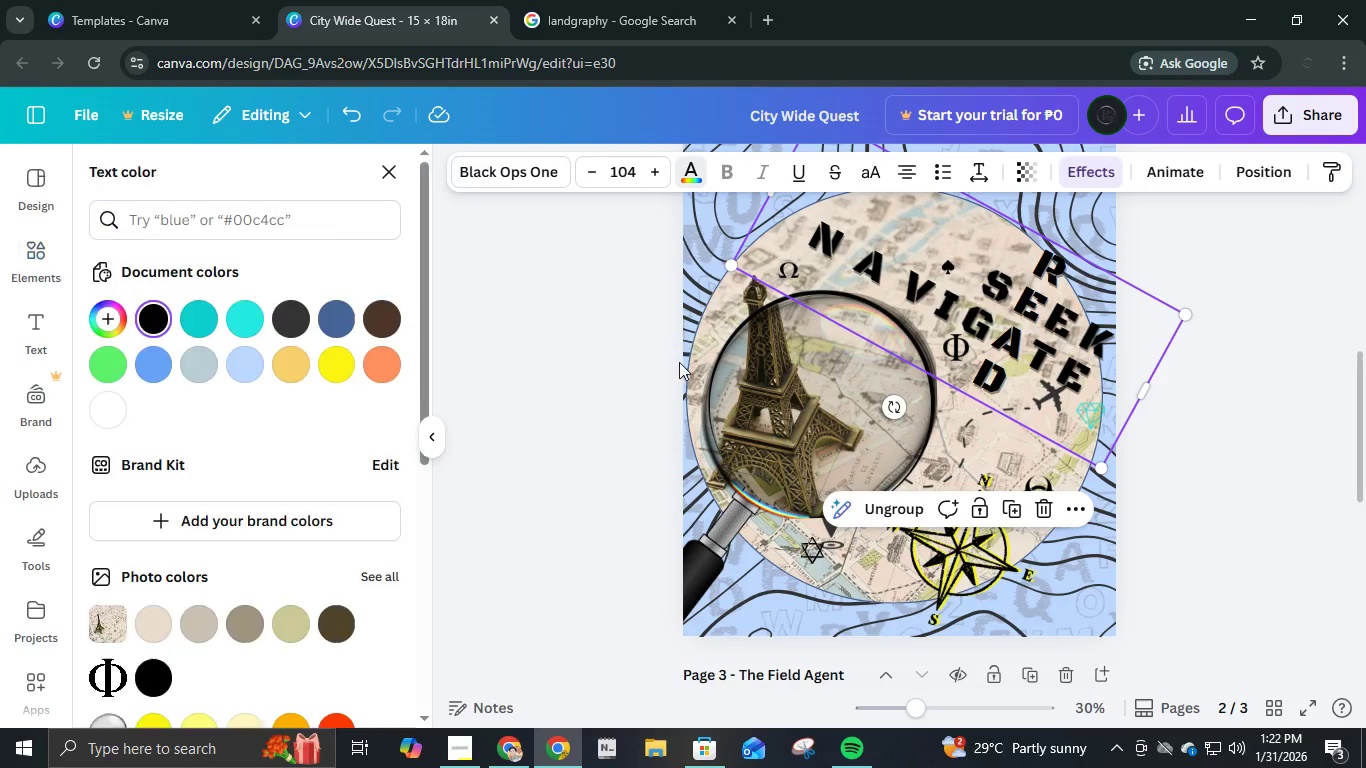 
scroll: coordinate [679, 362], scroll_direction: up, amount: 4.0
 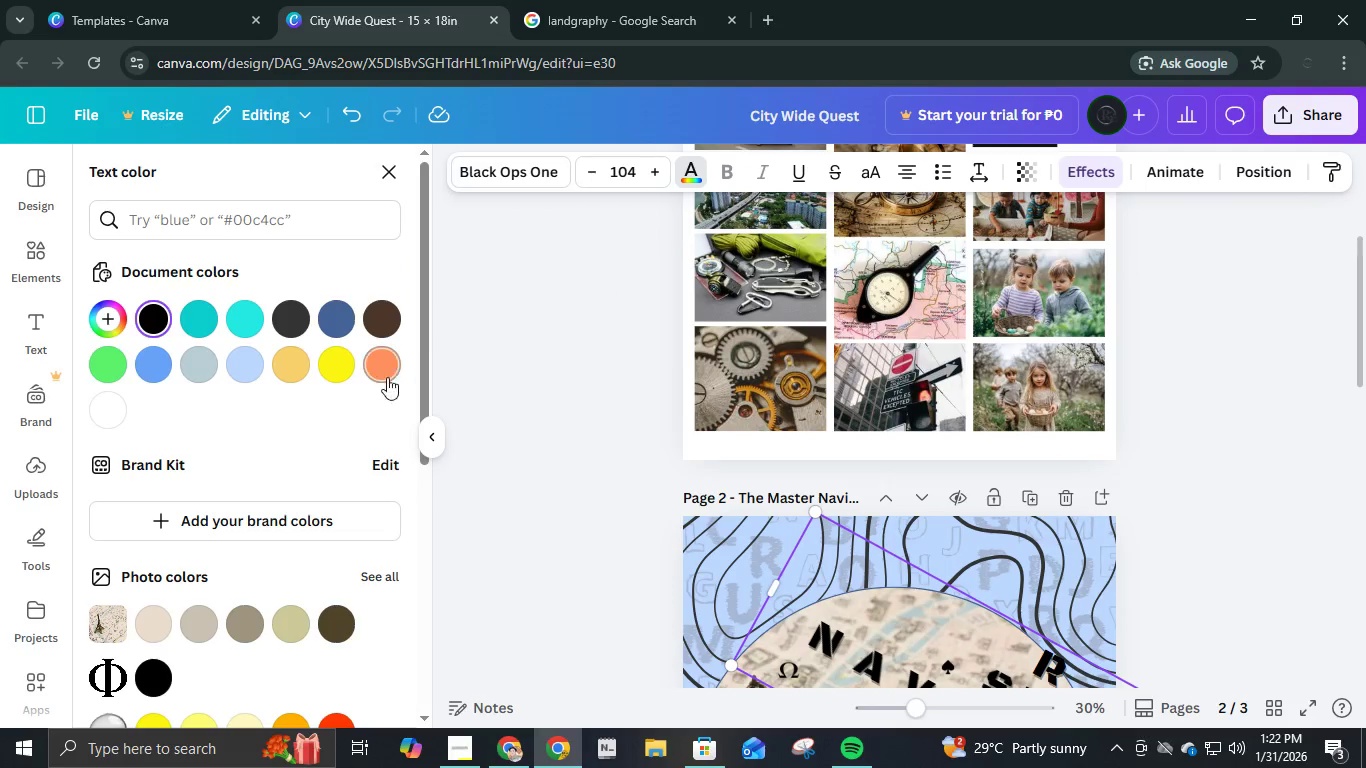 
left_click([375, 373])
 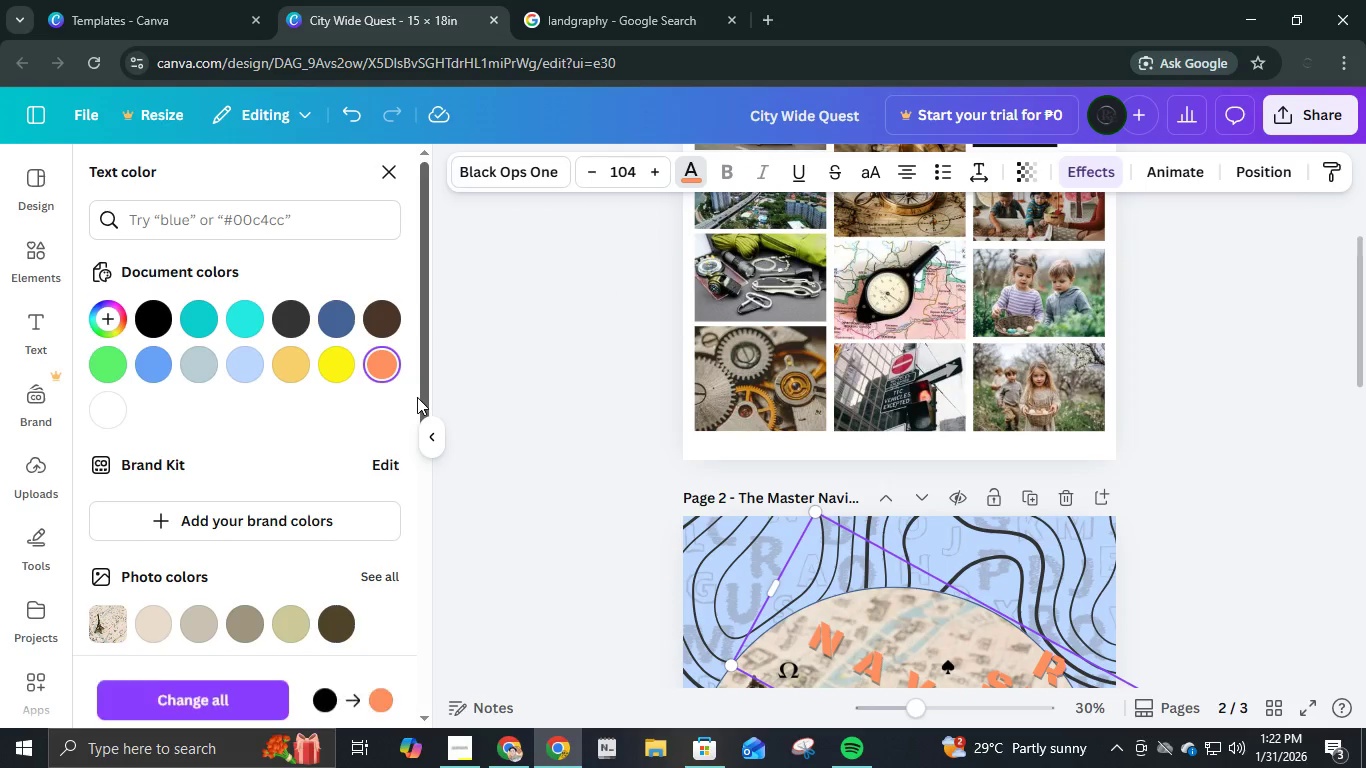 
scroll: coordinate [1042, 451], scroll_direction: down, amount: 5.0
 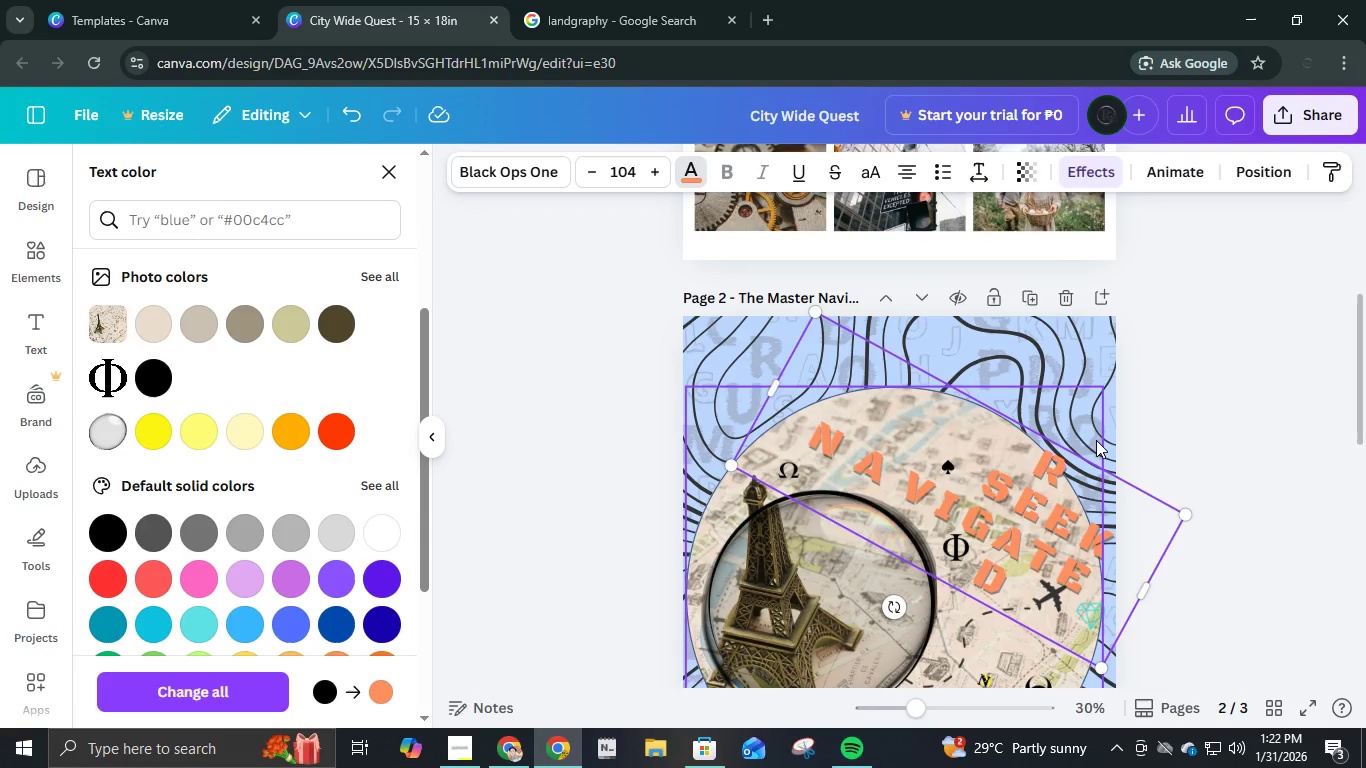 
key(Control+Z)
 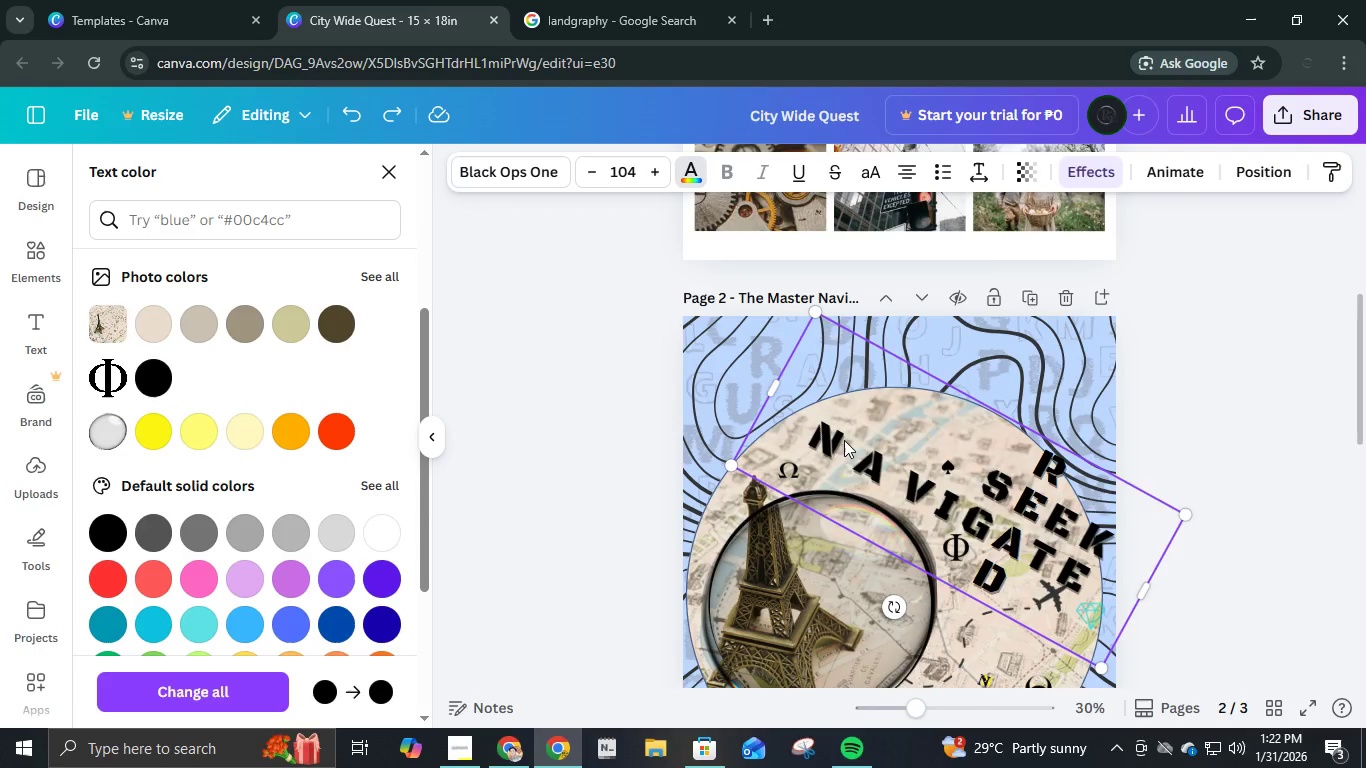 
scroll: coordinate [840, 418], scroll_direction: up, amount: 2.0
 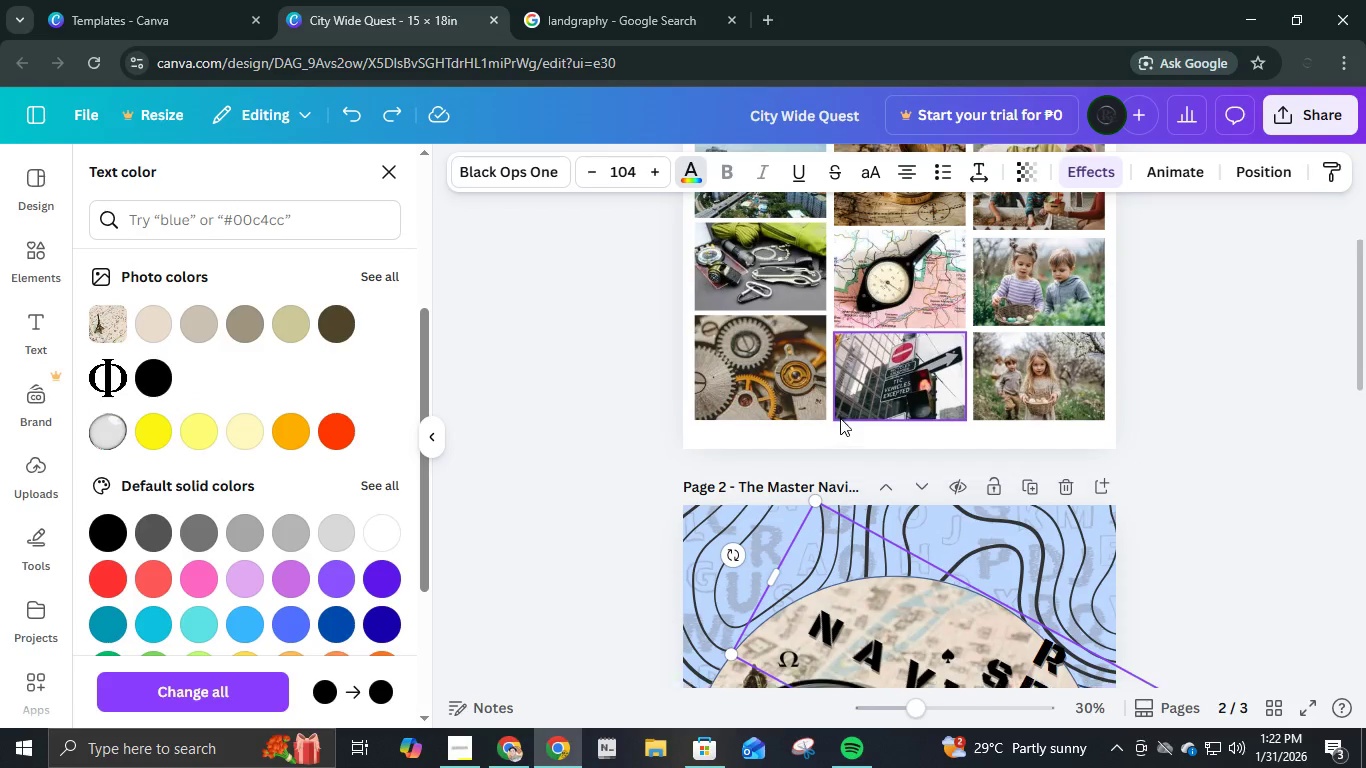 
scroll: coordinate [300, 555], scroll_direction: down, amount: 8.0
 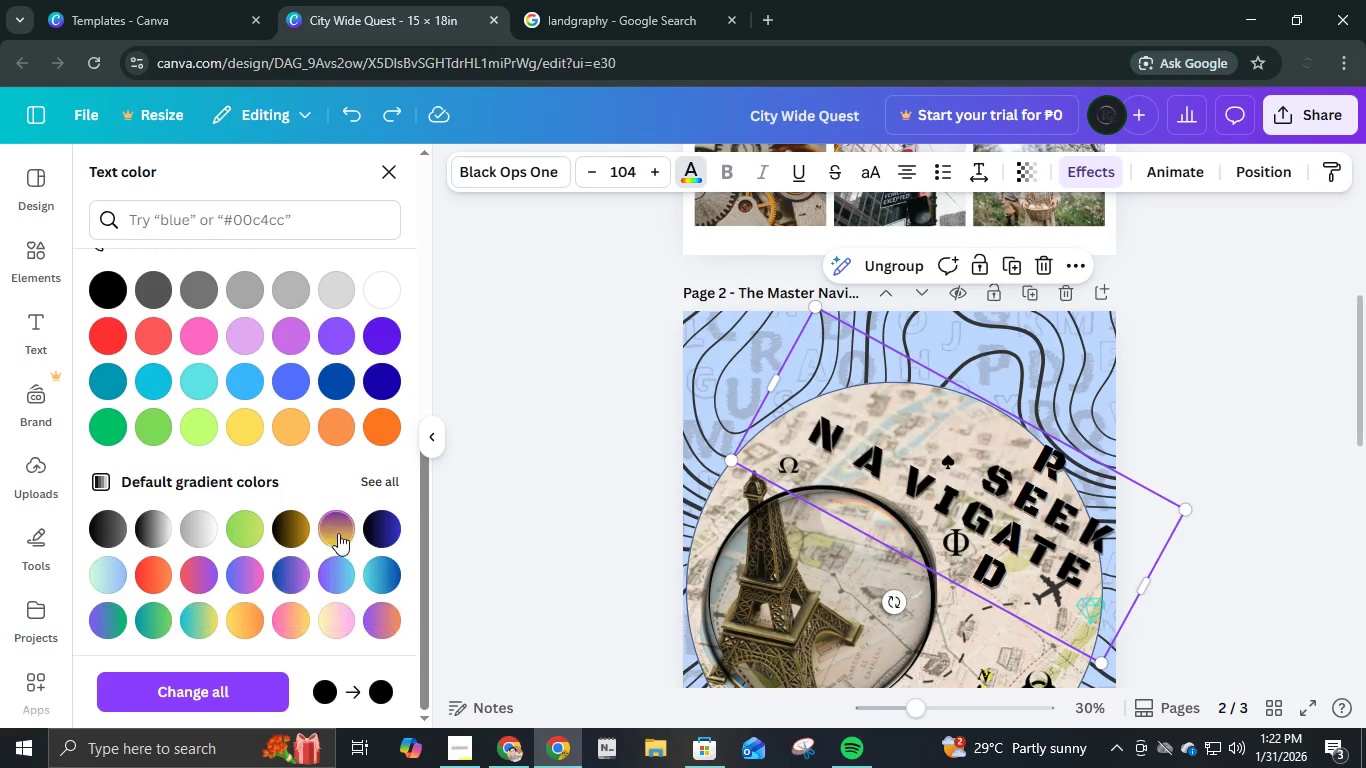 
left_click([367, 528])
 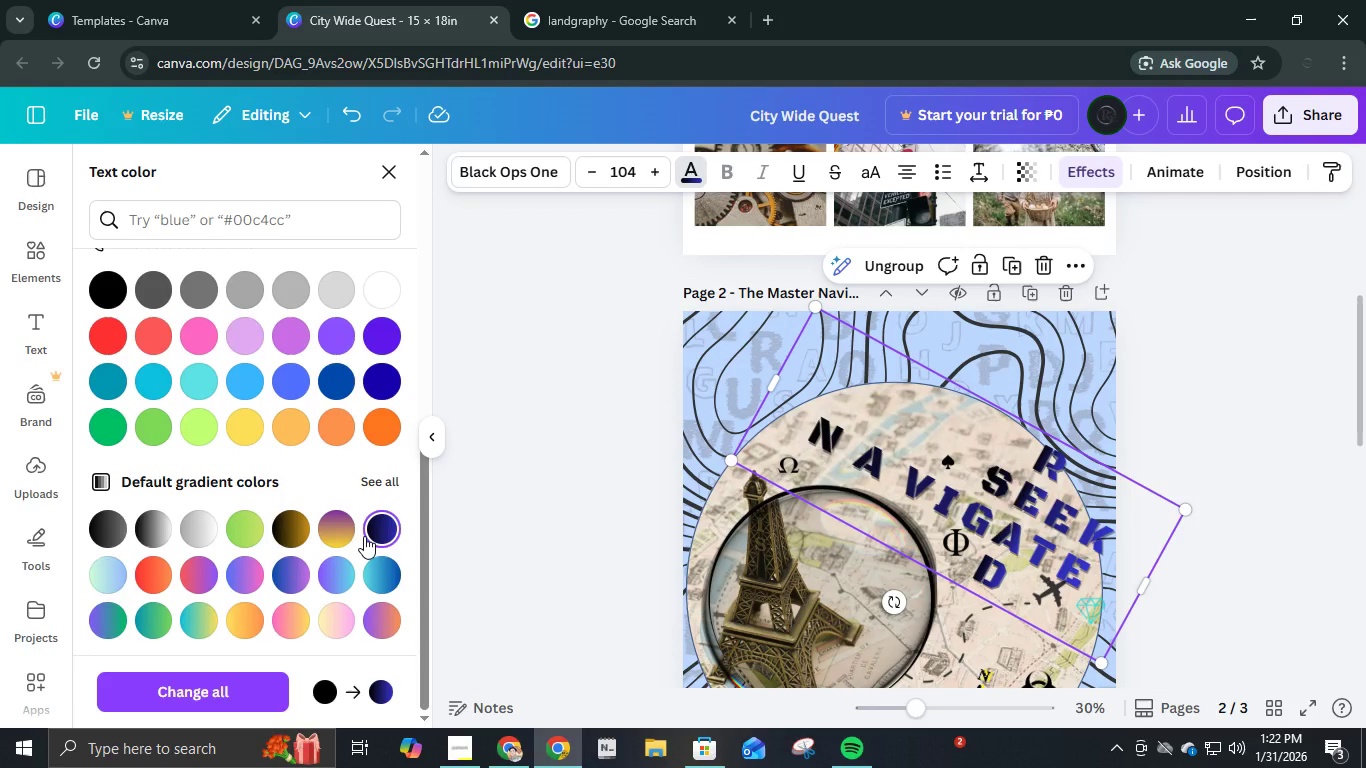 
key(Control+ControlLeft)
 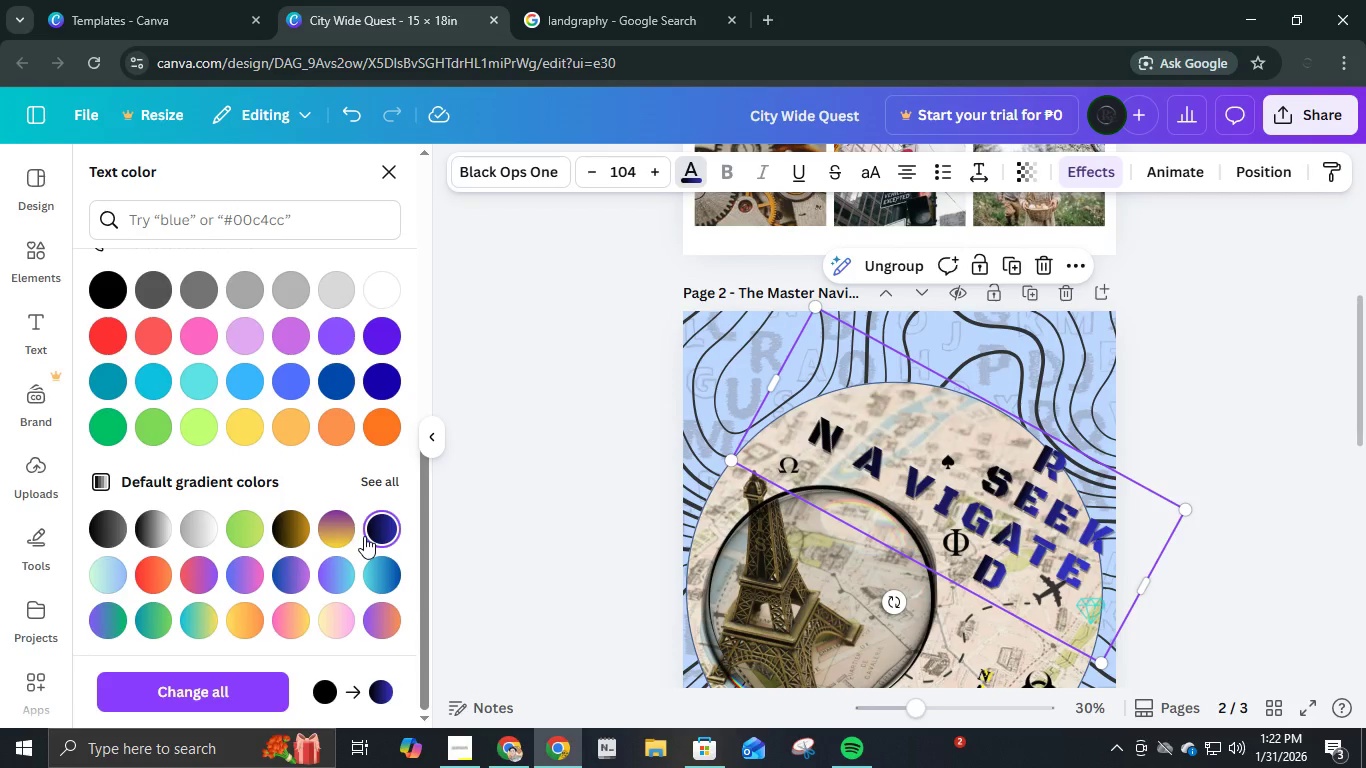 
key(Control+Z)
 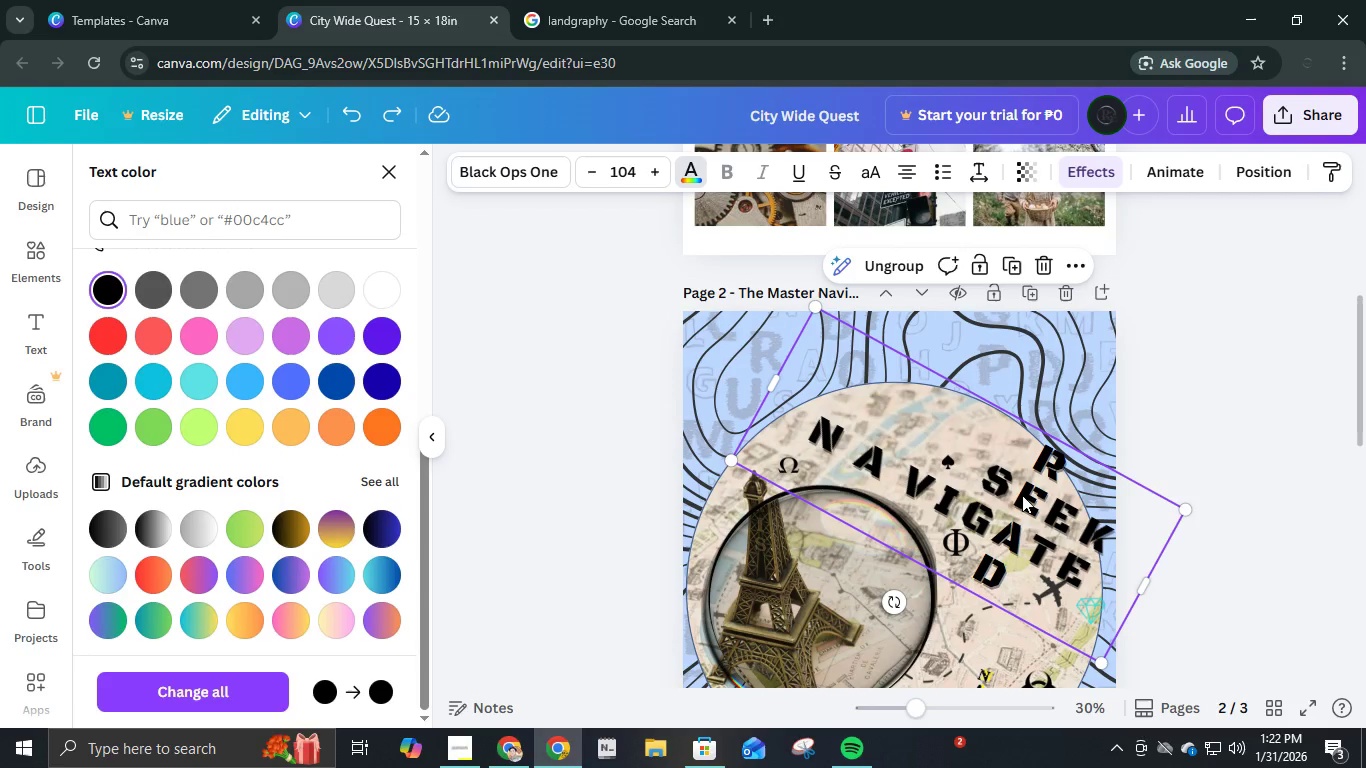 
left_click([1253, 428])
 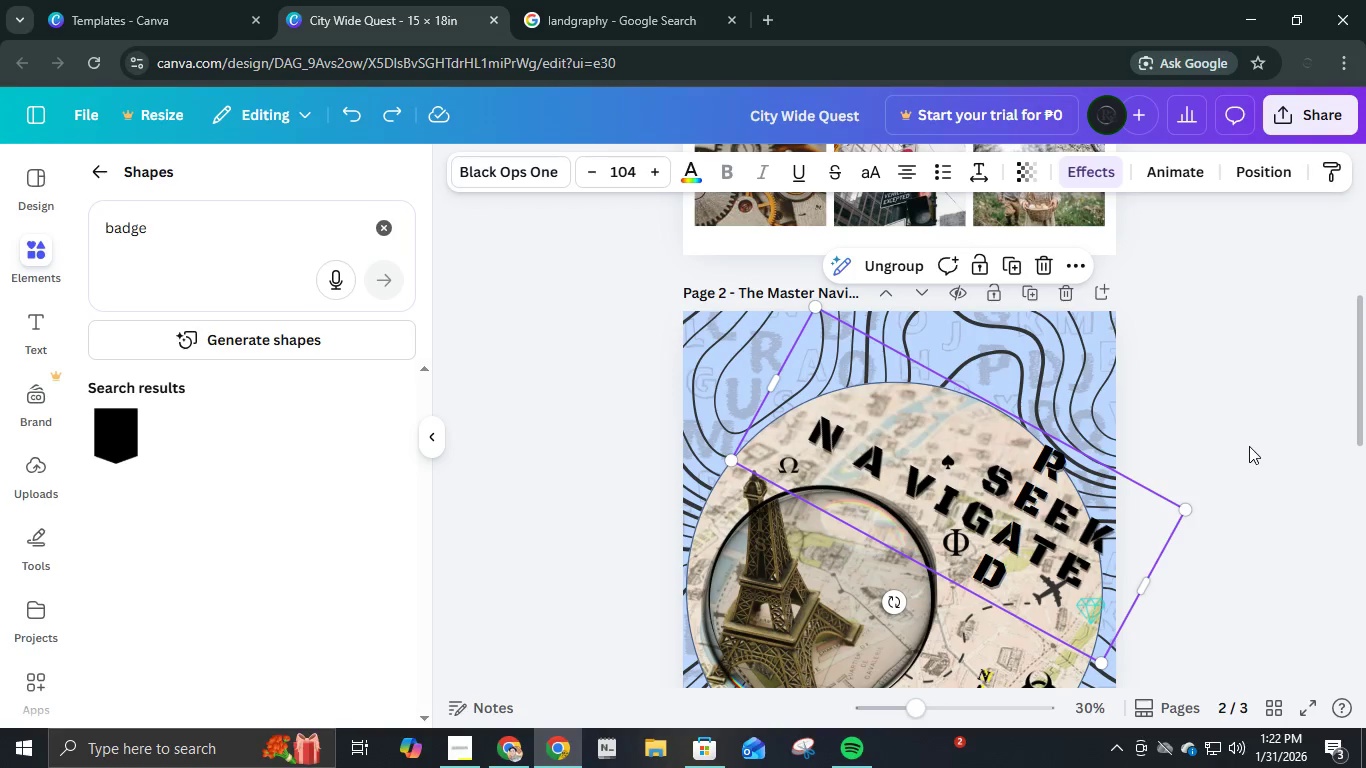 
left_click([1249, 446])
 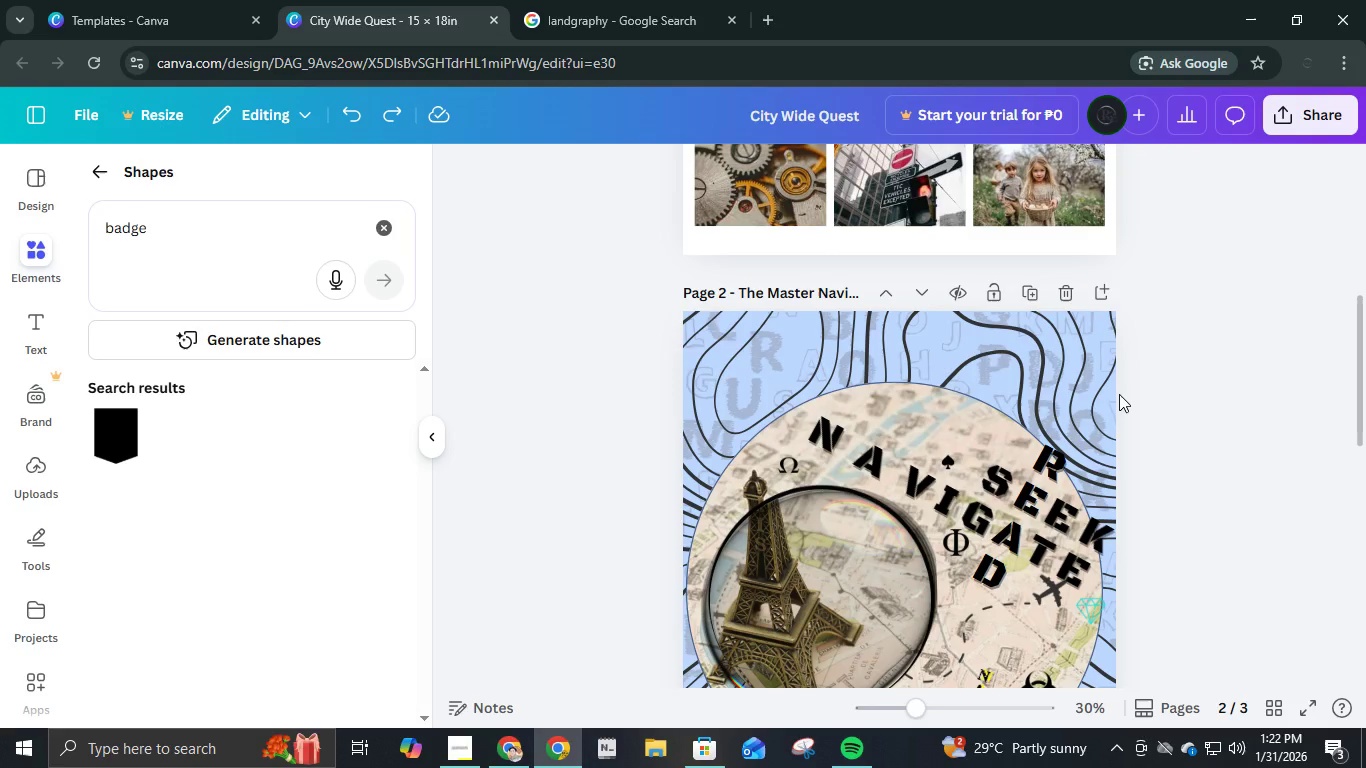 
scroll: coordinate [1099, 452], scroll_direction: up, amount: 7.0
 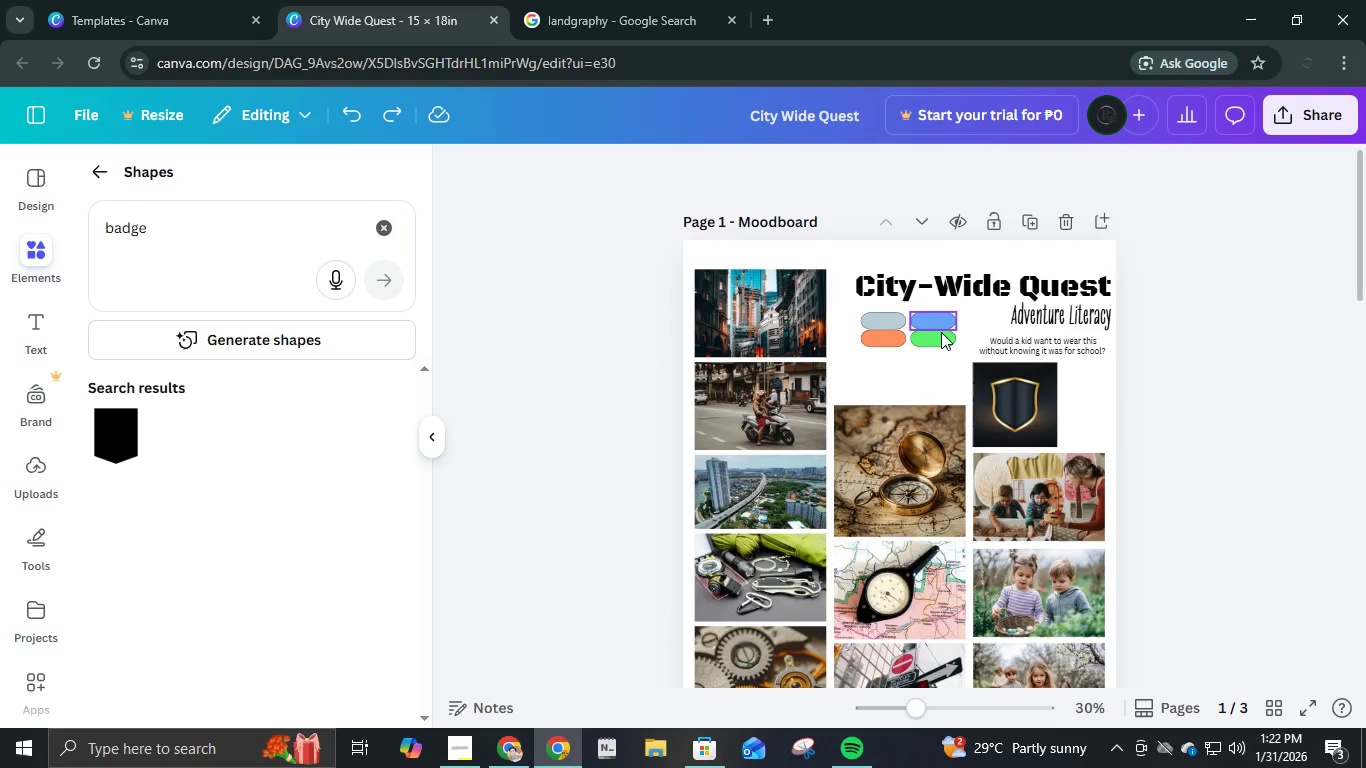 
left_click([942, 332])
 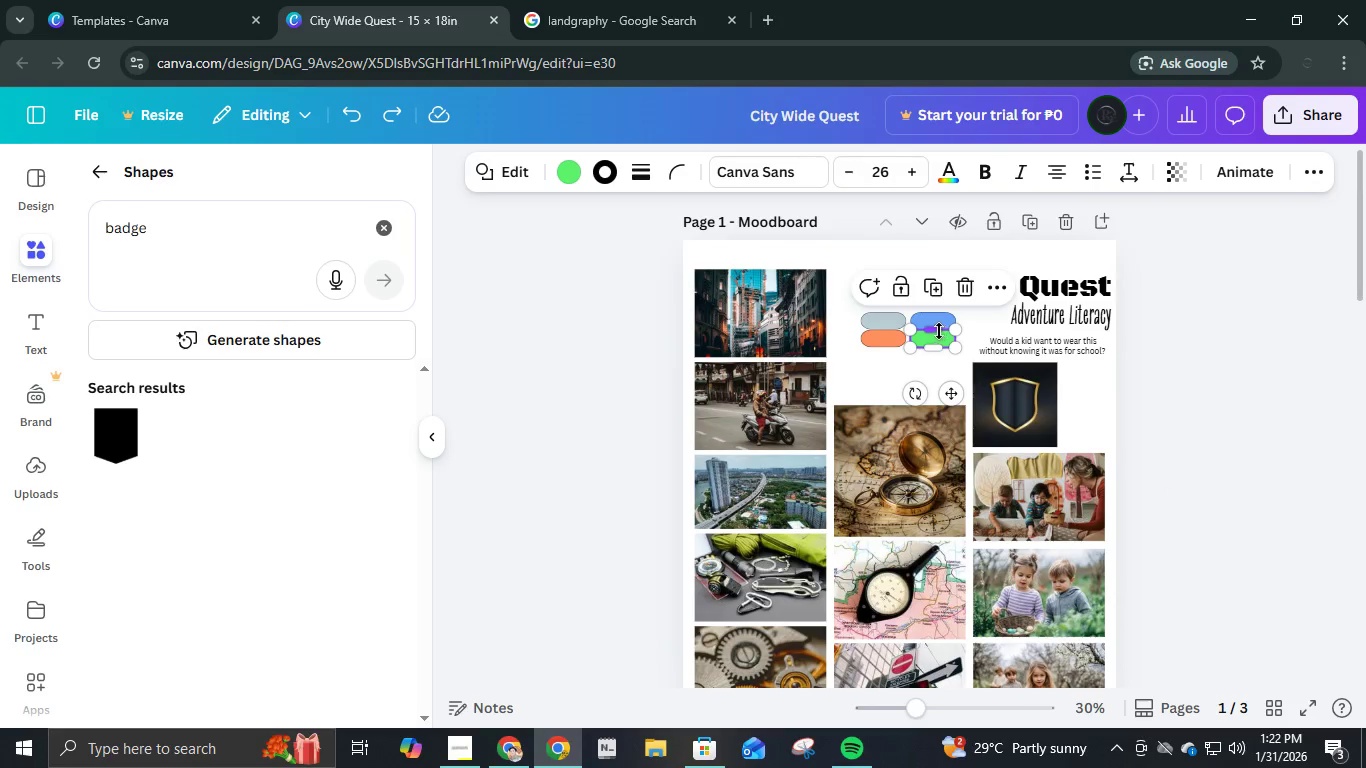 
hold_key(key=ShiftLeft, duration=0.83)
 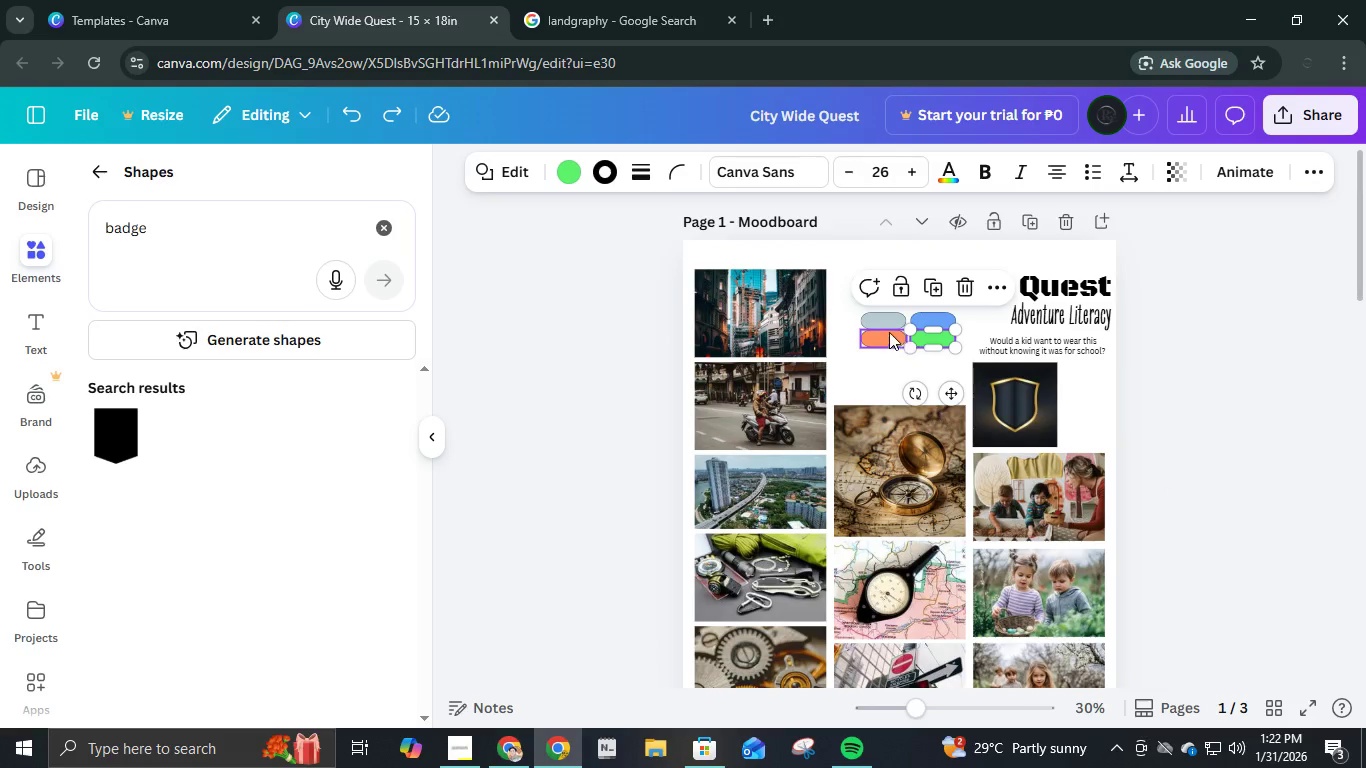 
left_click([885, 324])
 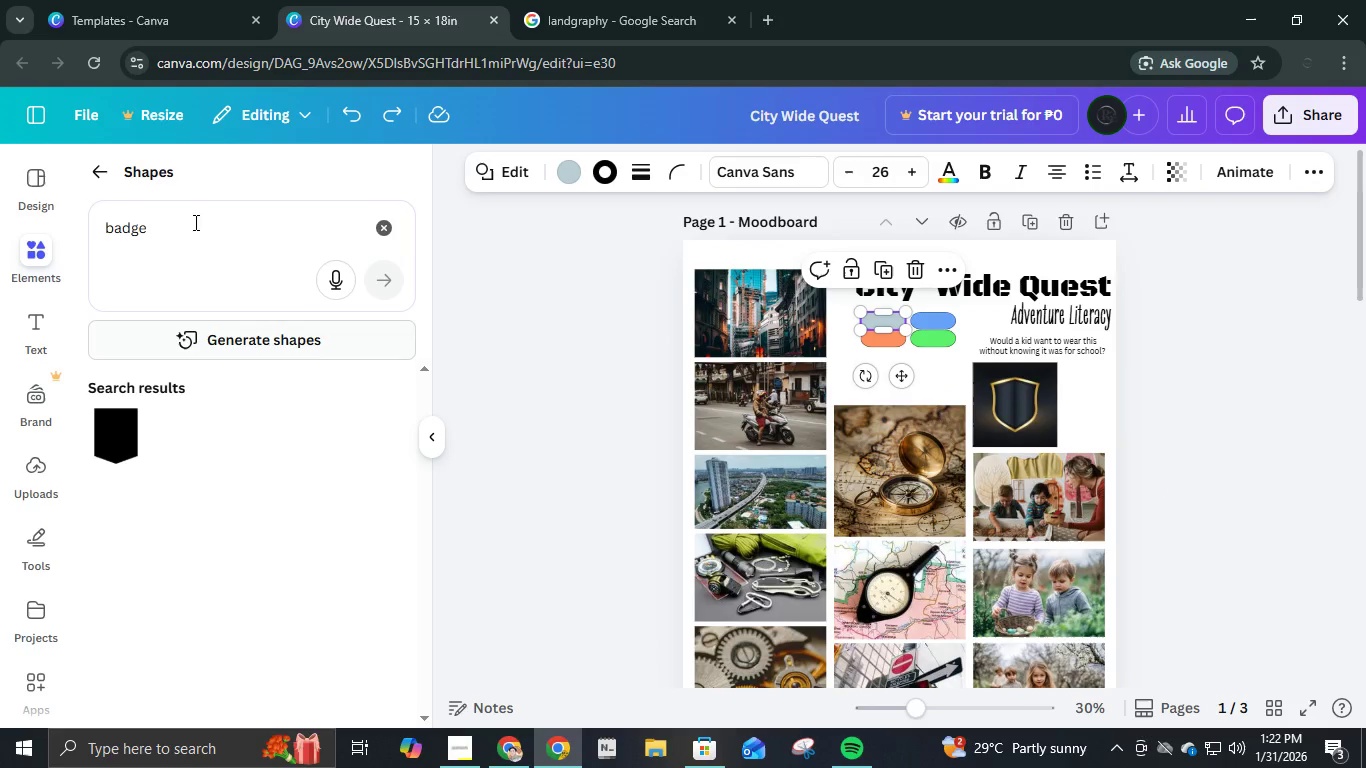 
left_click([104, 173])
 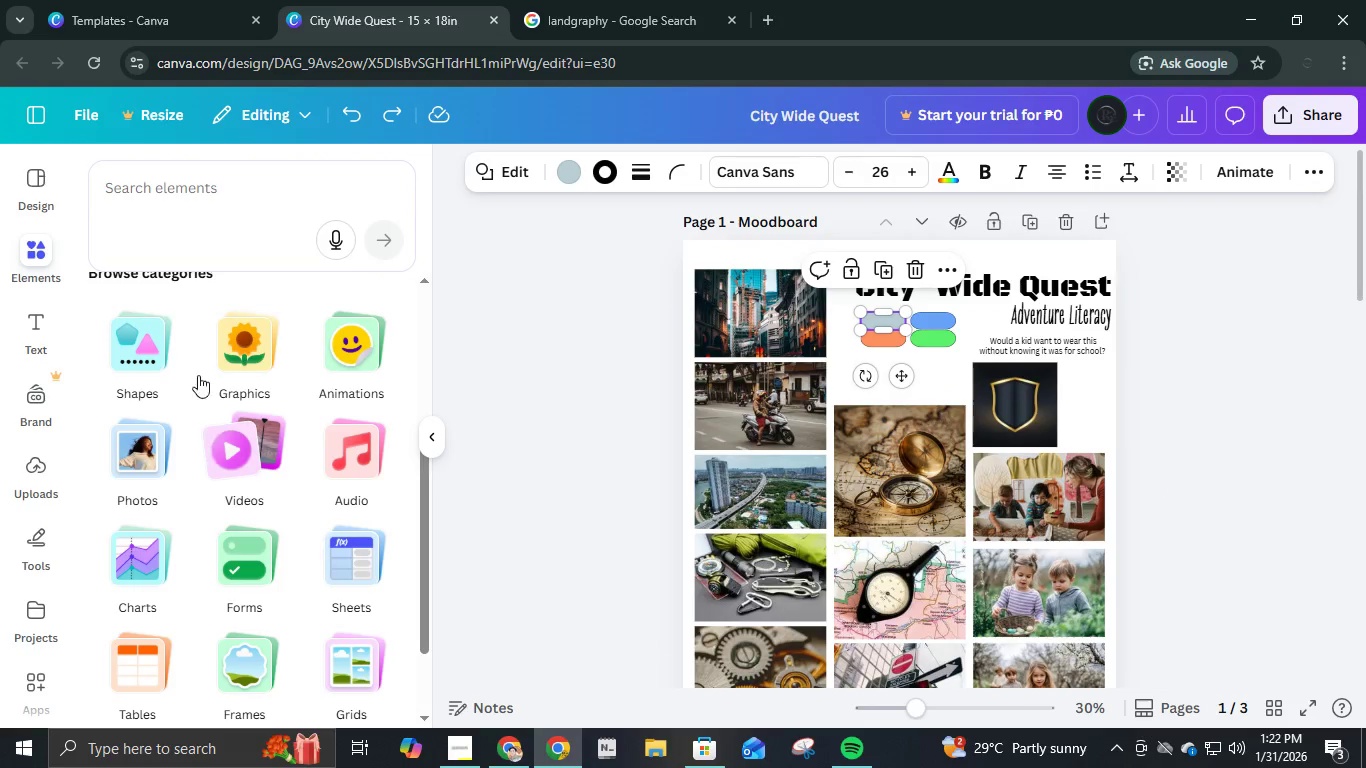 
scroll: coordinate [218, 405], scroll_direction: up, amount: 7.0
 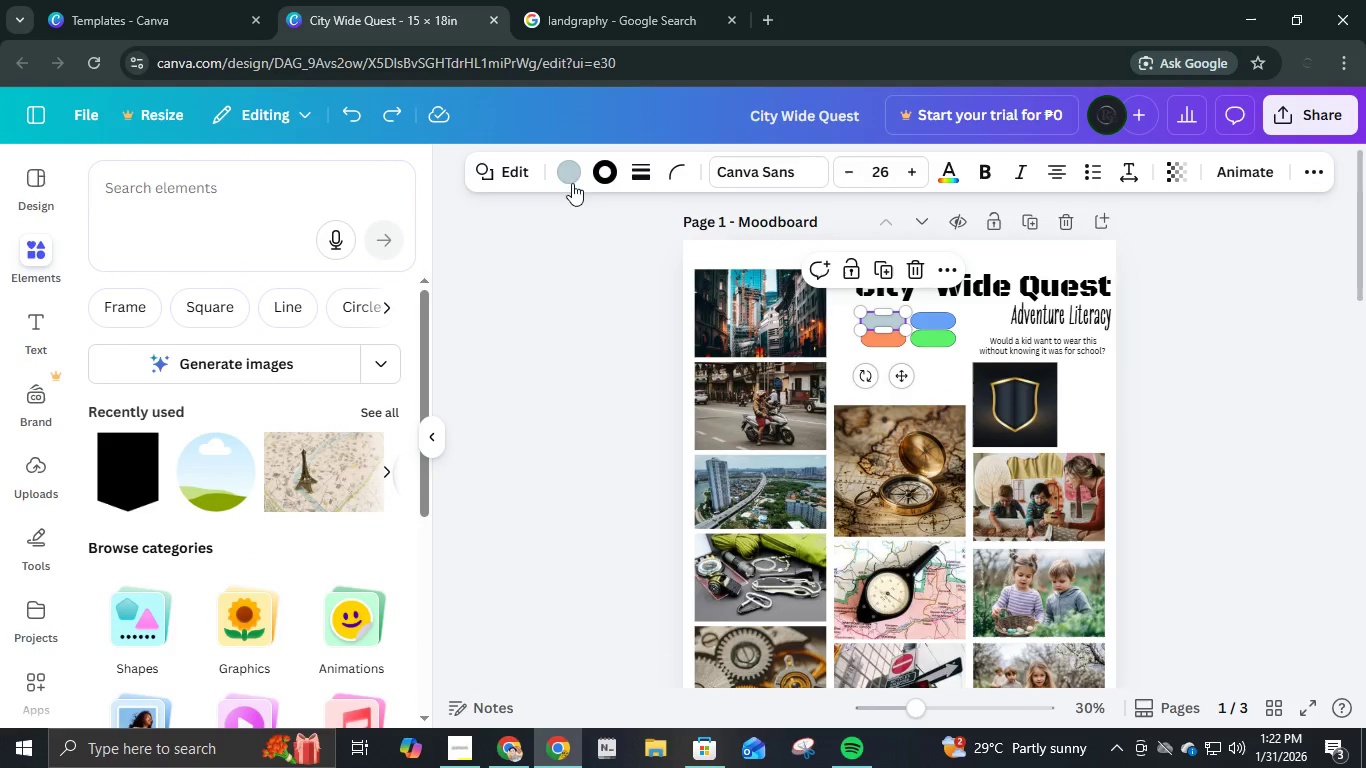 
left_click([581, 173])
 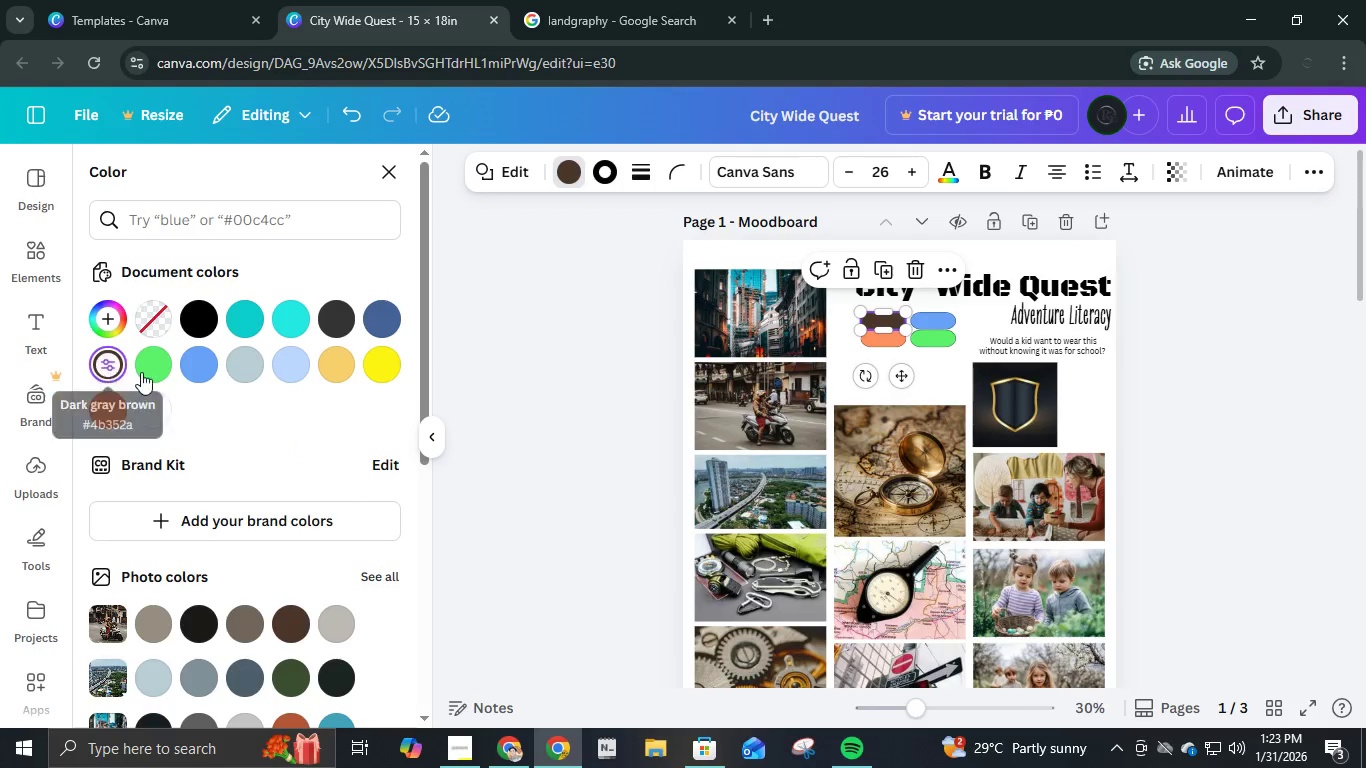 
wait(5.38)
 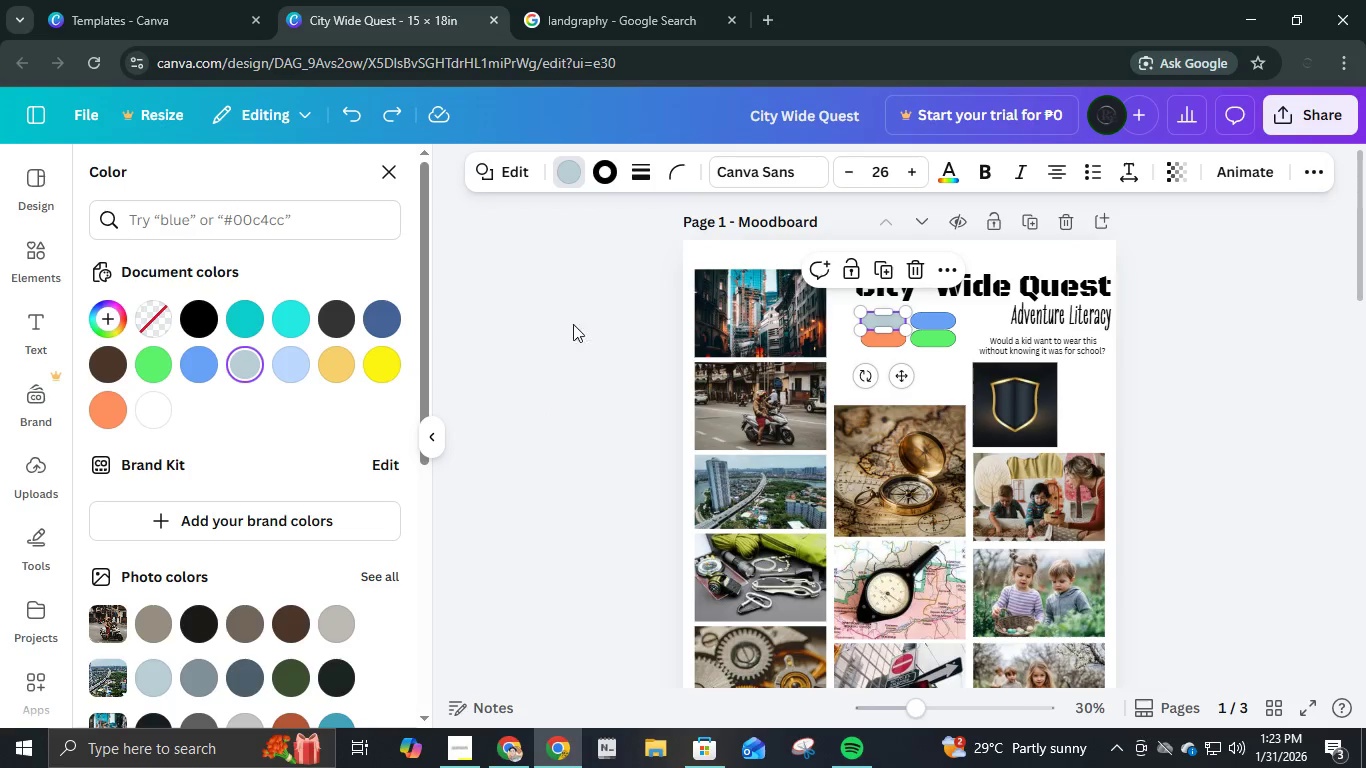 
key(Control+Z)
 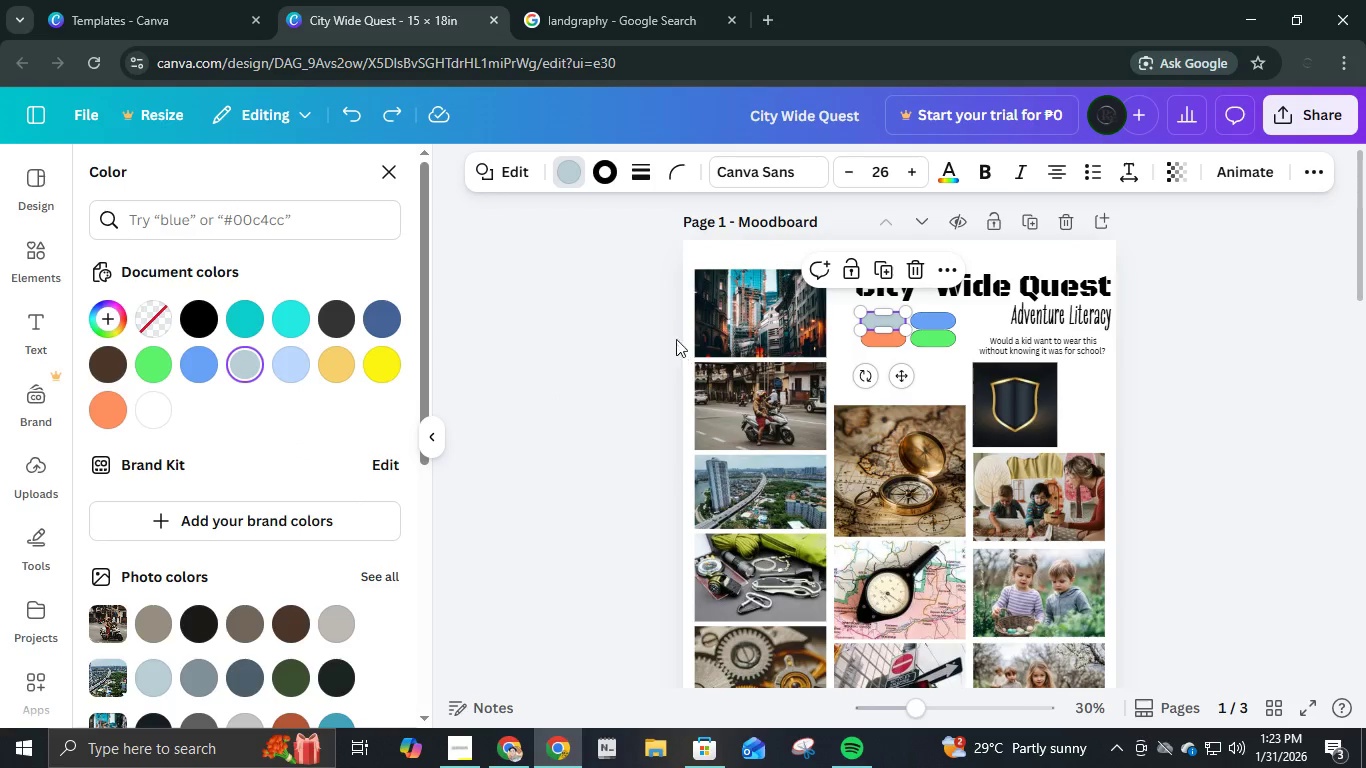 
scroll: coordinate [813, 453], scroll_direction: down, amount: 8.0
 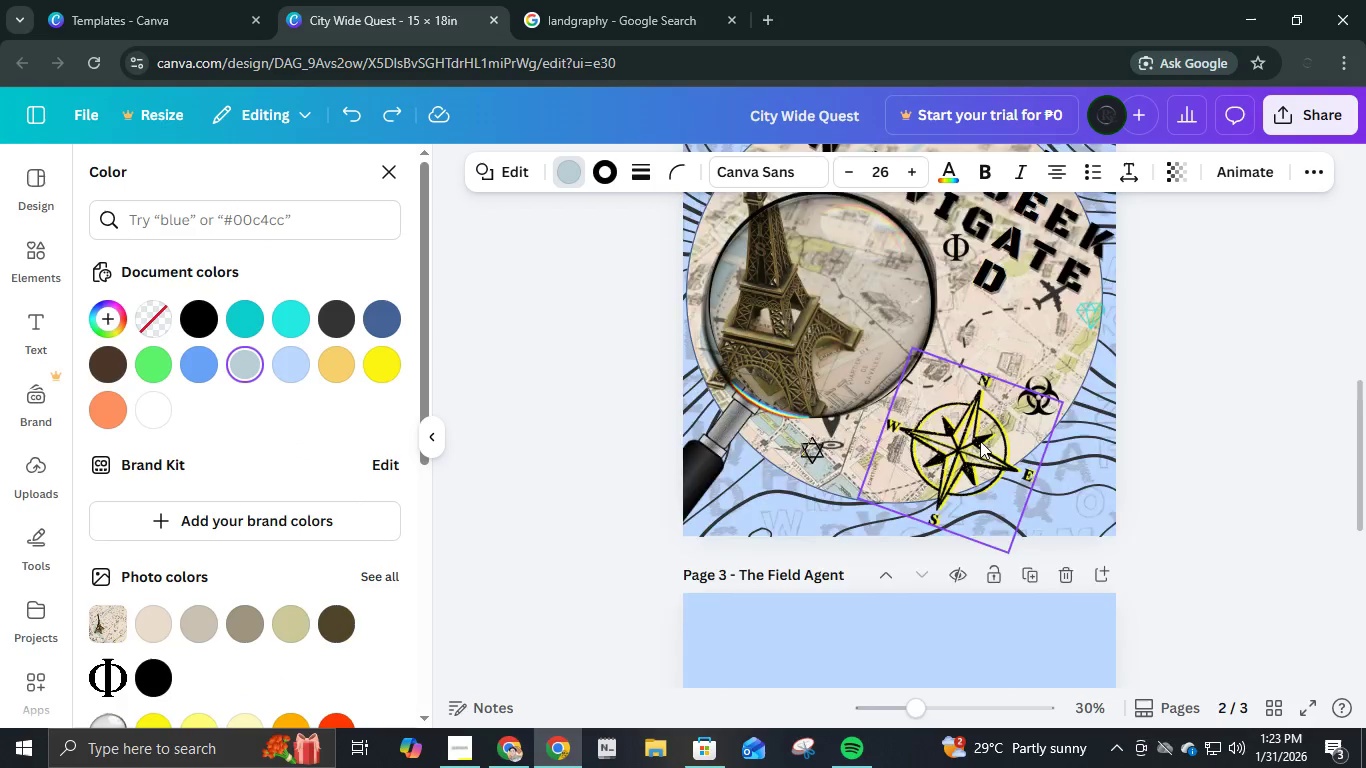 
scroll: coordinate [980, 441], scroll_direction: up, amount: 1.0
 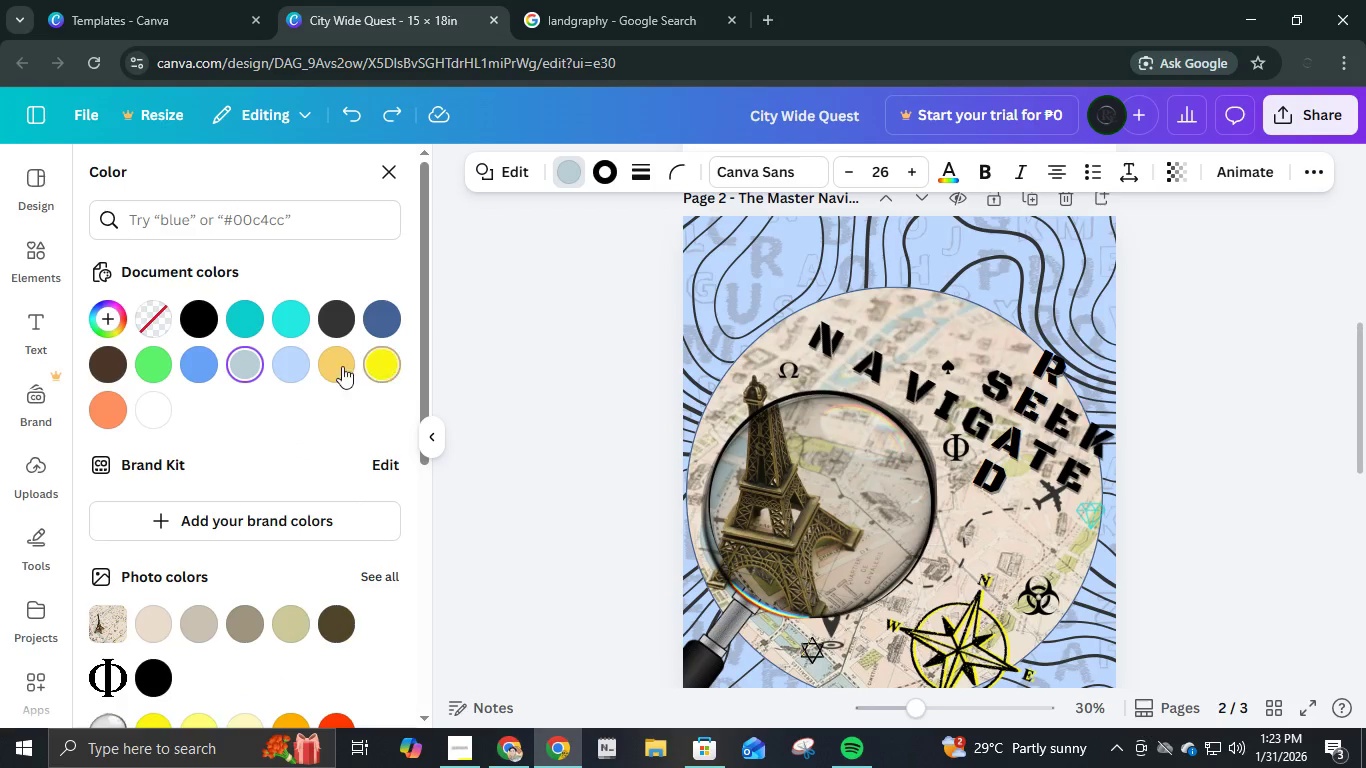 
left_click([300, 357])
 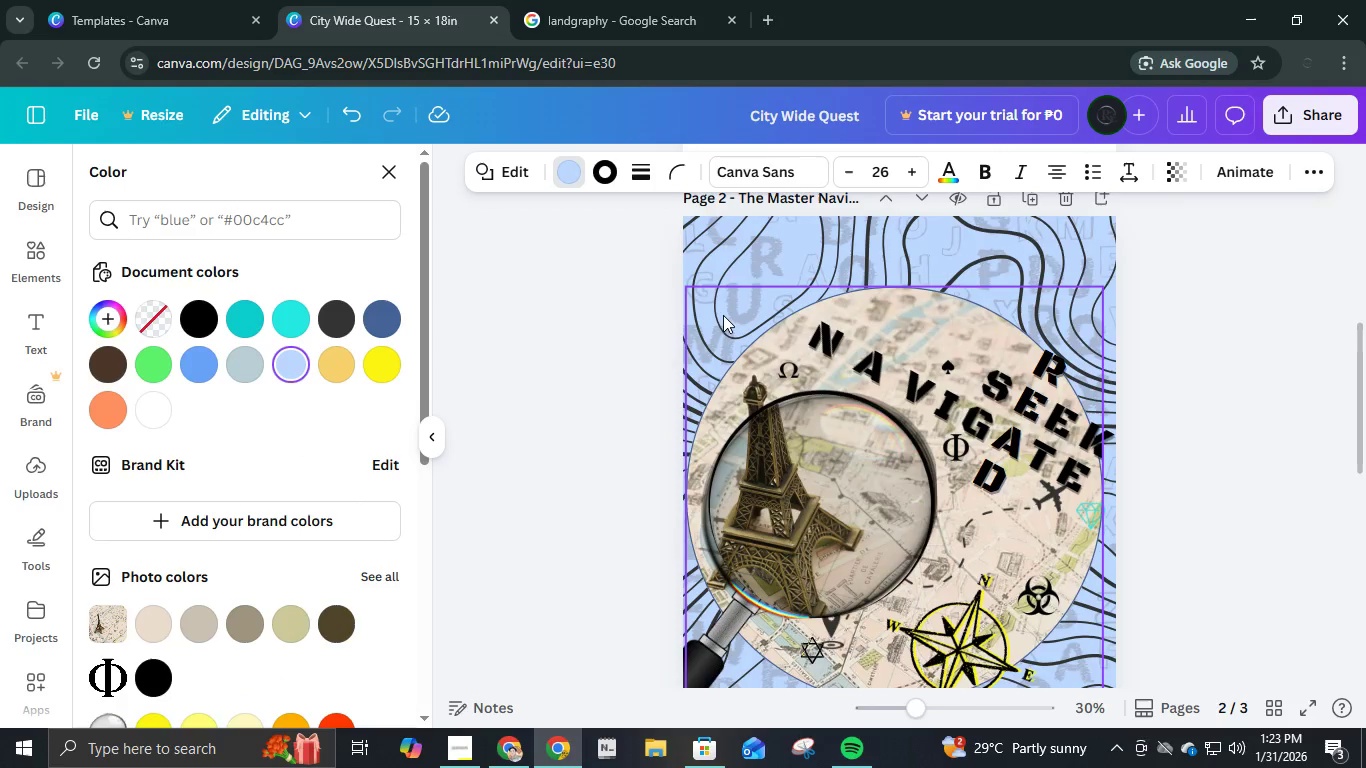 
scroll: coordinate [734, 313], scroll_direction: up, amount: 9.0
 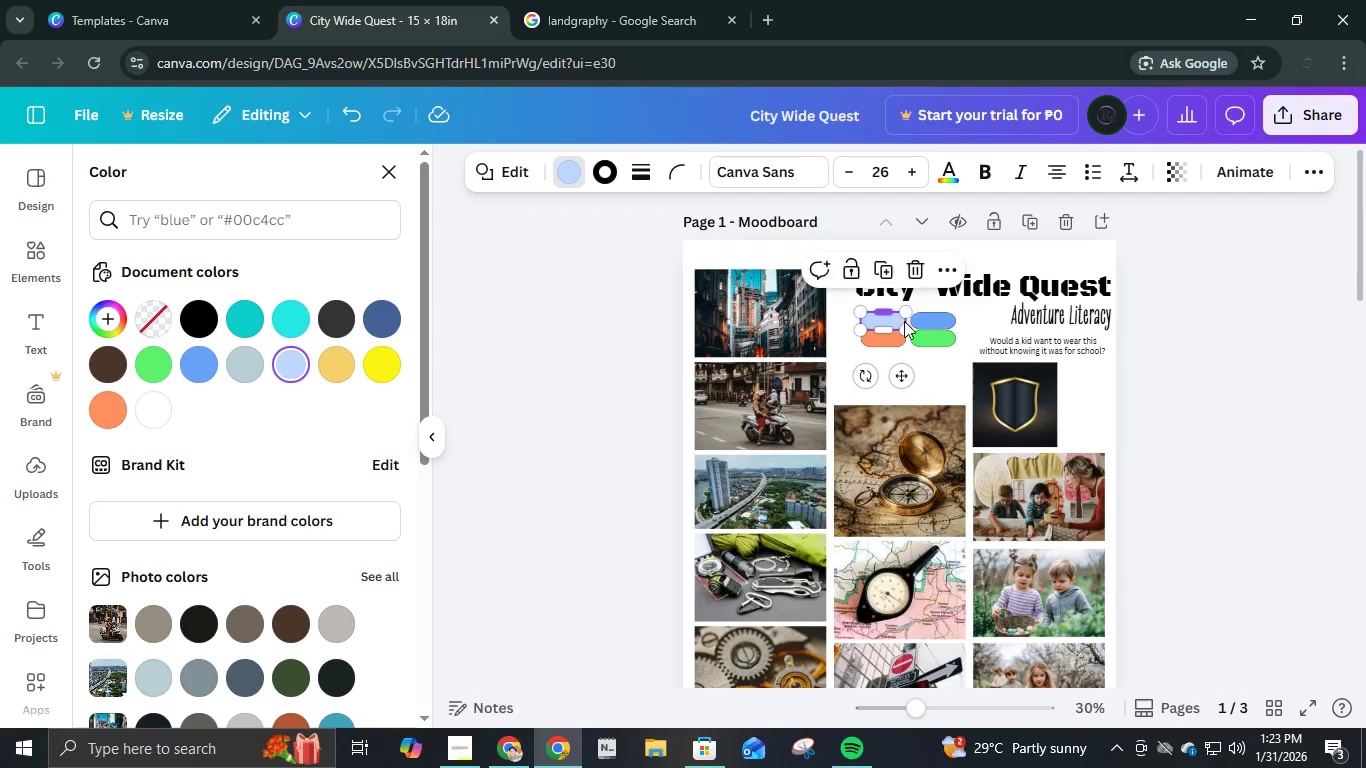 
left_click([941, 315])
 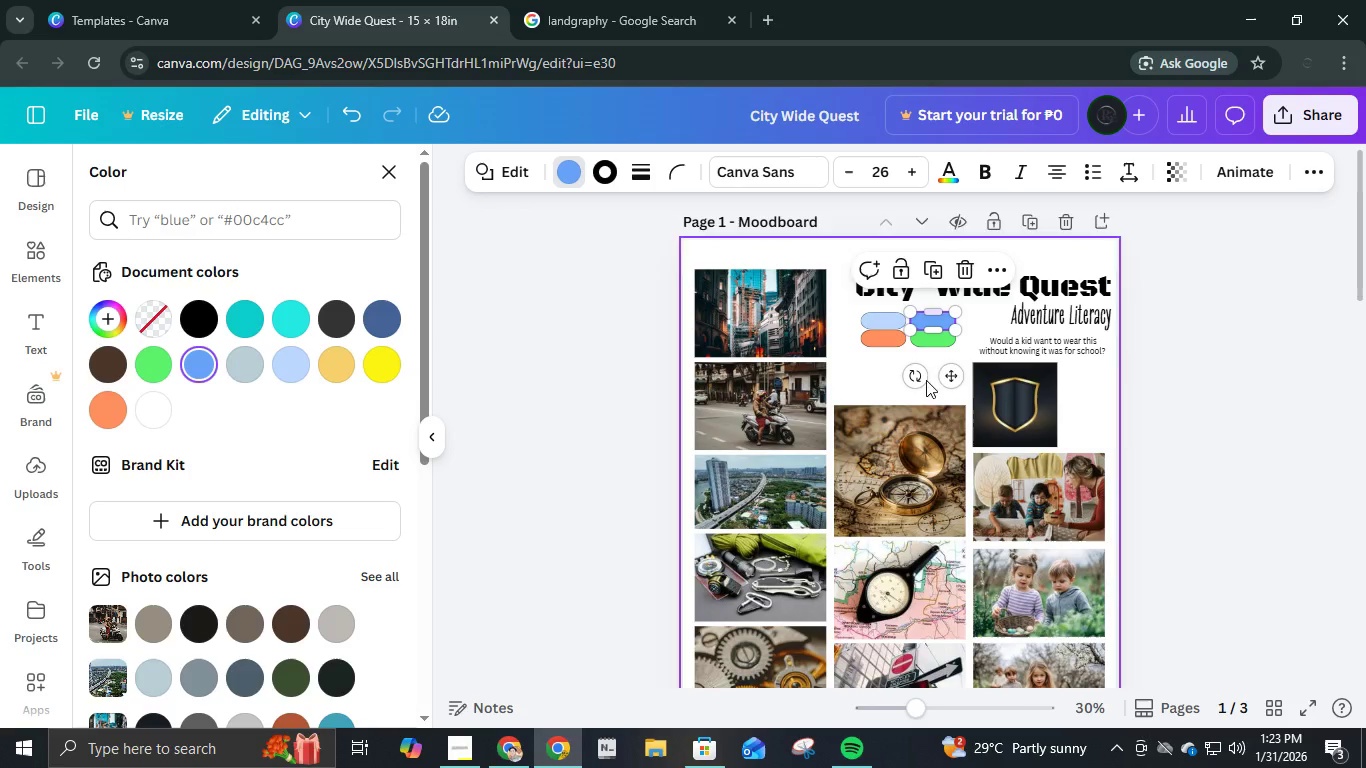 
scroll: coordinate [926, 392], scroll_direction: down, amount: 7.0
 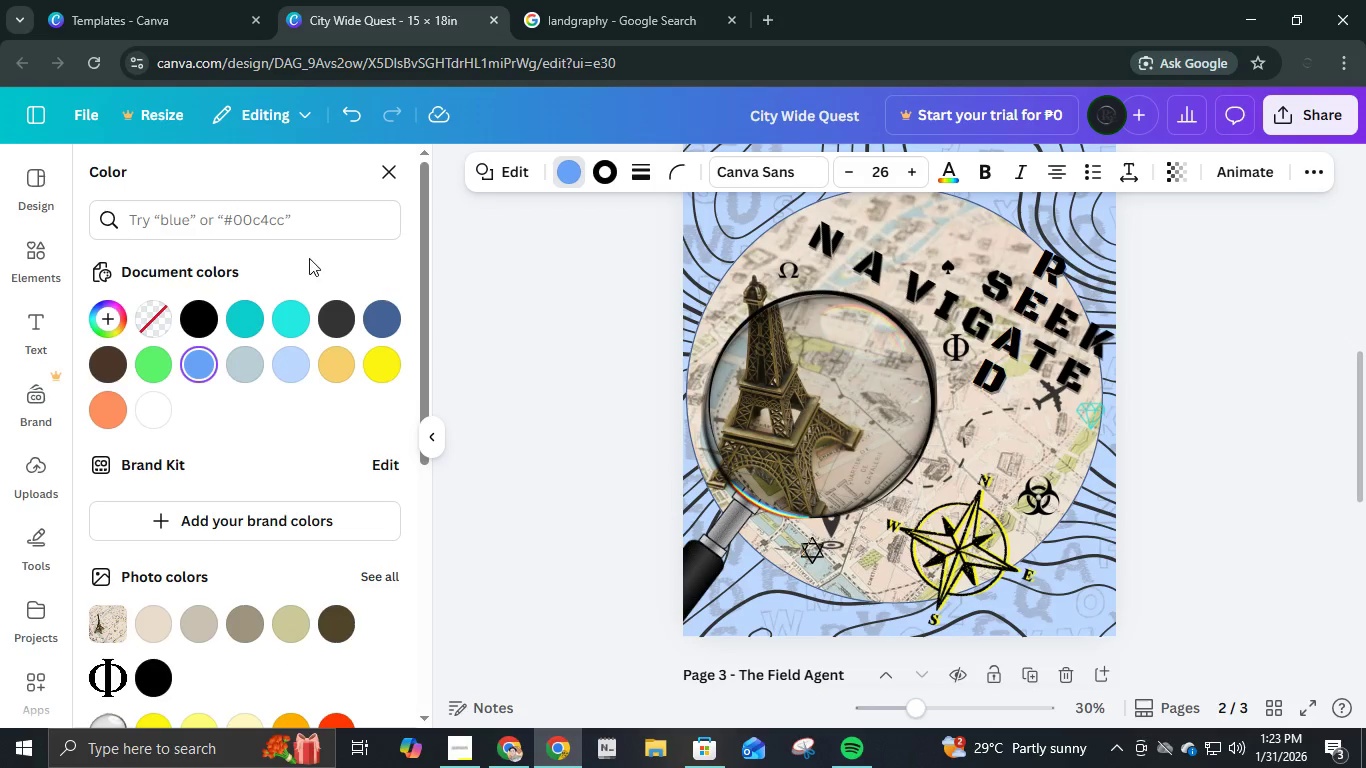 
left_click([337, 318])
 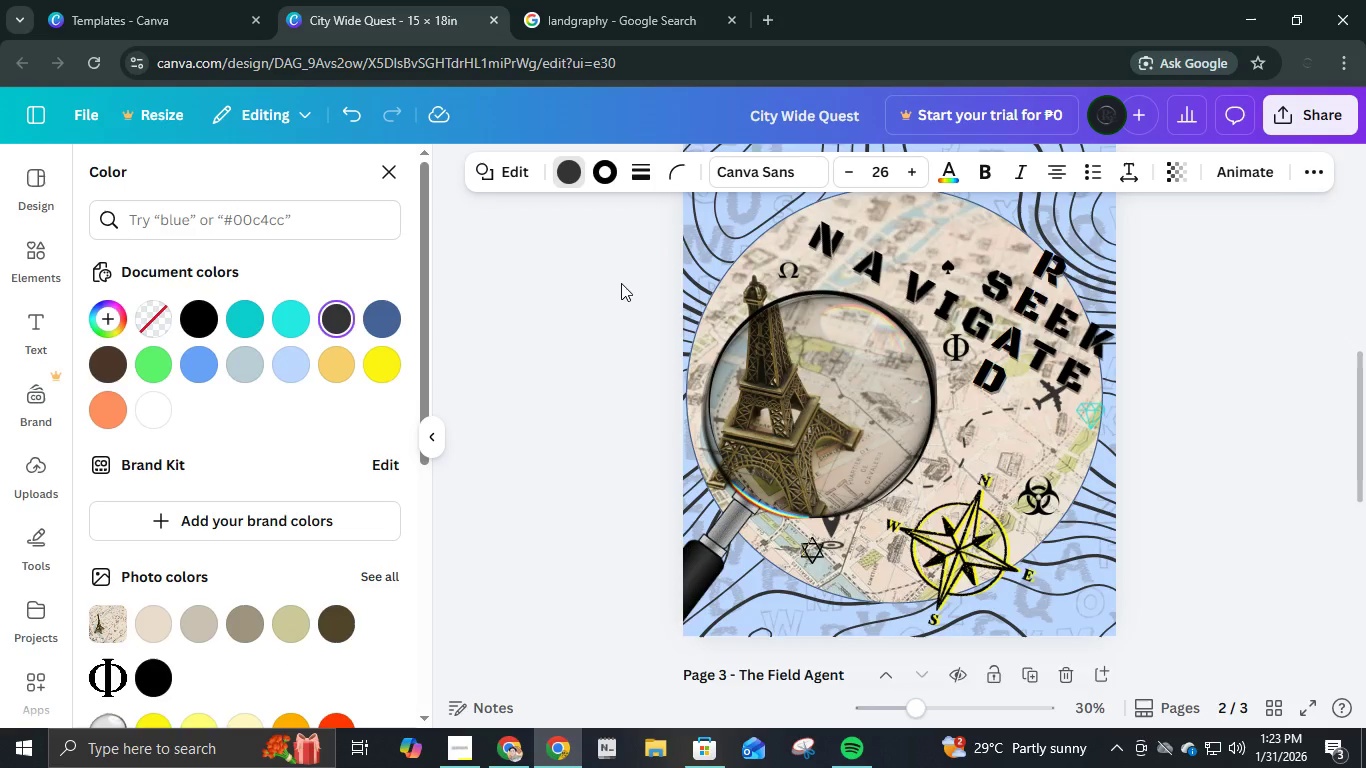 
scroll: coordinate [620, 282], scroll_direction: up, amount: 6.0
 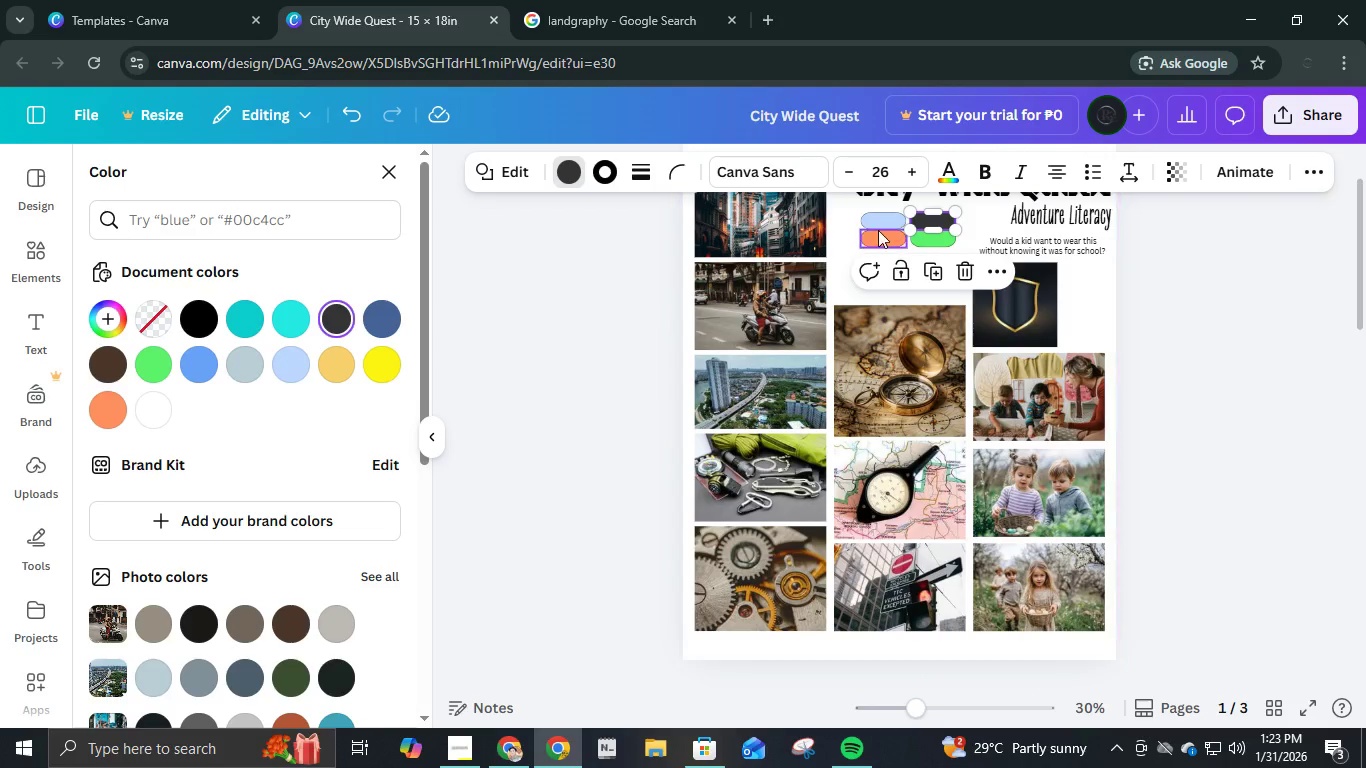 
left_click([879, 240])
 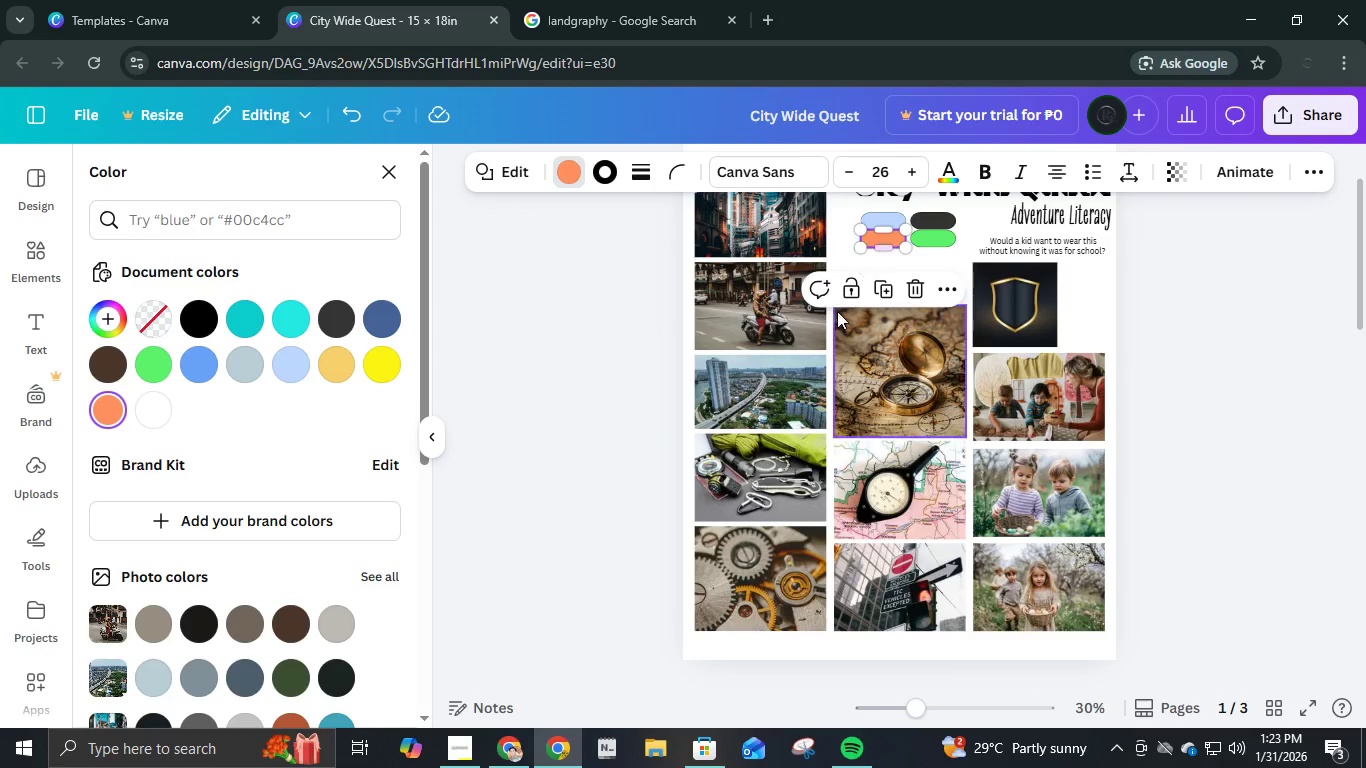 
scroll: coordinate [839, 319], scroll_direction: down, amount: 7.0
 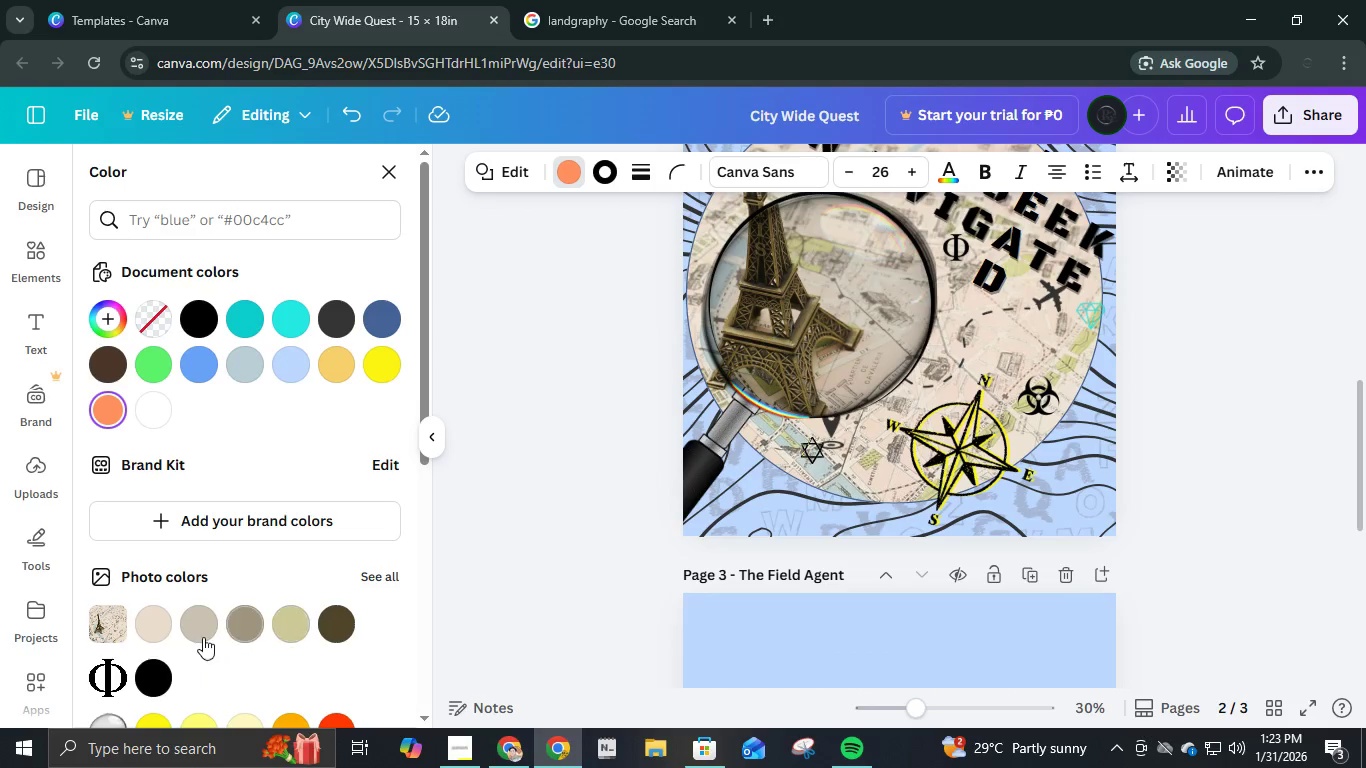 
left_click([164, 637])
 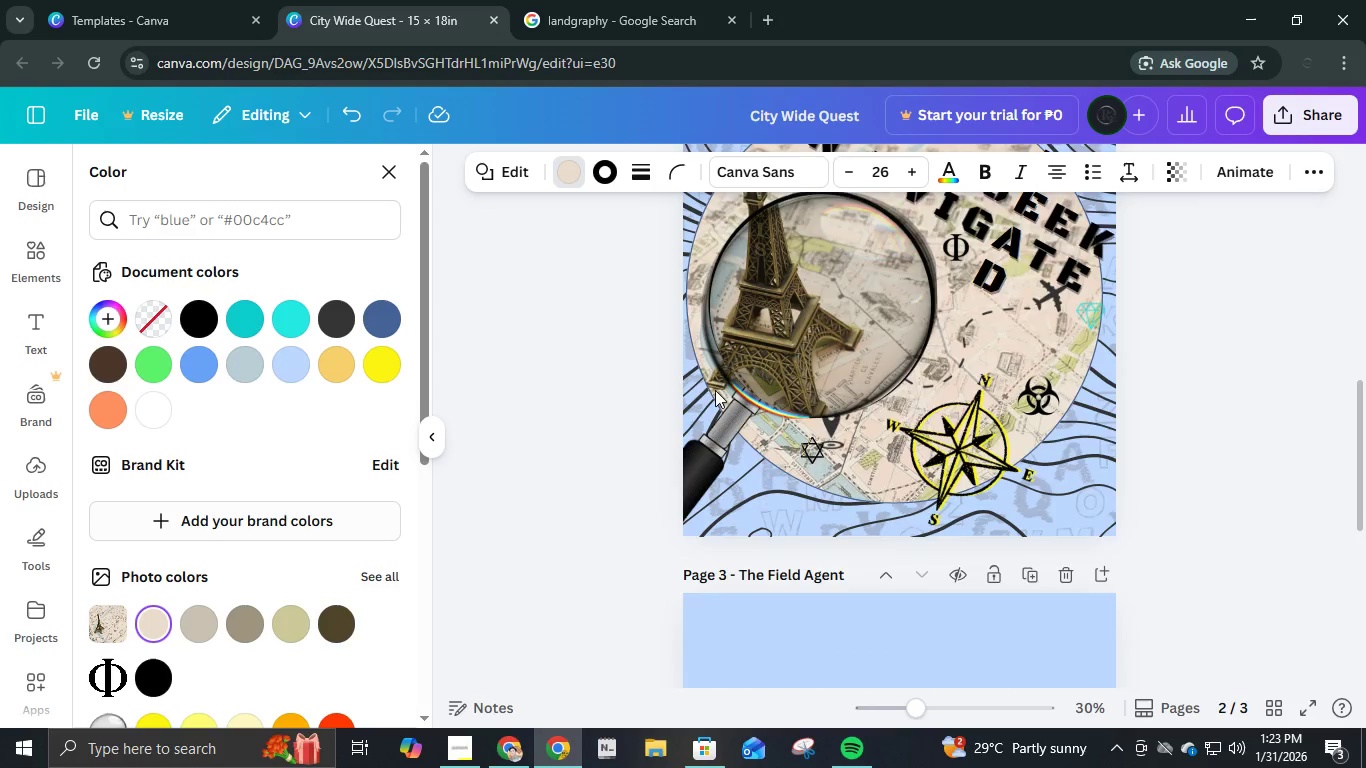 
scroll: coordinate [722, 403], scroll_direction: up, amount: 7.0
 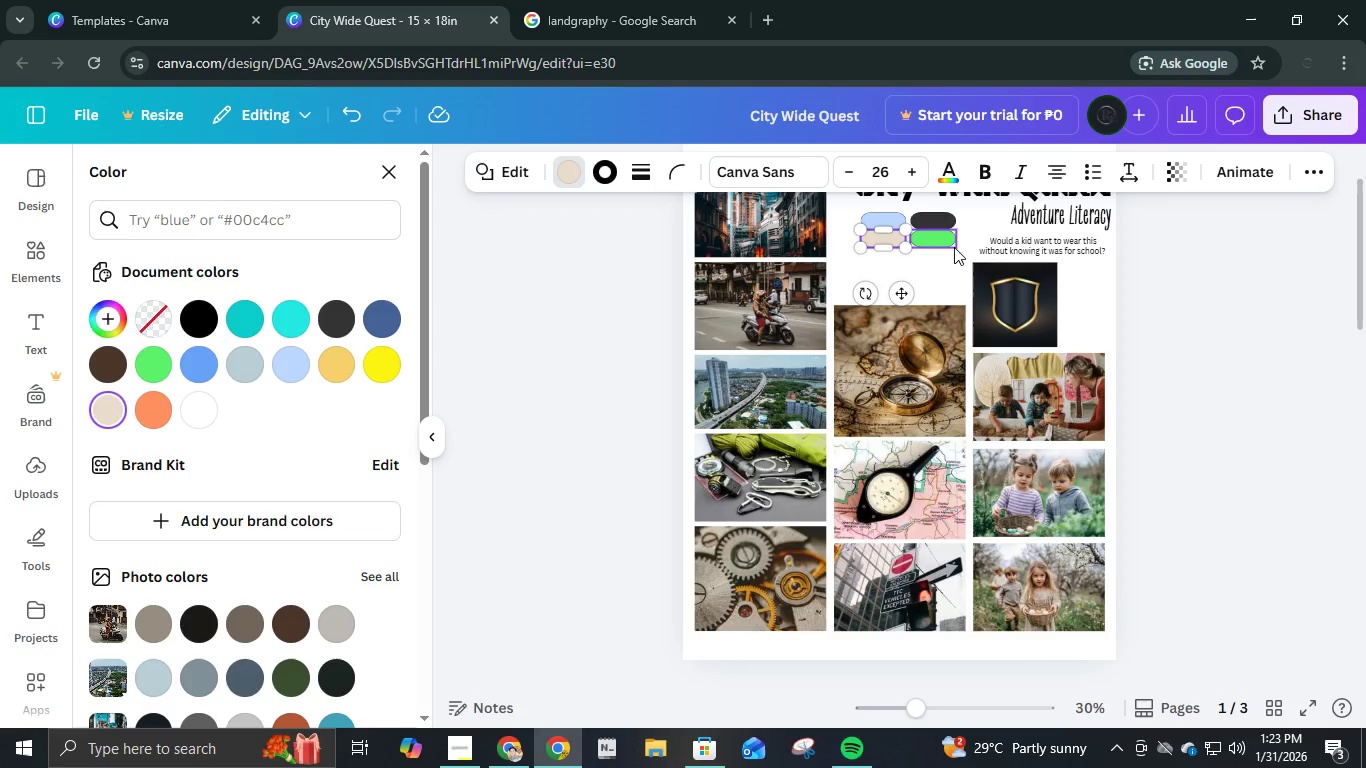 
left_click([944, 247])
 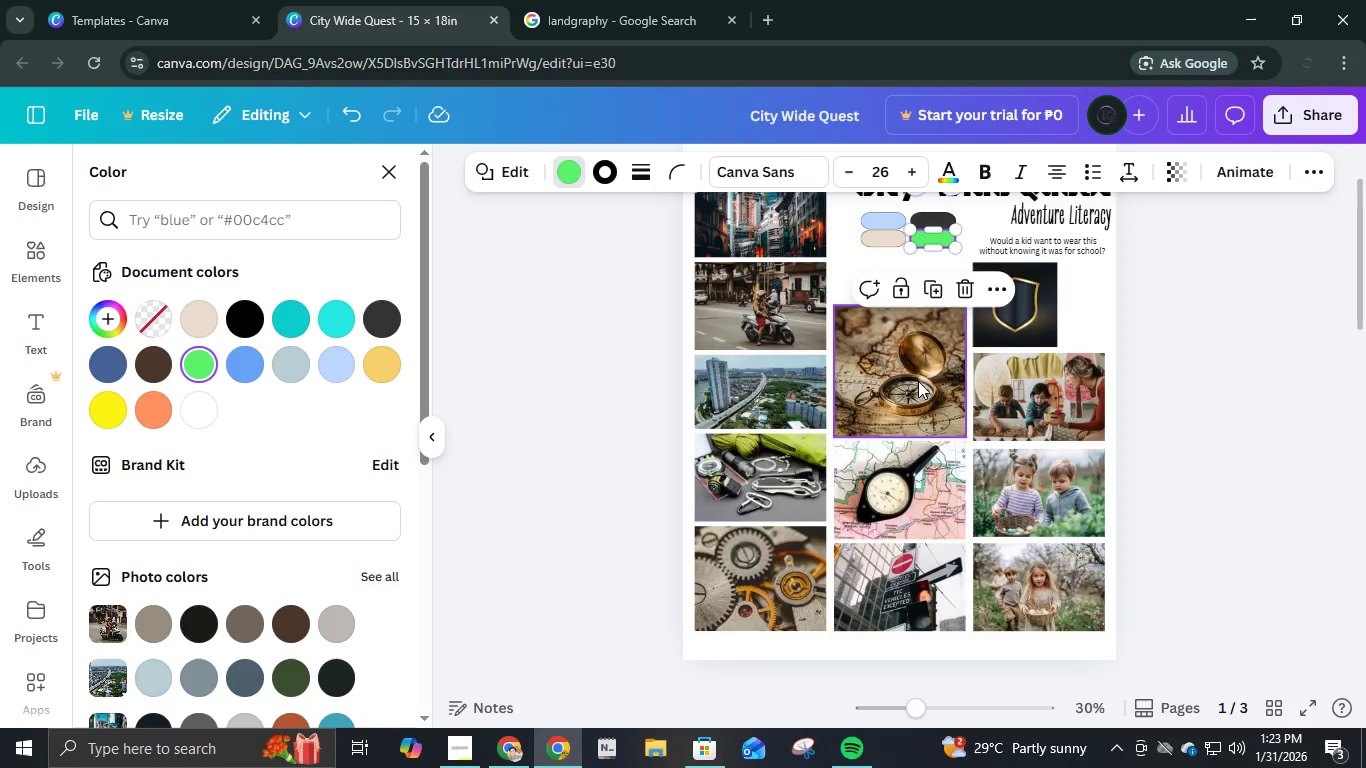 
scroll: coordinate [917, 391], scroll_direction: down, amount: 7.0
 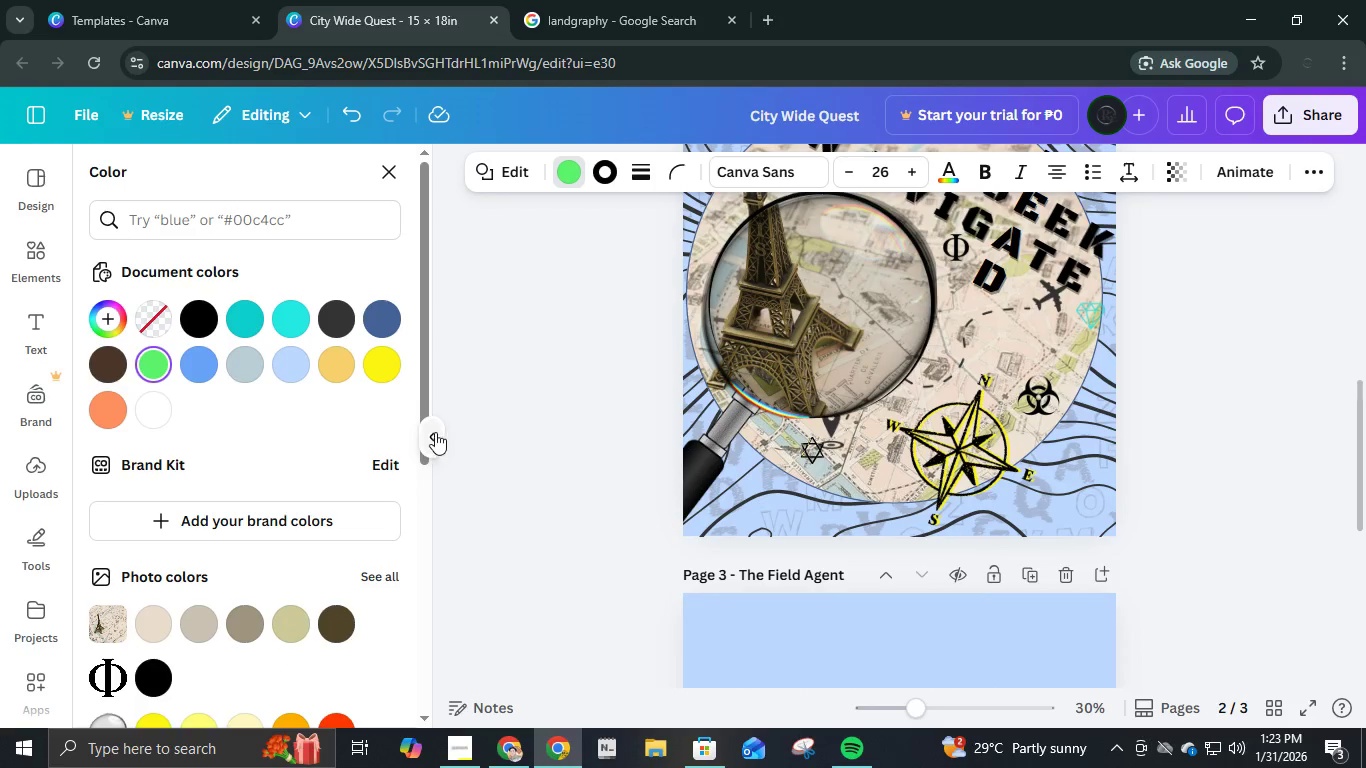 
left_click([378, 370])
 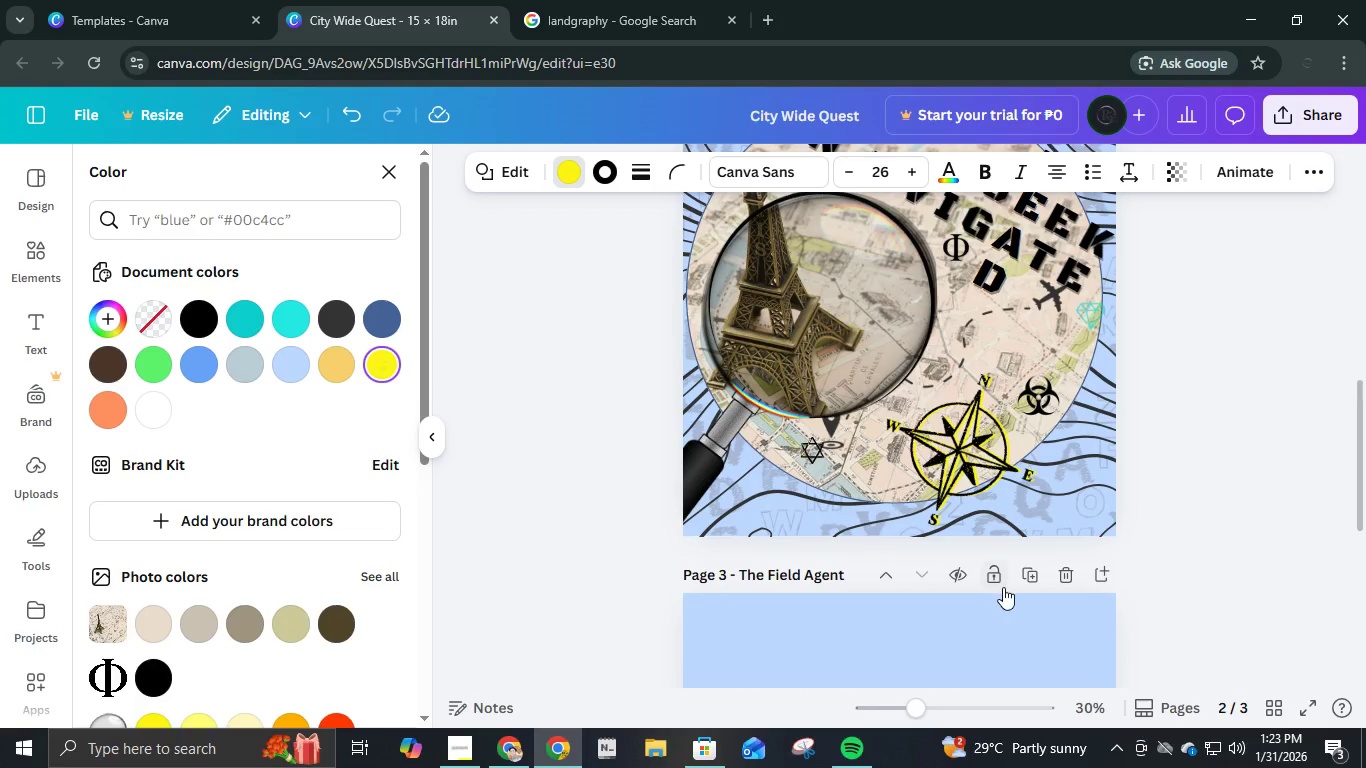 
scroll: coordinate [1003, 587], scroll_direction: up, amount: 5.0
 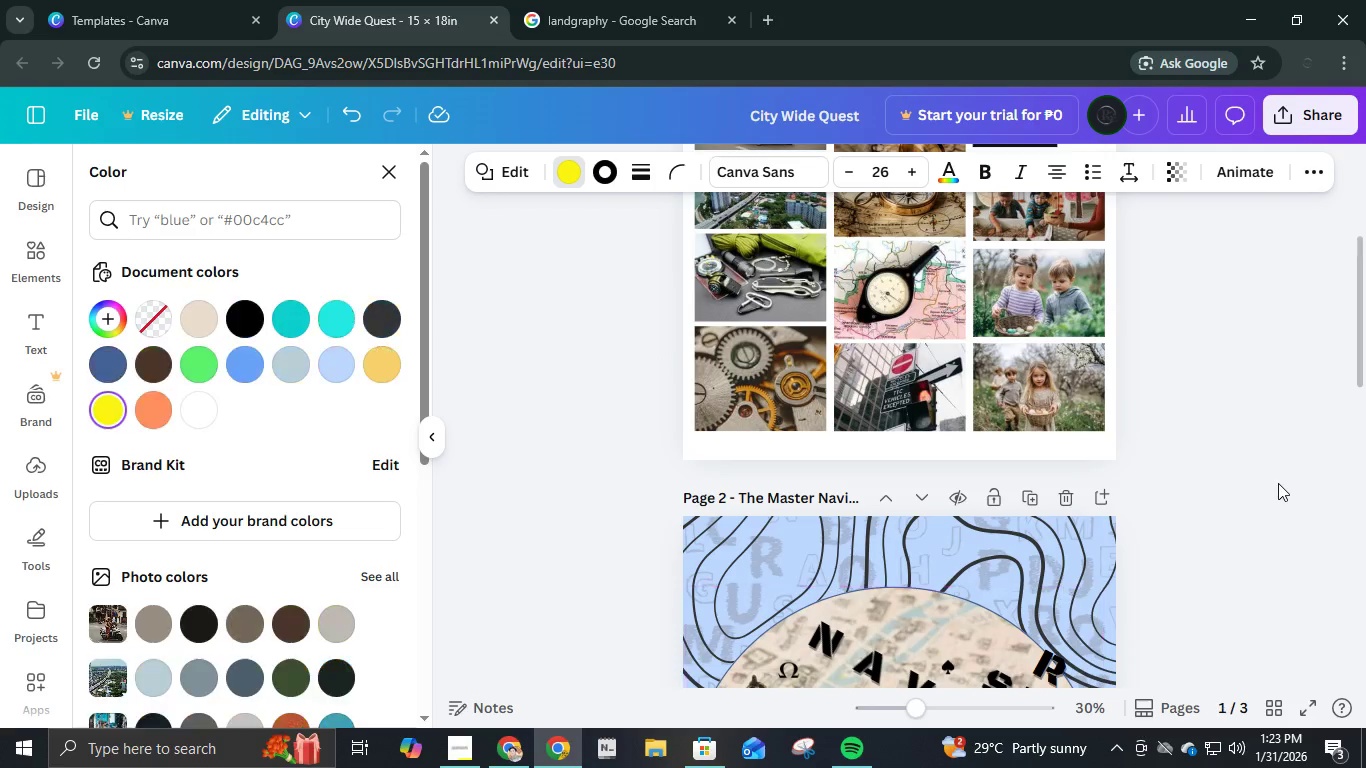 
left_click([1279, 483])
 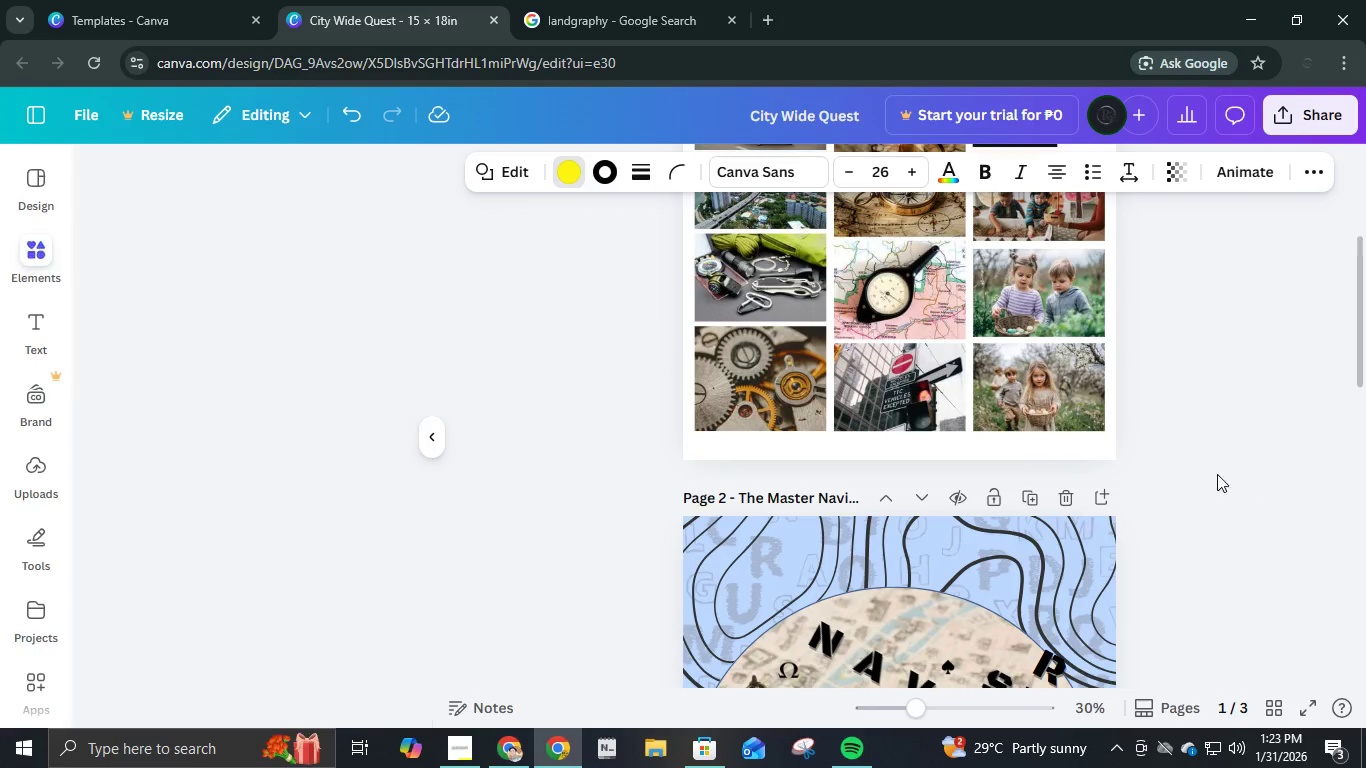 
scroll: coordinate [1205, 474], scroll_direction: up, amount: 4.0
 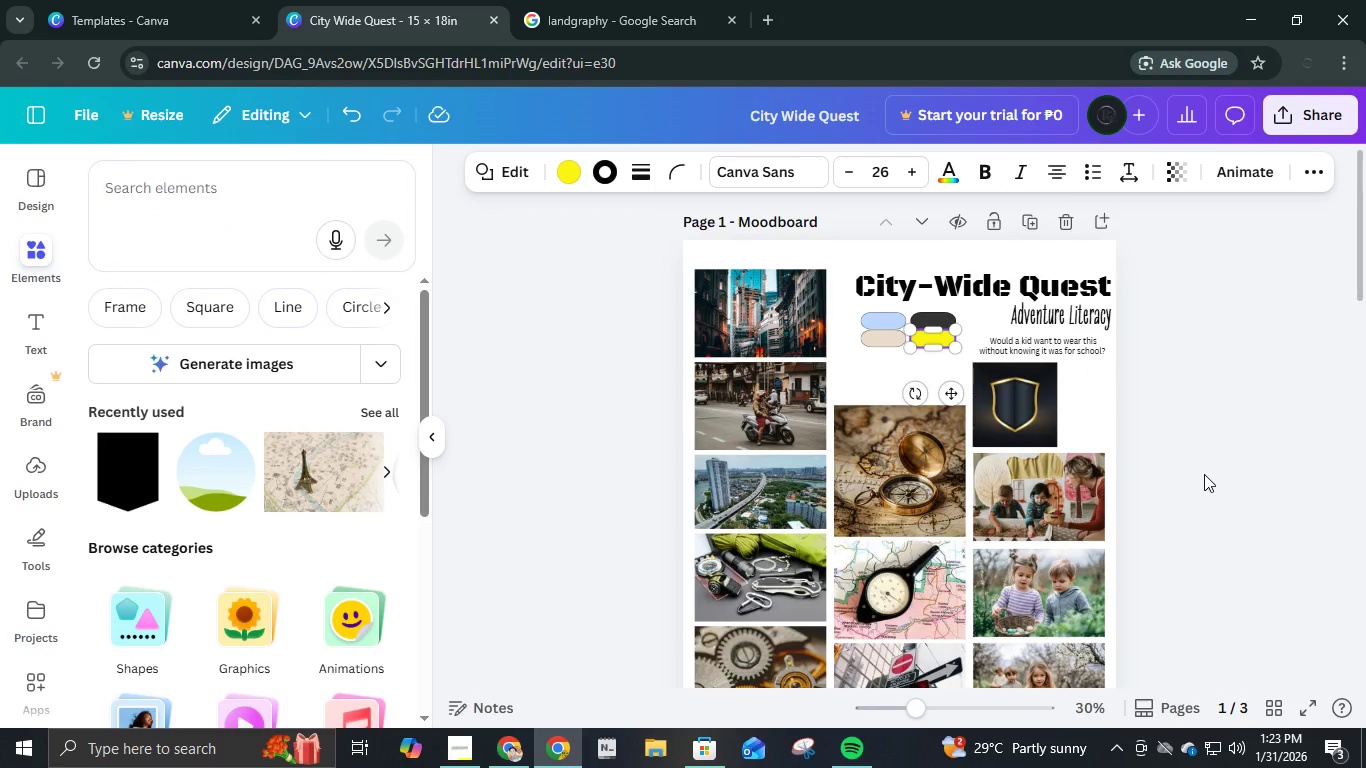 
left_click([1204, 474])
 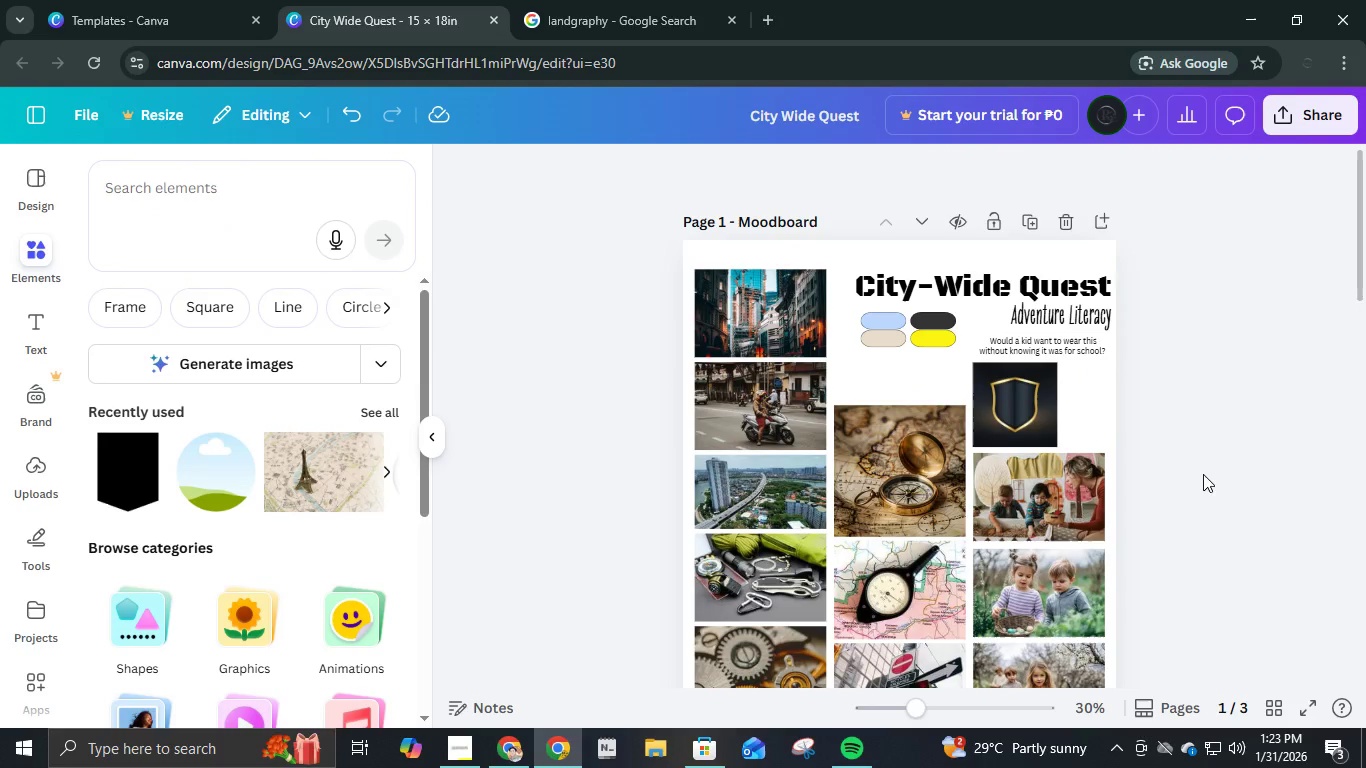 
scroll: coordinate [1202, 482], scroll_direction: down, amount: 15.0
 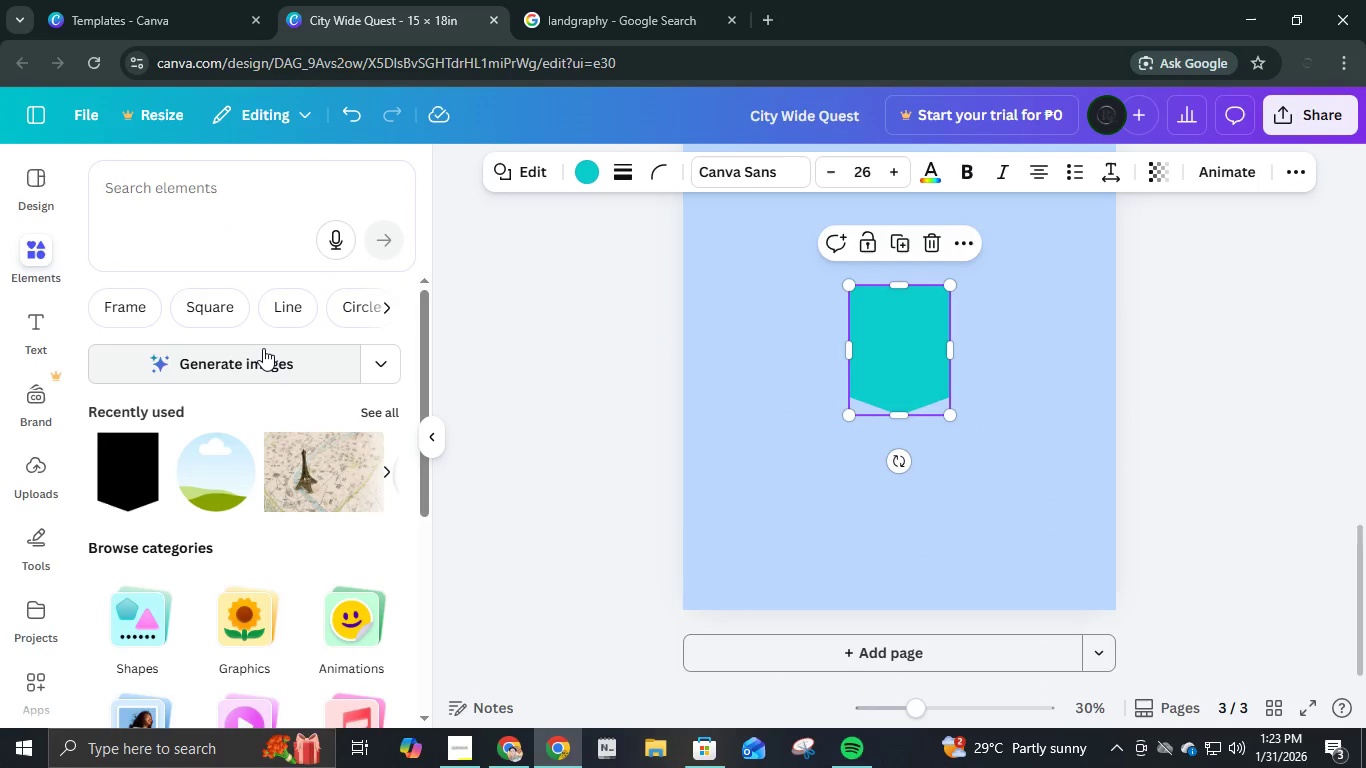 
left_click([575, 165])
 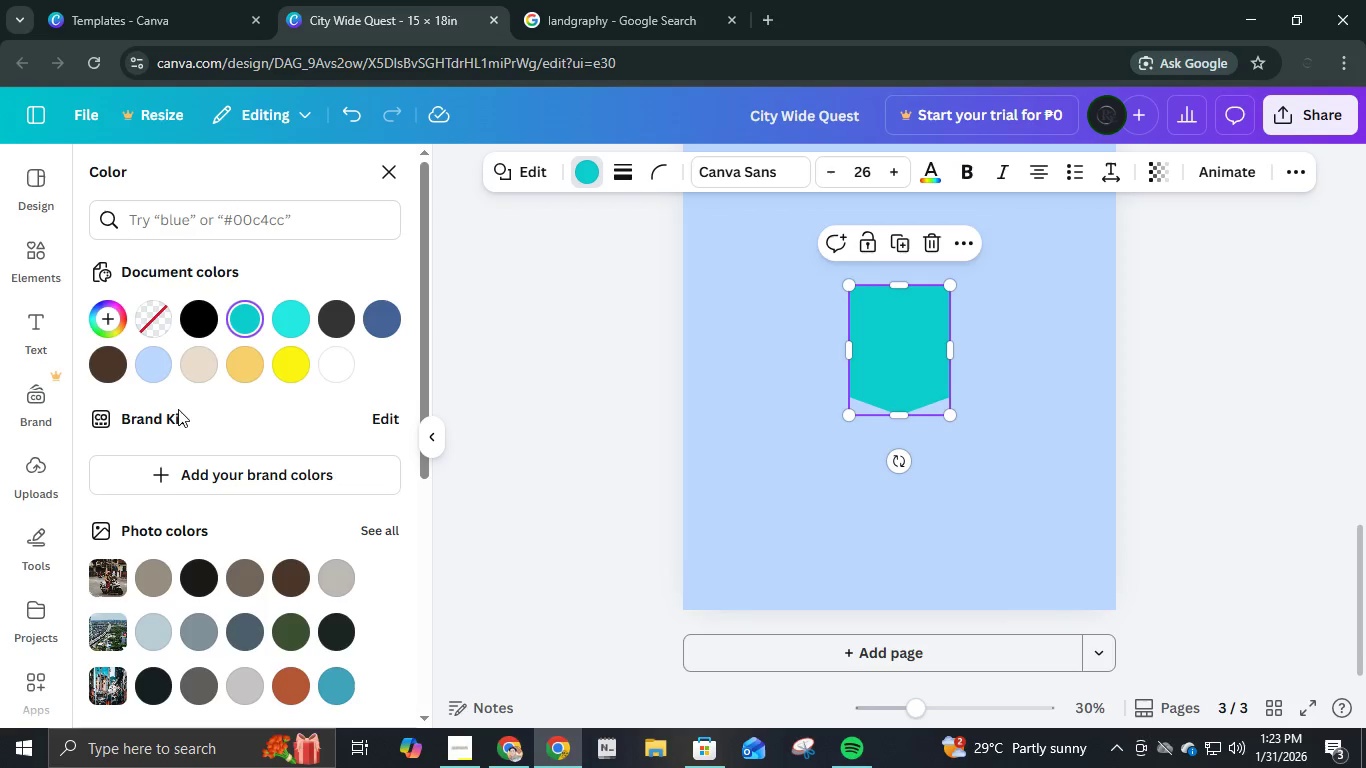 
left_click([318, 315])
 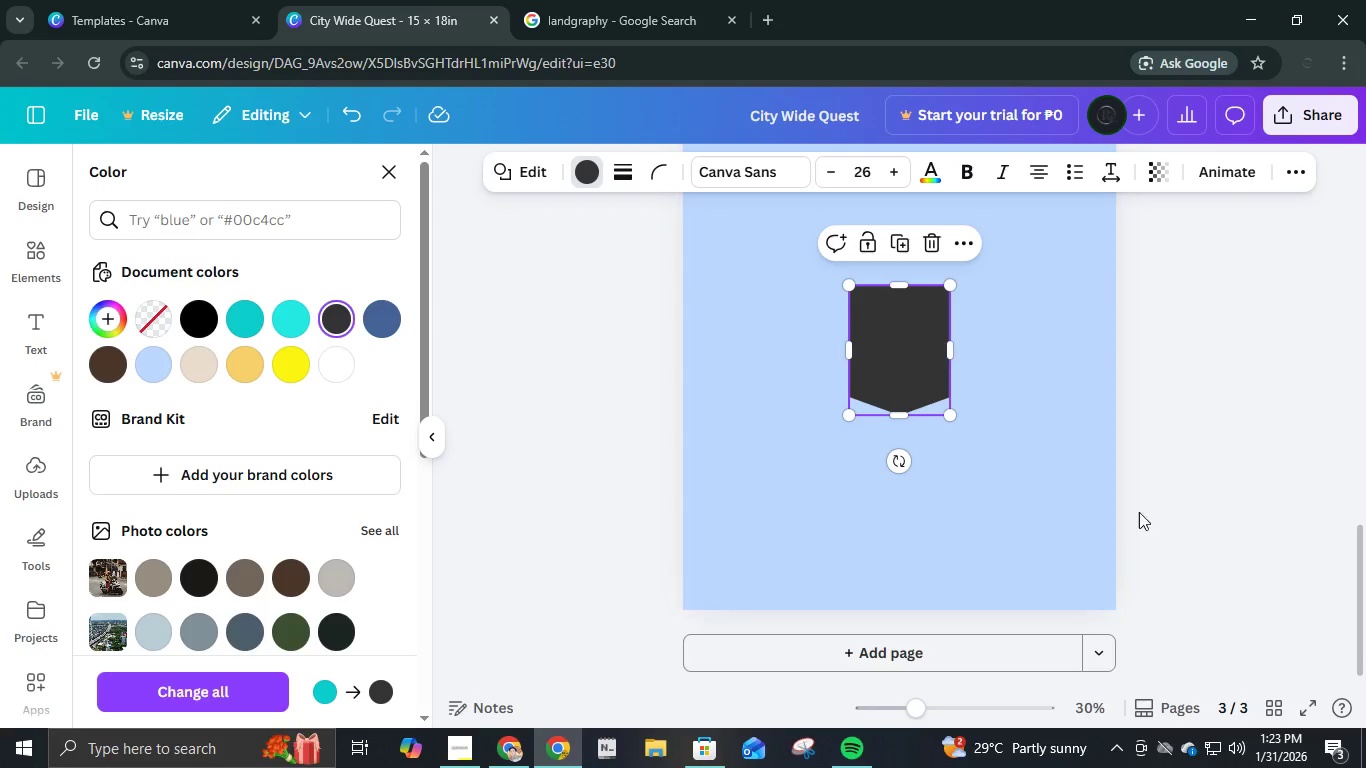 
left_click([1158, 483])
 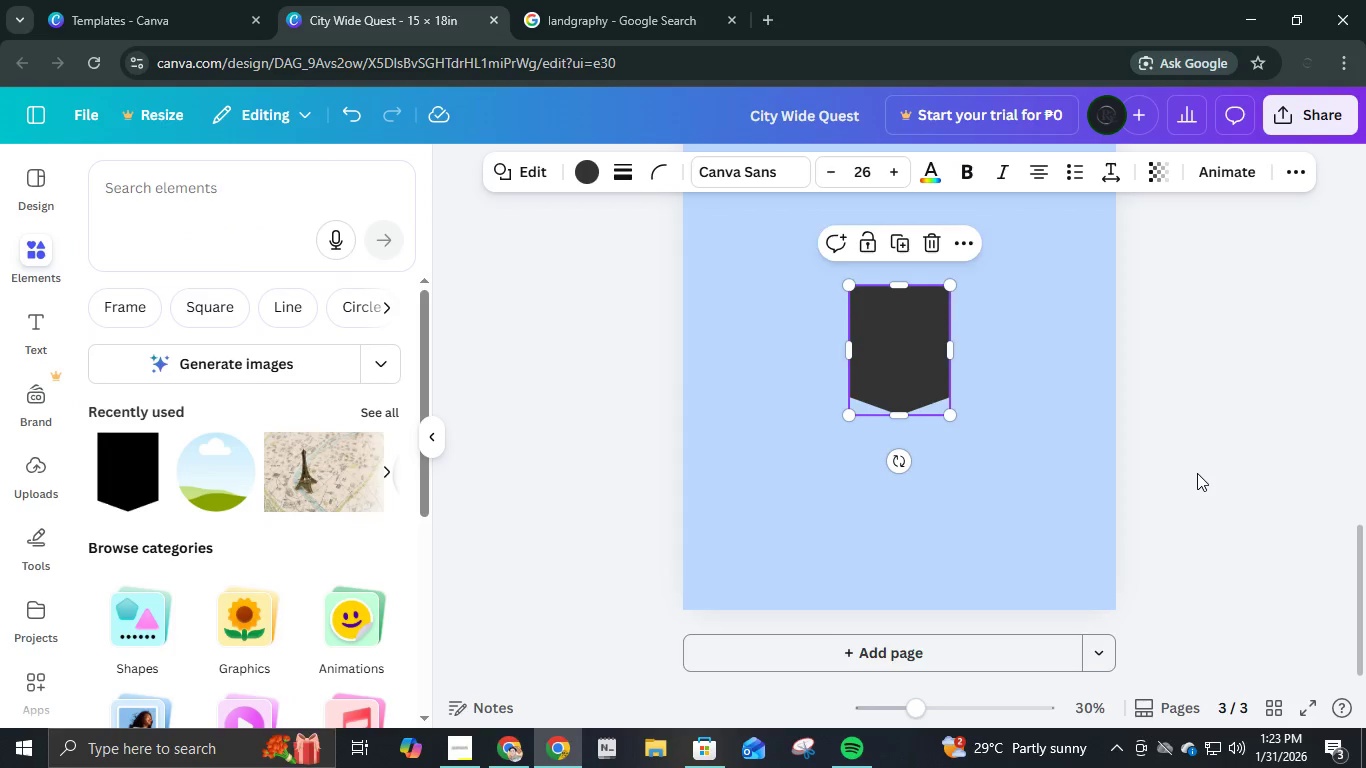 
scroll: coordinate [1197, 473], scroll_direction: up, amount: 2.0
 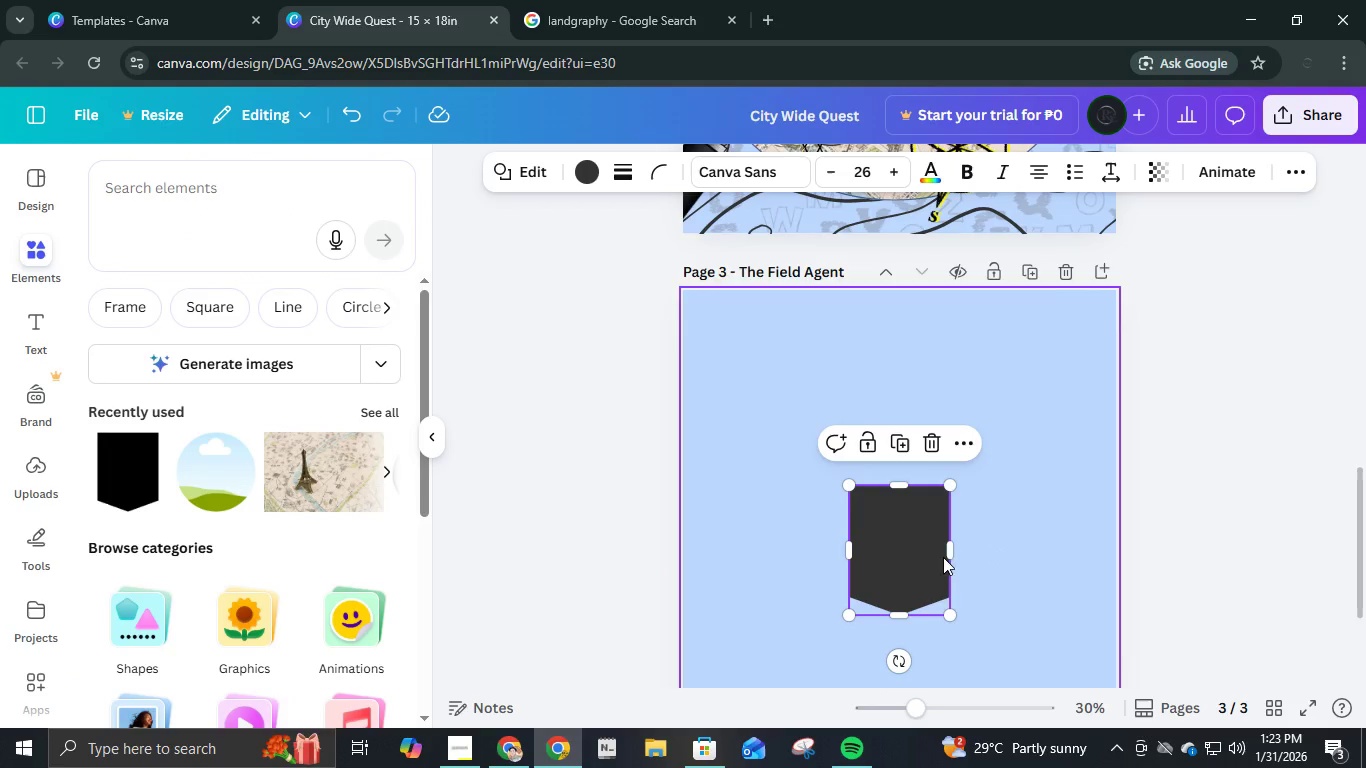 
left_click_drag(start_coordinate=[912, 557], to_coordinate=[748, 366])
 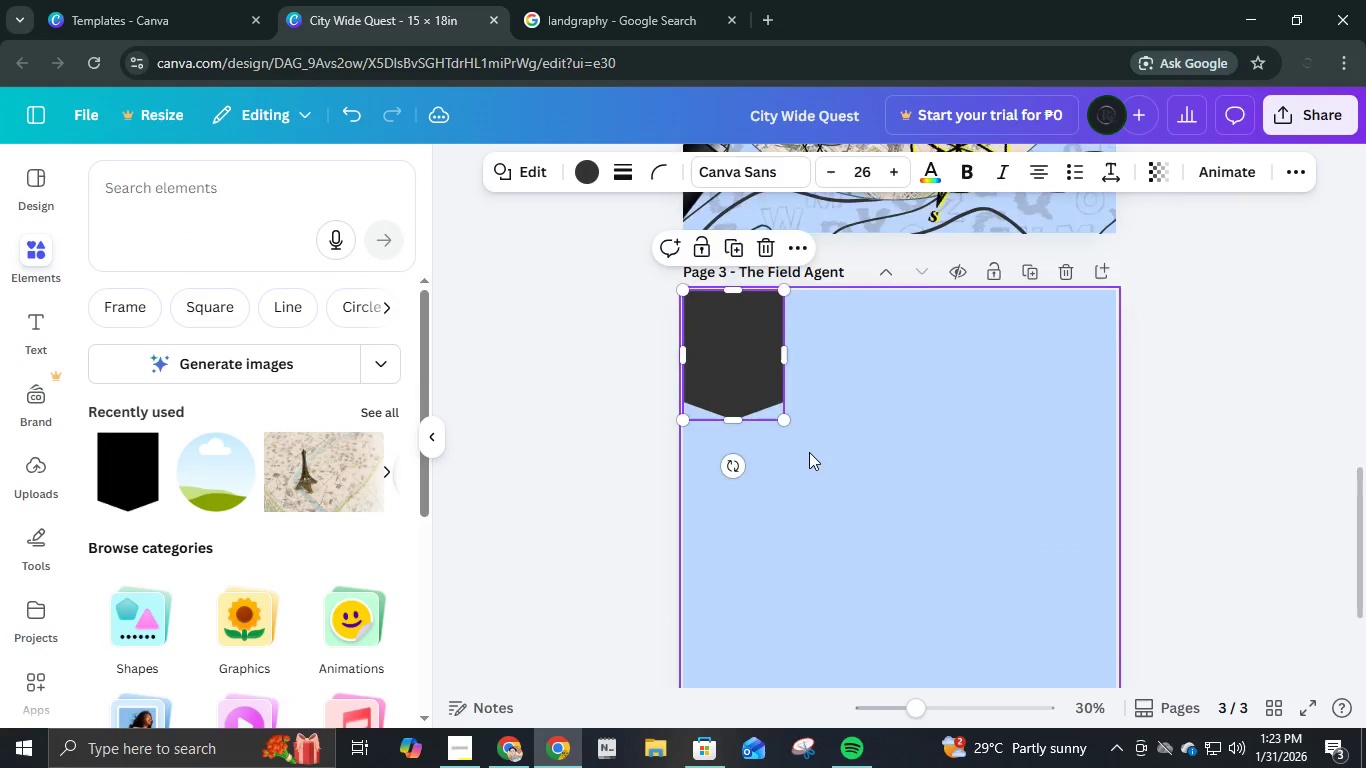 
scroll: coordinate [809, 452], scroll_direction: down, amount: 4.0
 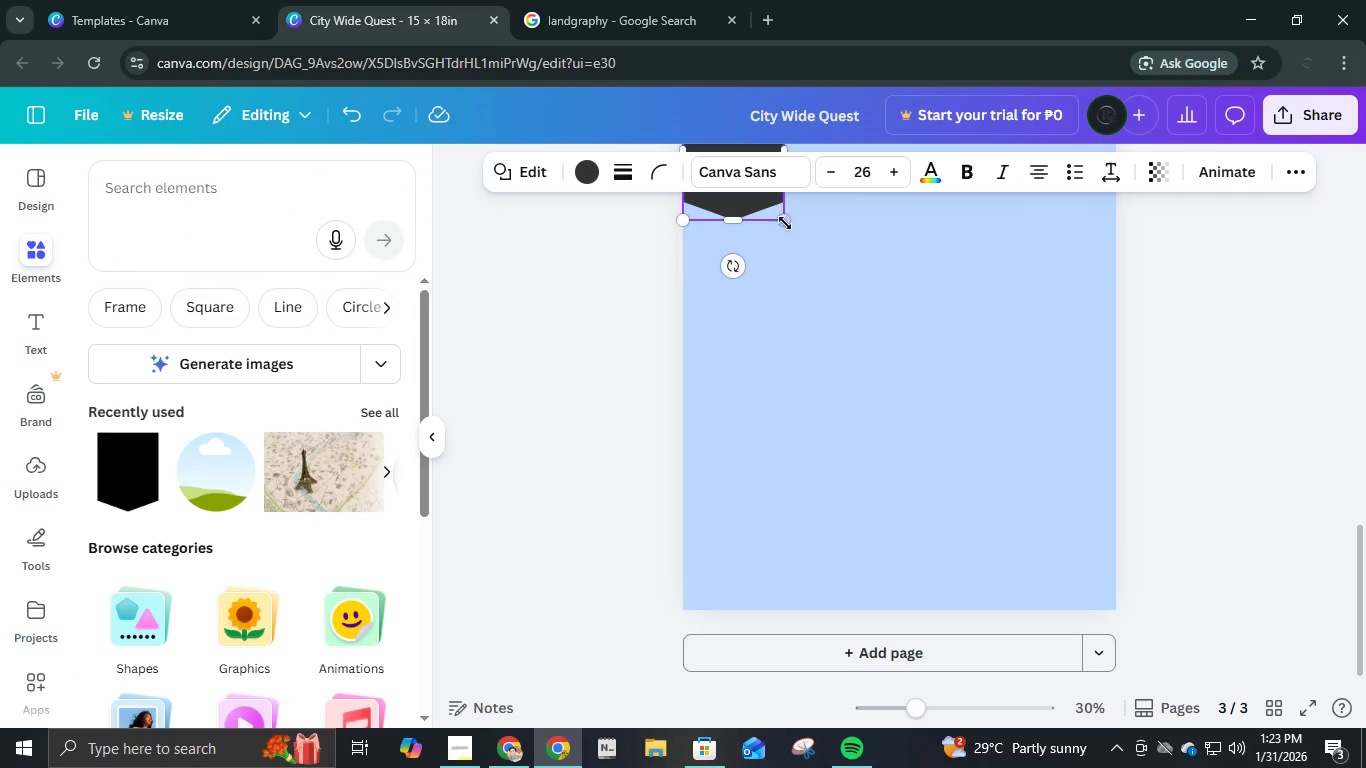 
left_click_drag(start_coordinate=[785, 218], to_coordinate=[1130, 576])
 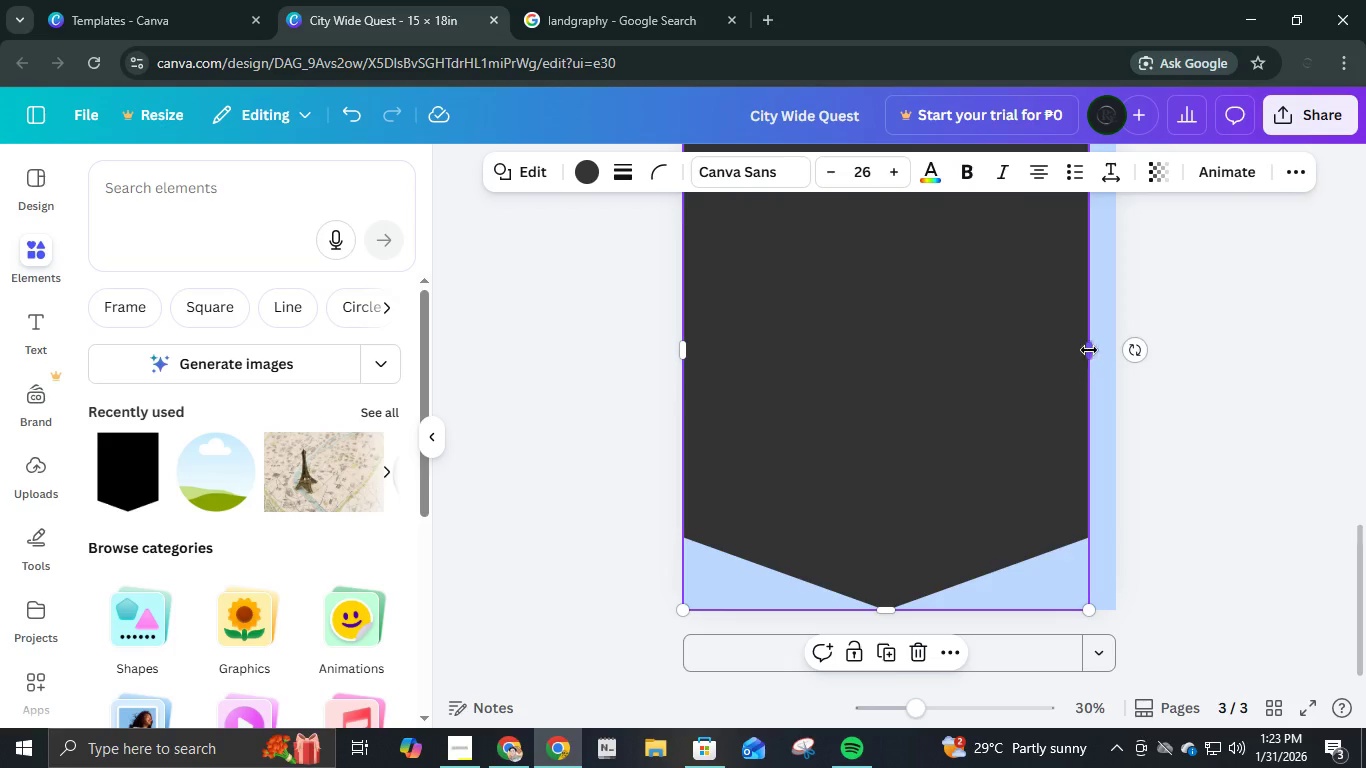 
left_click_drag(start_coordinate=[1096, 346], to_coordinate=[1119, 356])
 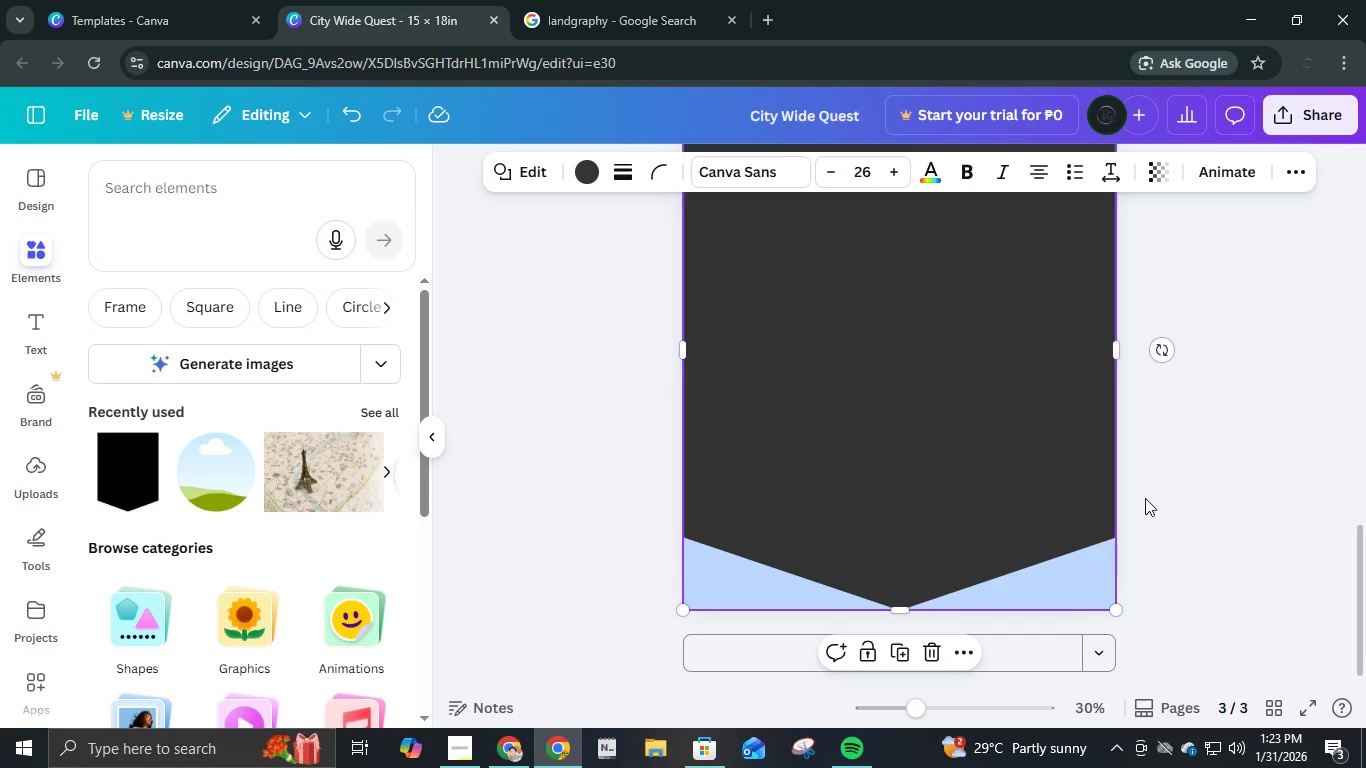 
left_click([1146, 498])
 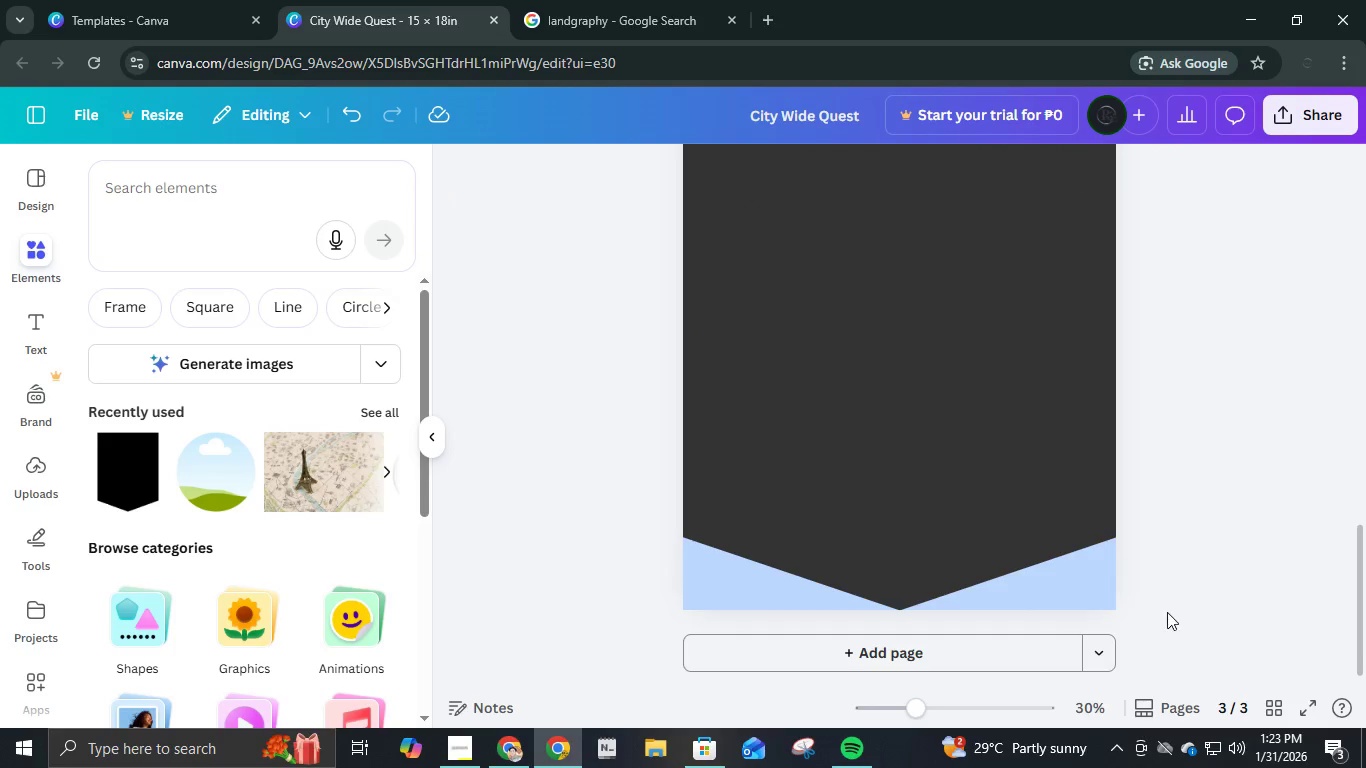 
left_click([1006, 460])
 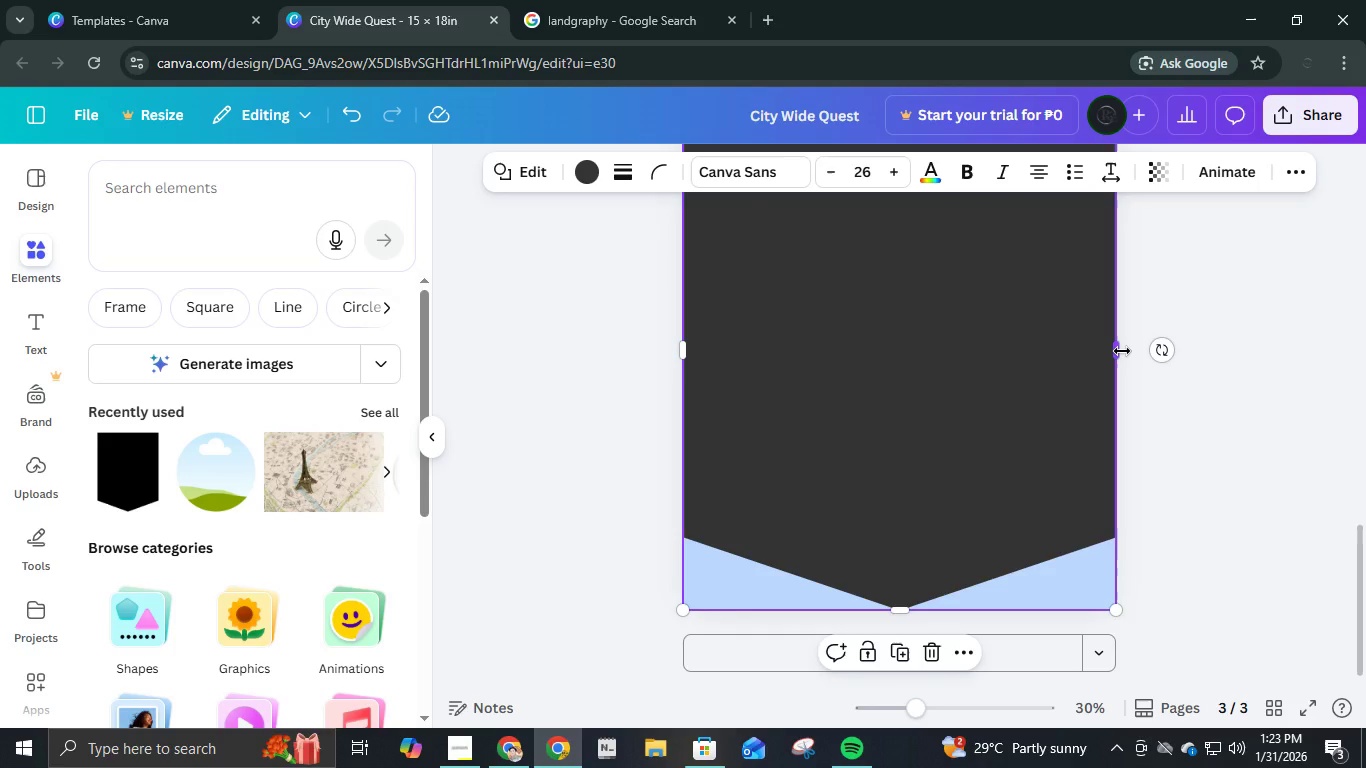 
scroll: coordinate [1178, 597], scroll_direction: down, amount: 1.0
 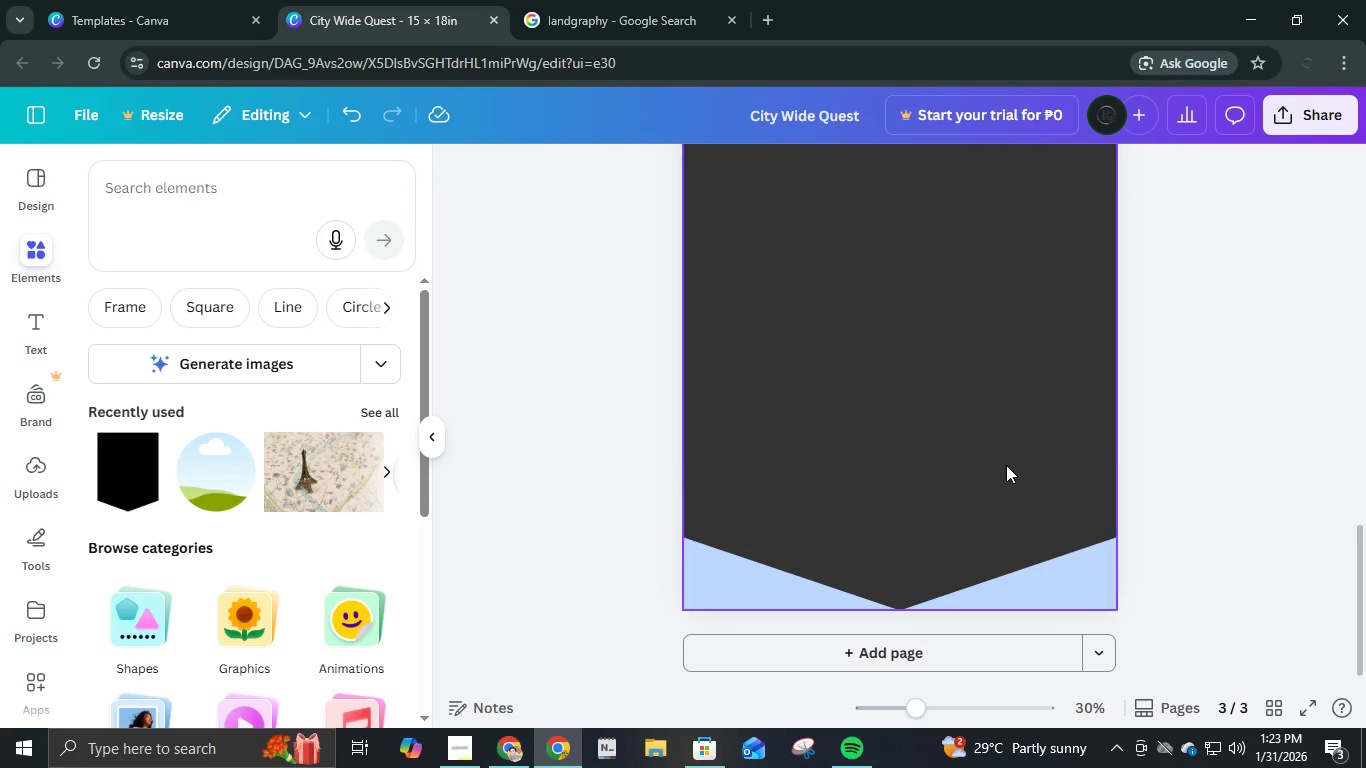 
key(Control+Z)
 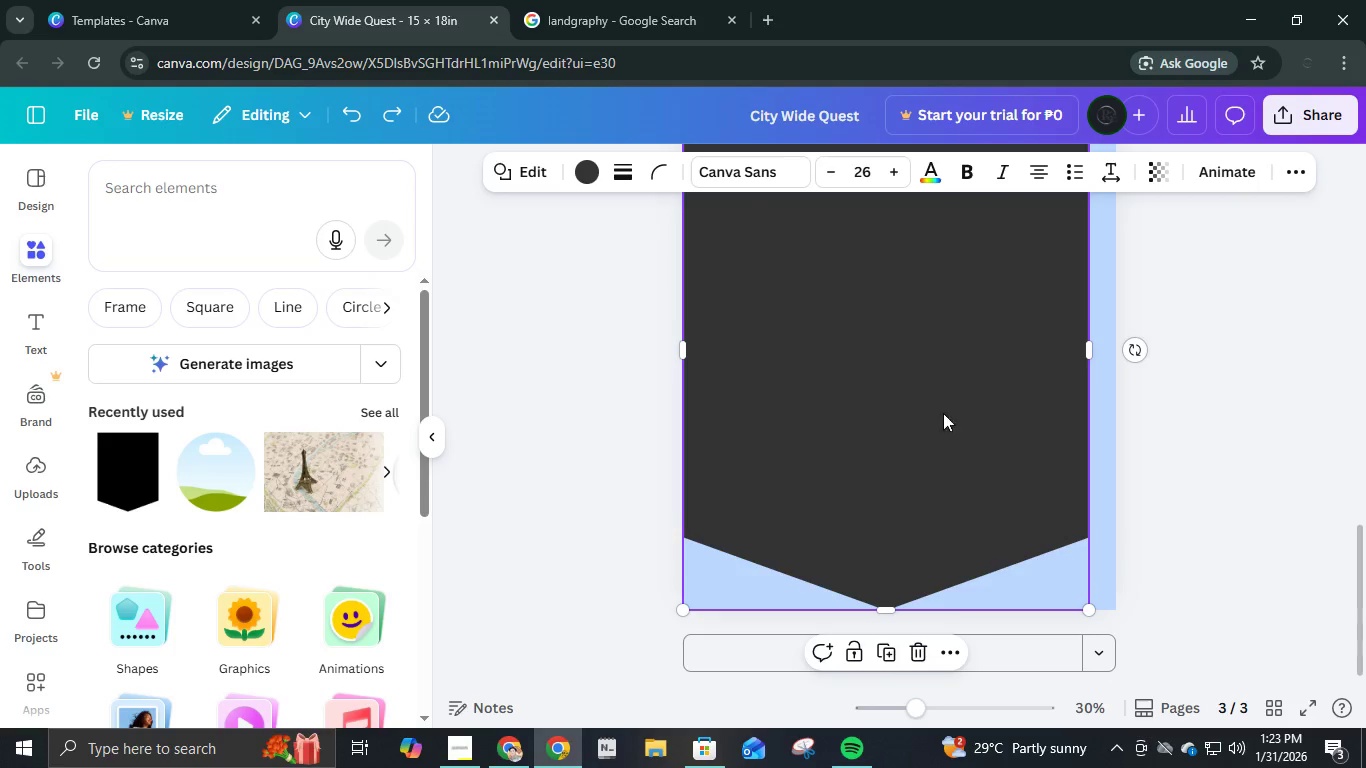 
scroll: coordinate [964, 488], scroll_direction: up, amount: 3.0
 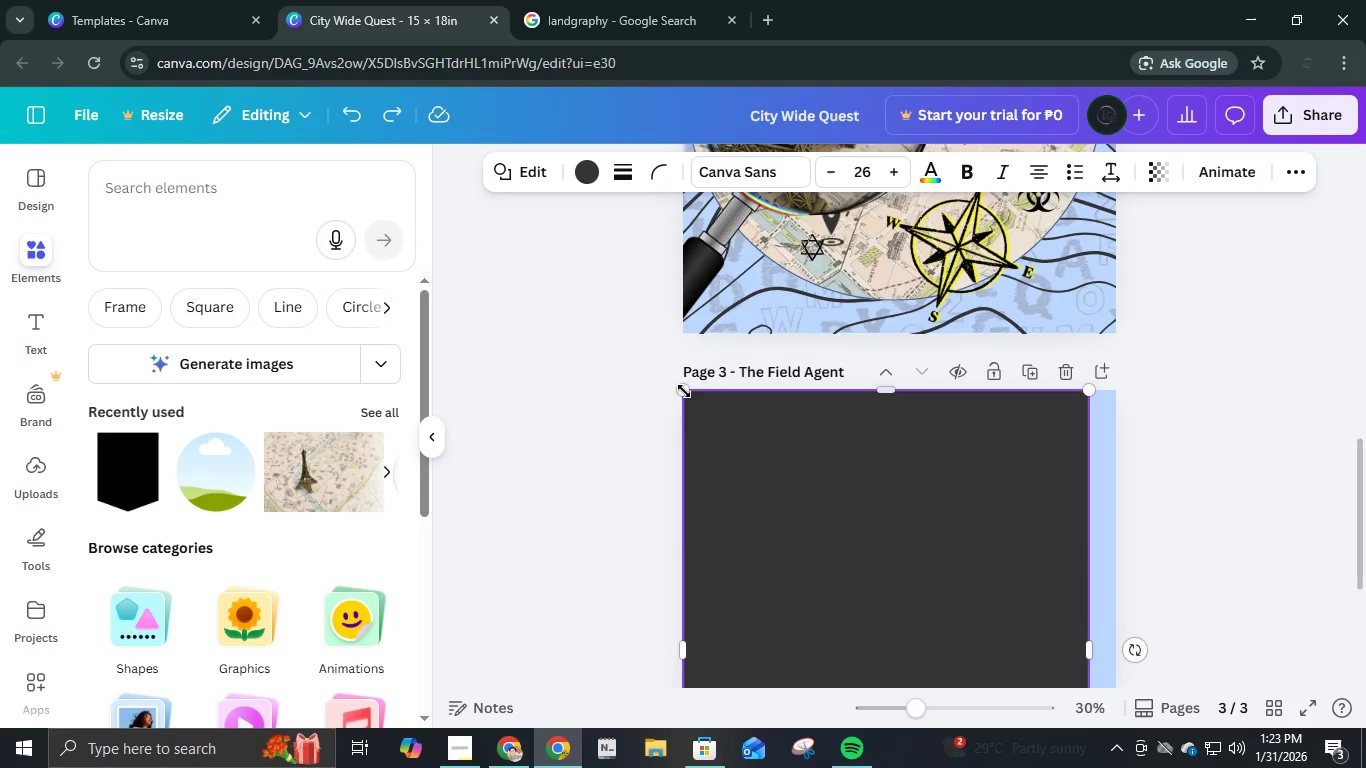 
left_click_drag(start_coordinate=[679, 387], to_coordinate=[697, 399])
 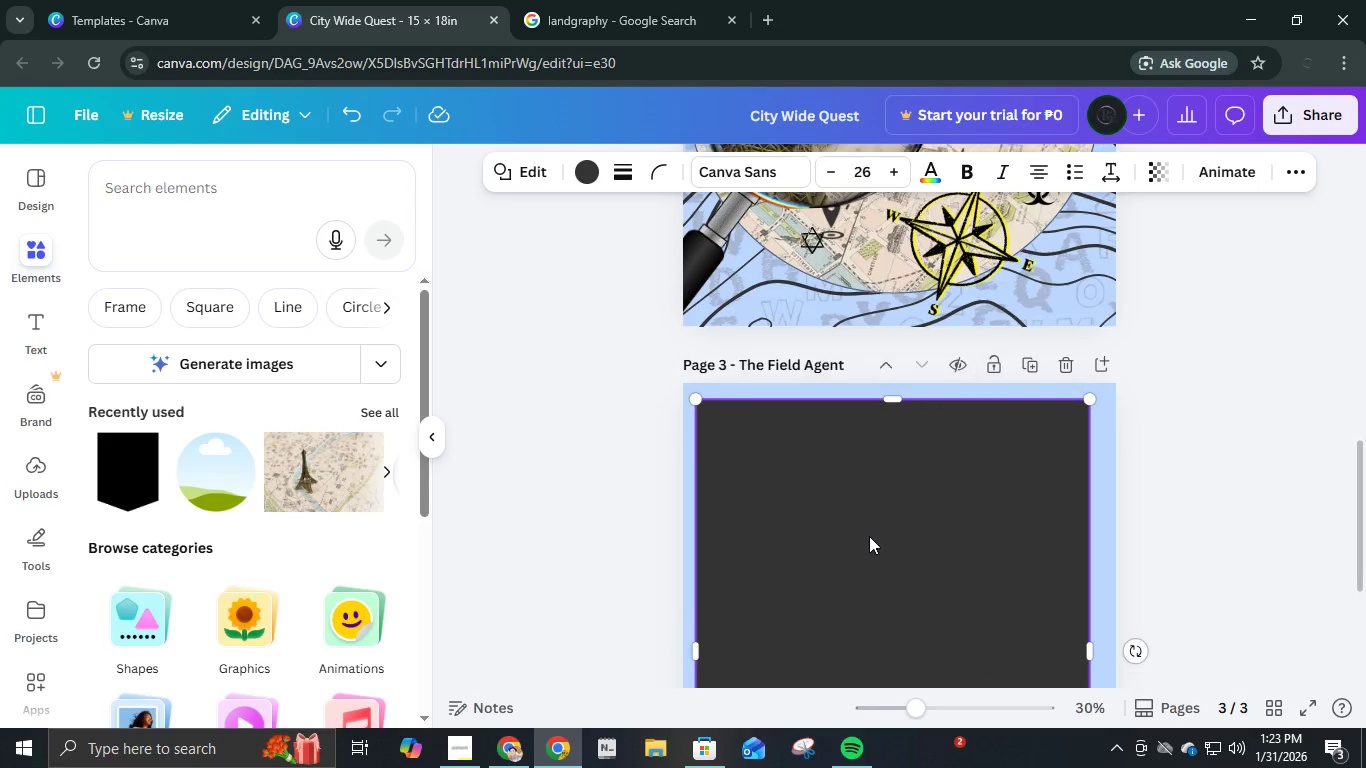 
scroll: coordinate [869, 537], scroll_direction: down, amount: 3.0
 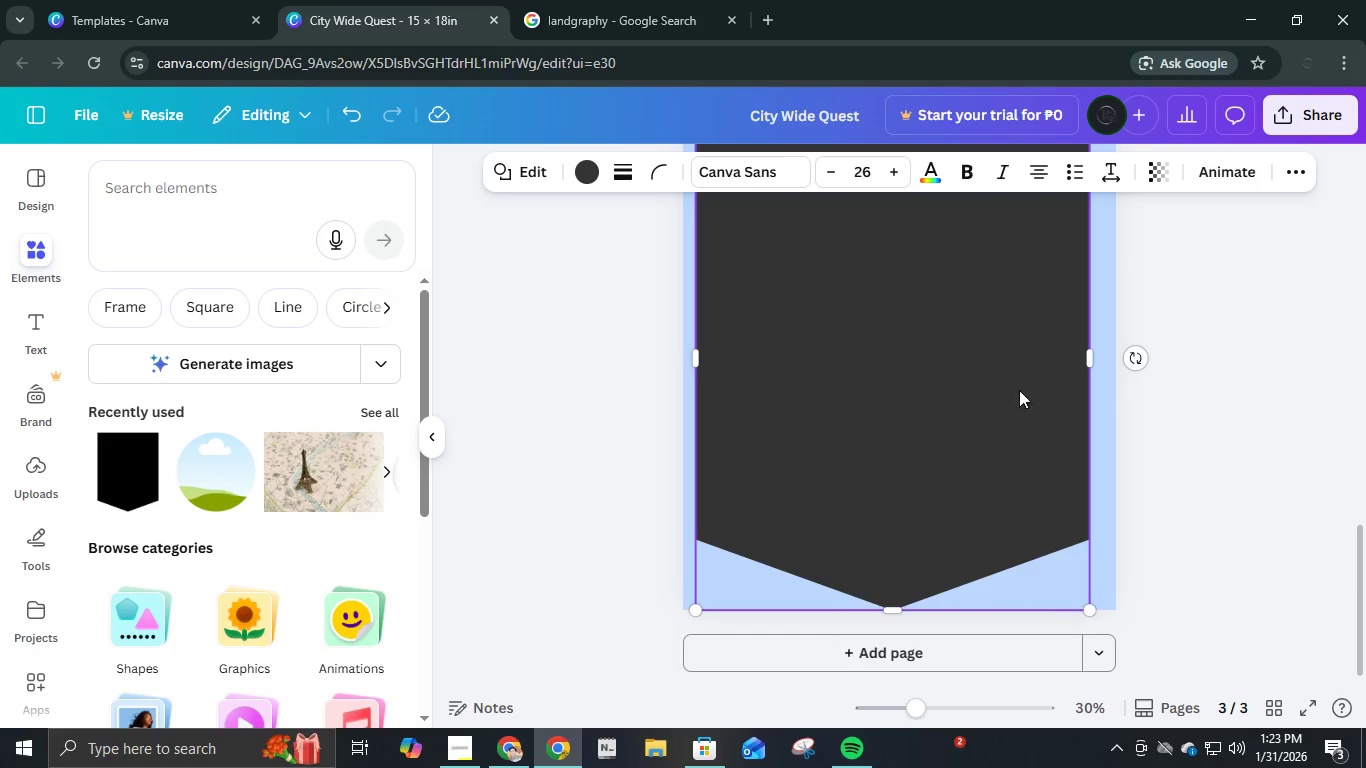 
scroll: coordinate [720, 368], scroll_direction: up, amount: 3.0
 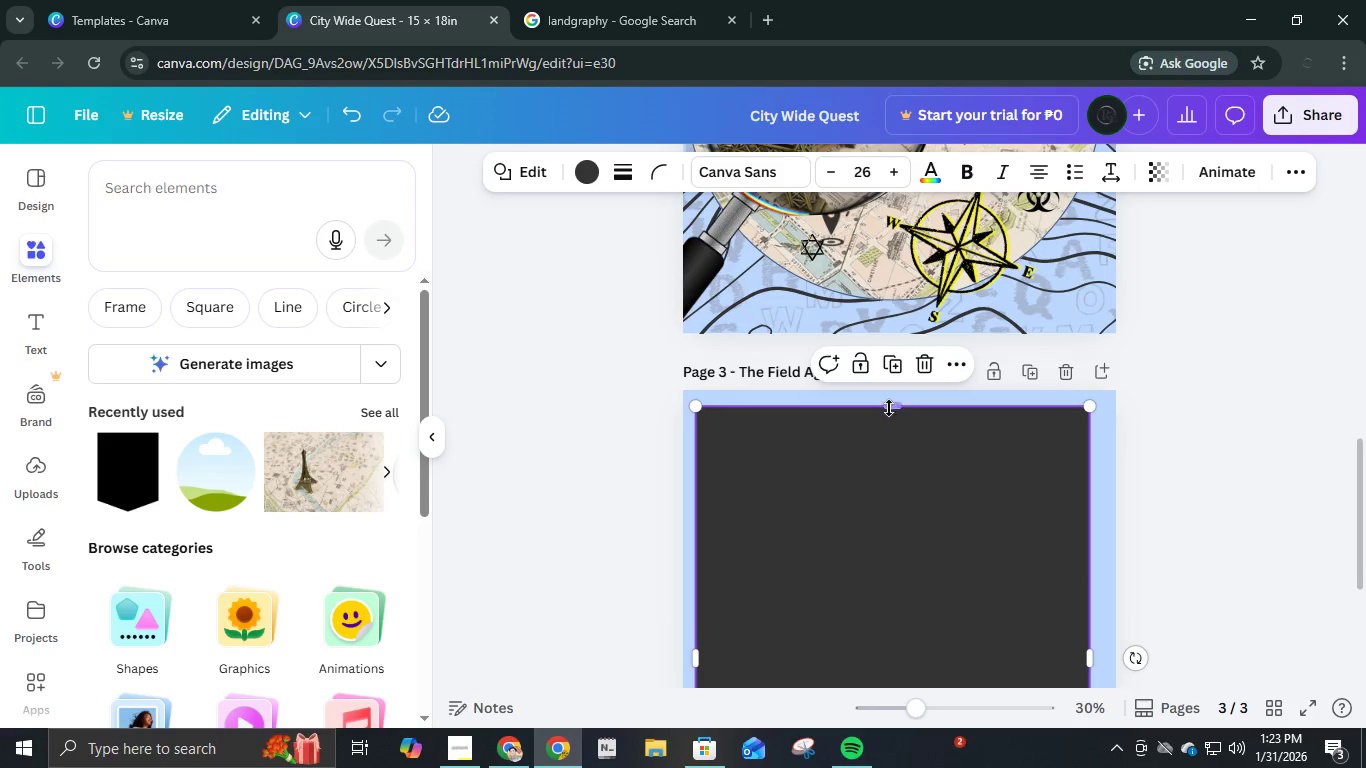 
left_click_drag(start_coordinate=[889, 408], to_coordinate=[893, 425])
 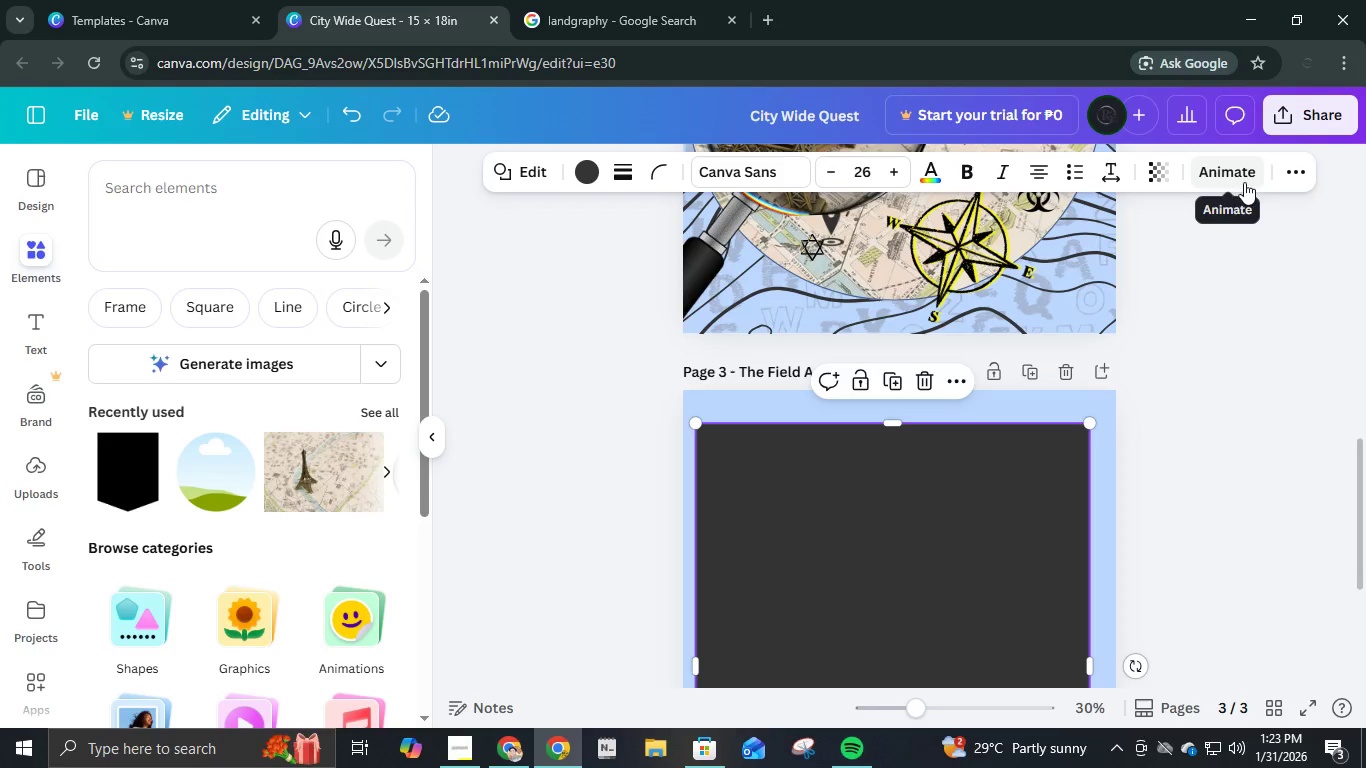 
left_click([1278, 175])
 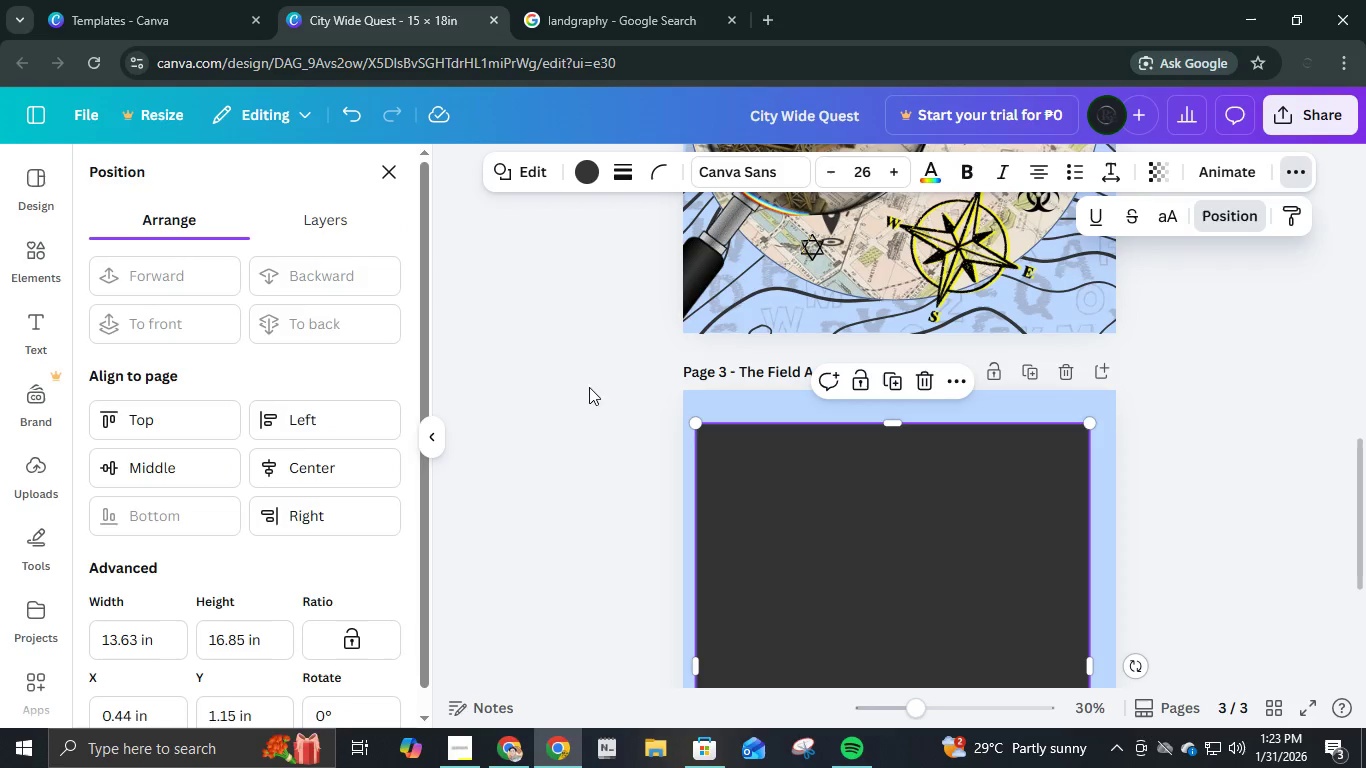 
left_click([359, 458])
 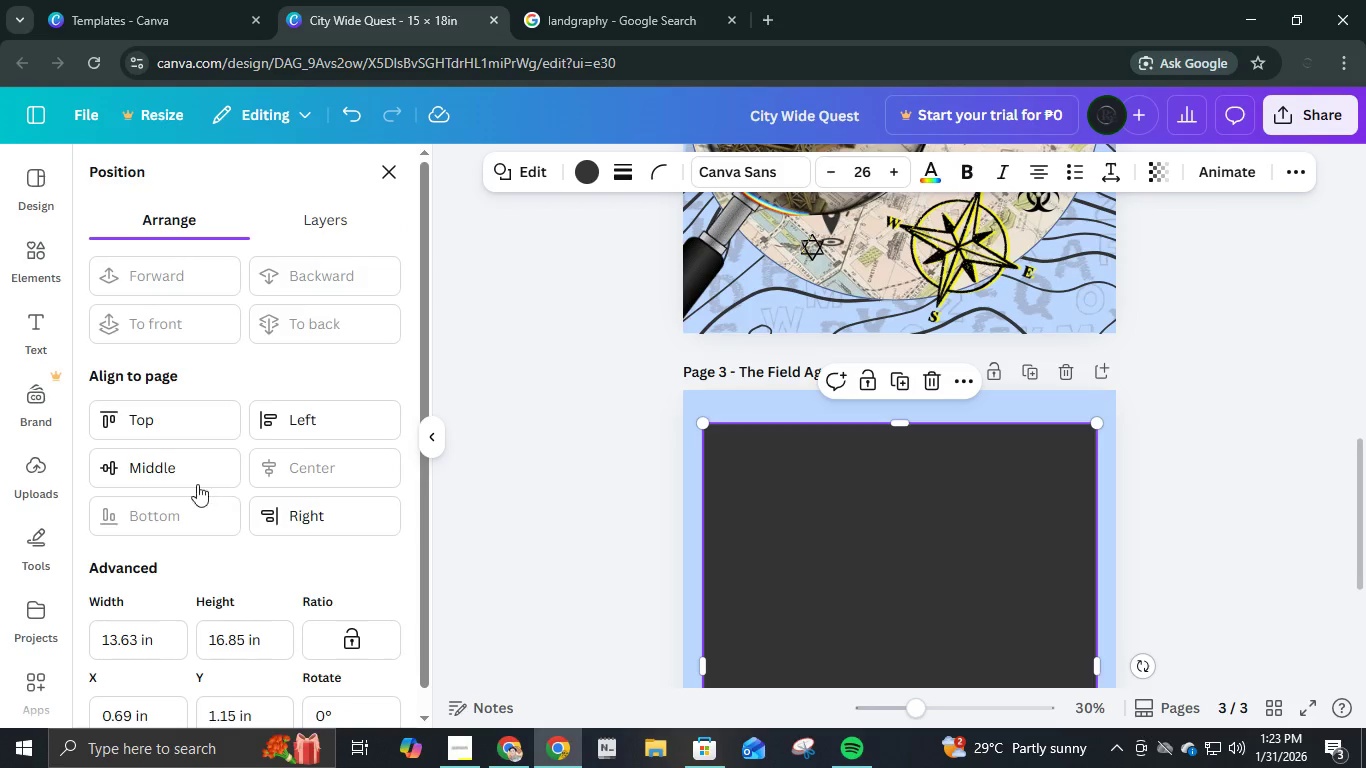 
left_click([184, 470])
 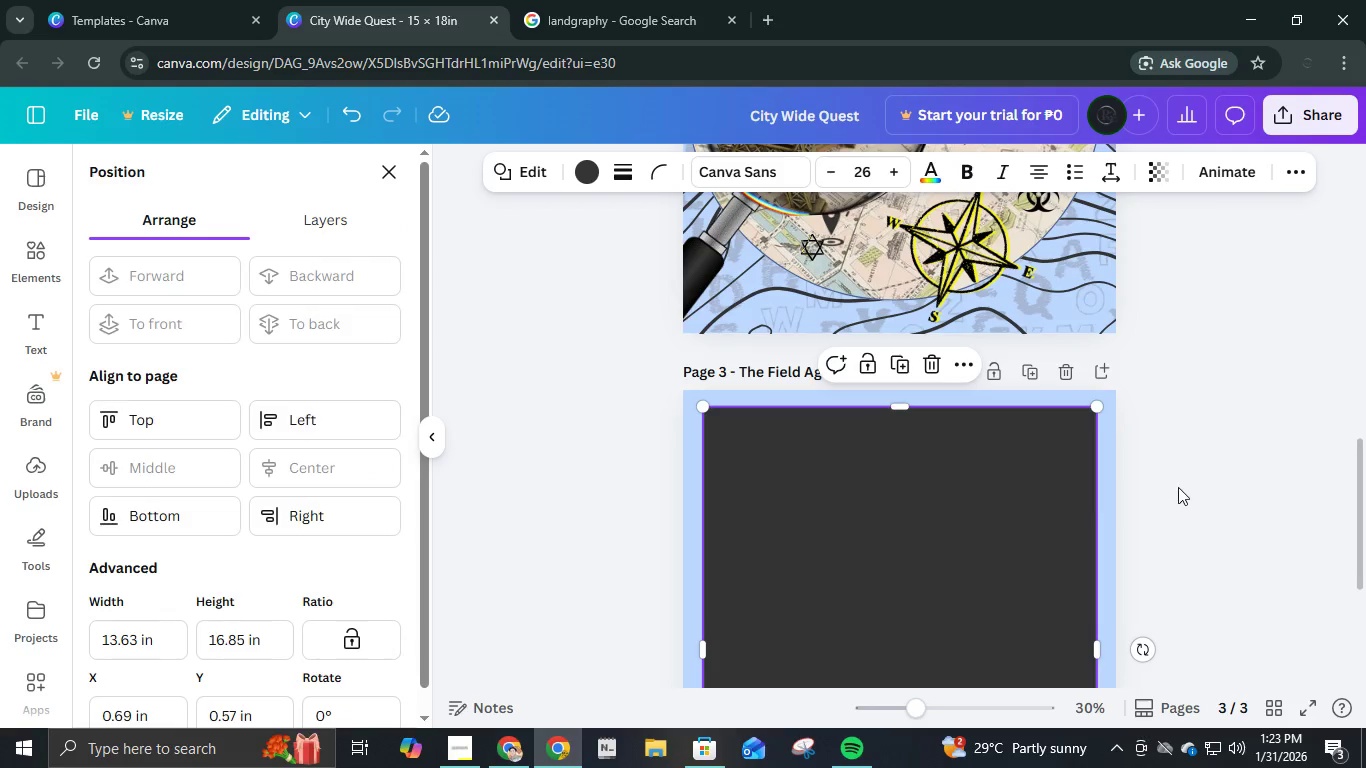 
left_click([1212, 486])
 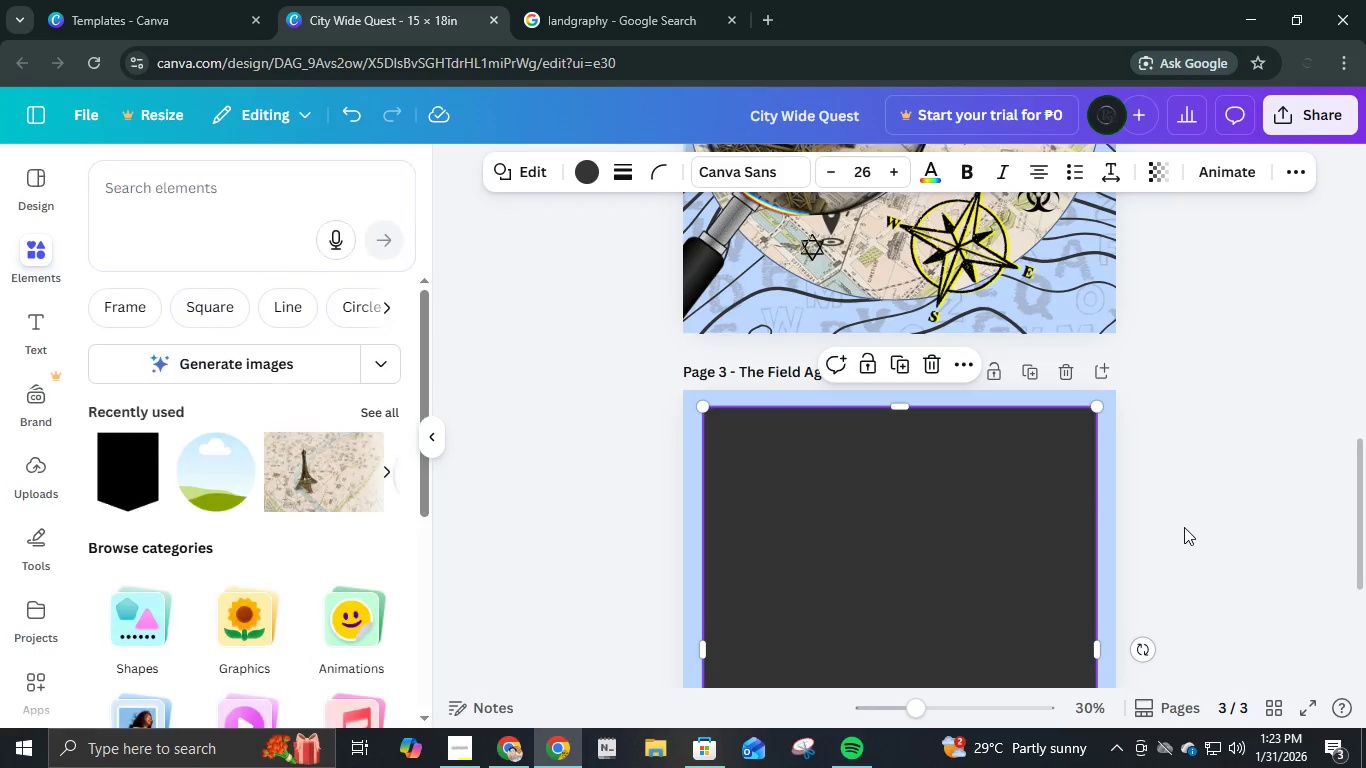 
left_click([1194, 517])
 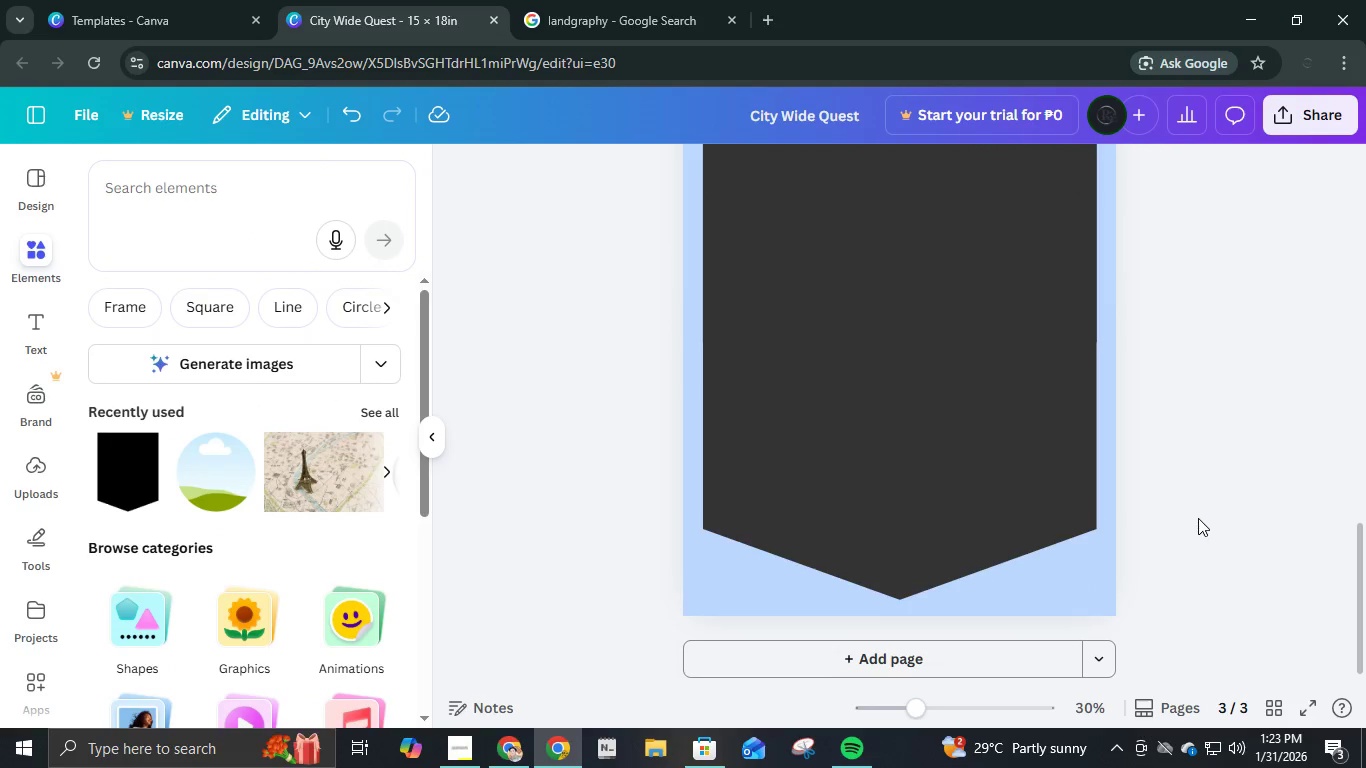 
scroll: coordinate [1184, 527], scroll_direction: down, amount: 5.0
 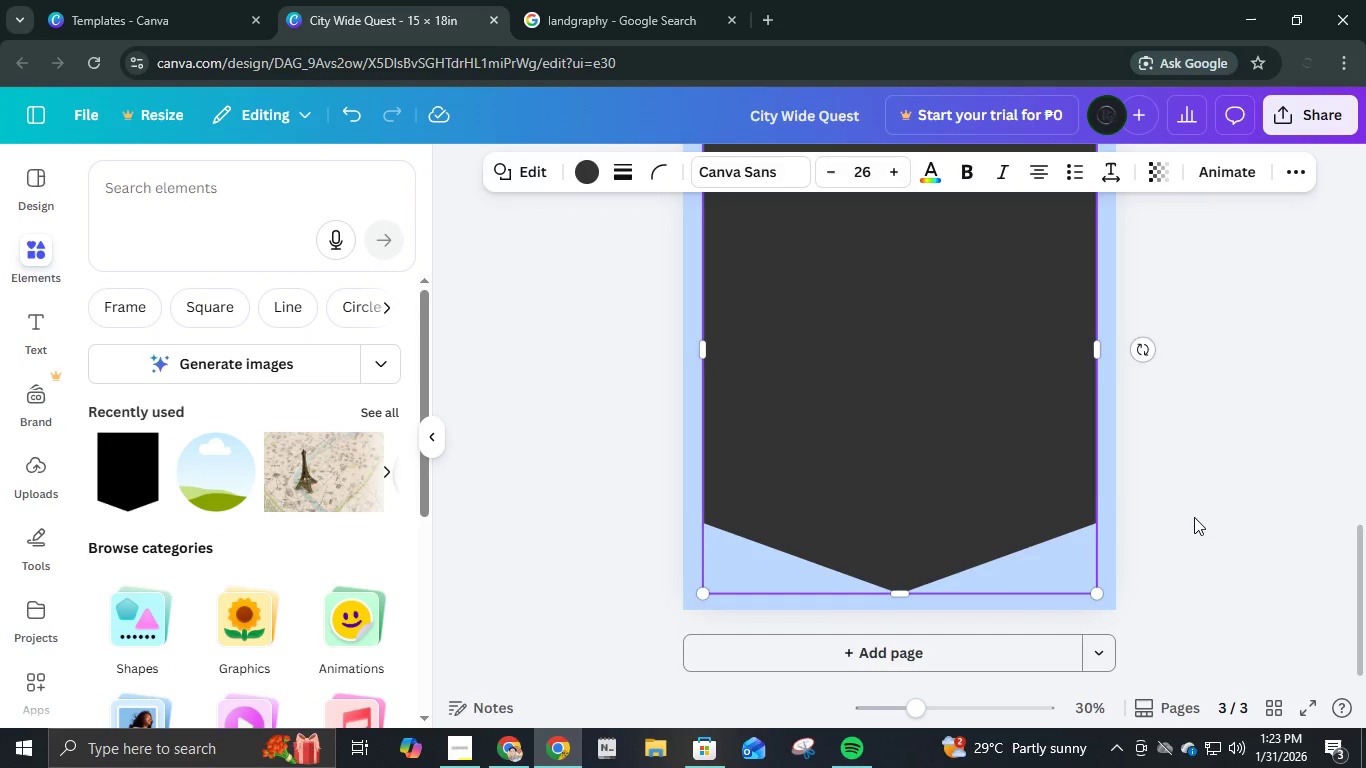 
scroll: coordinate [1198, 518], scroll_direction: up, amount: 2.0
 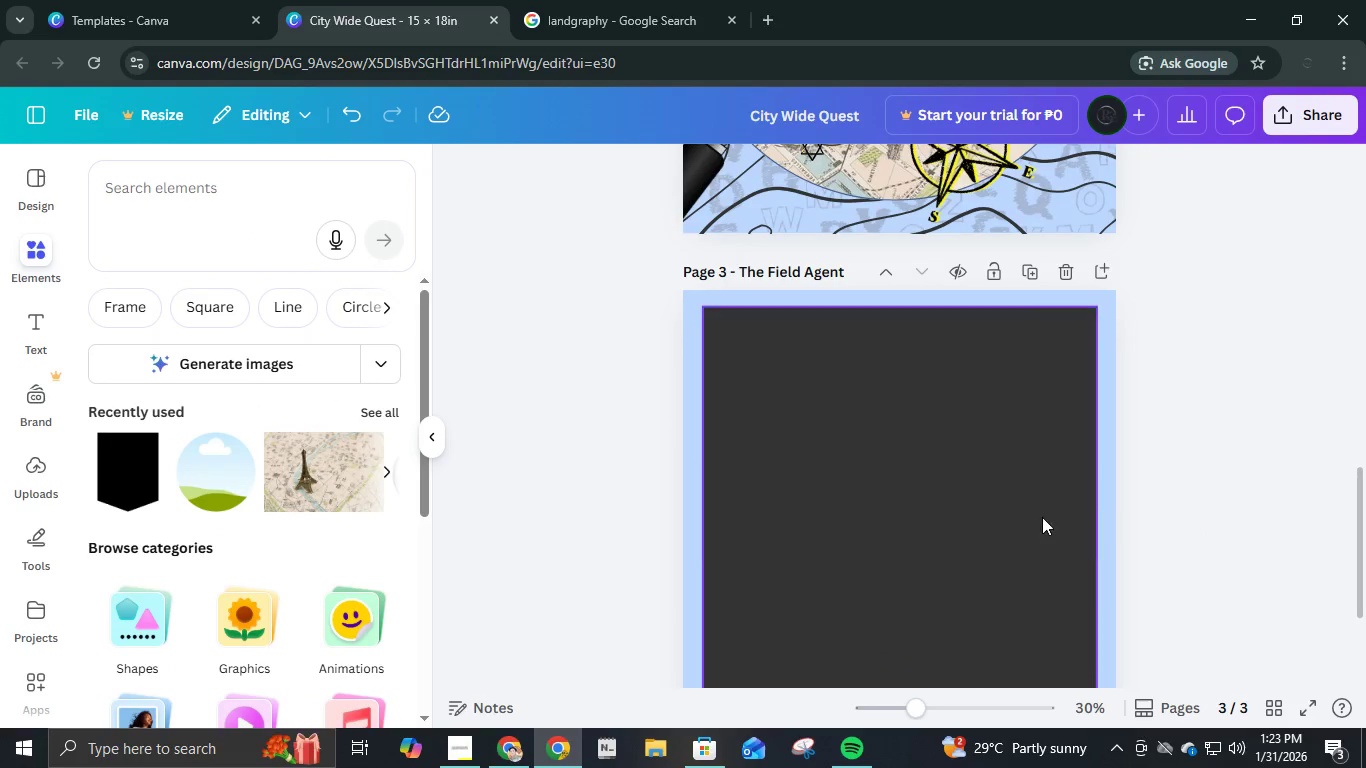 
left_click([1042, 517])
 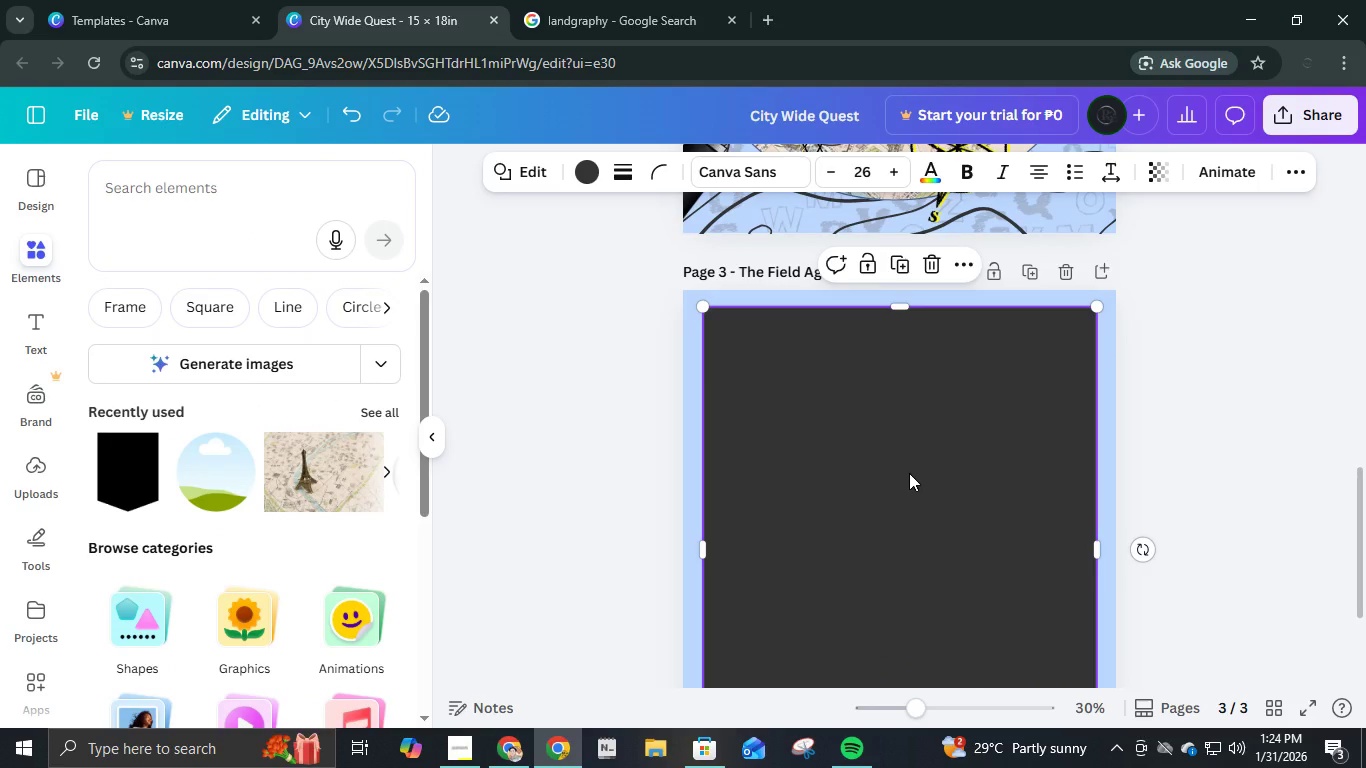 
scroll: coordinate [909, 473], scroll_direction: down, amount: 3.0
 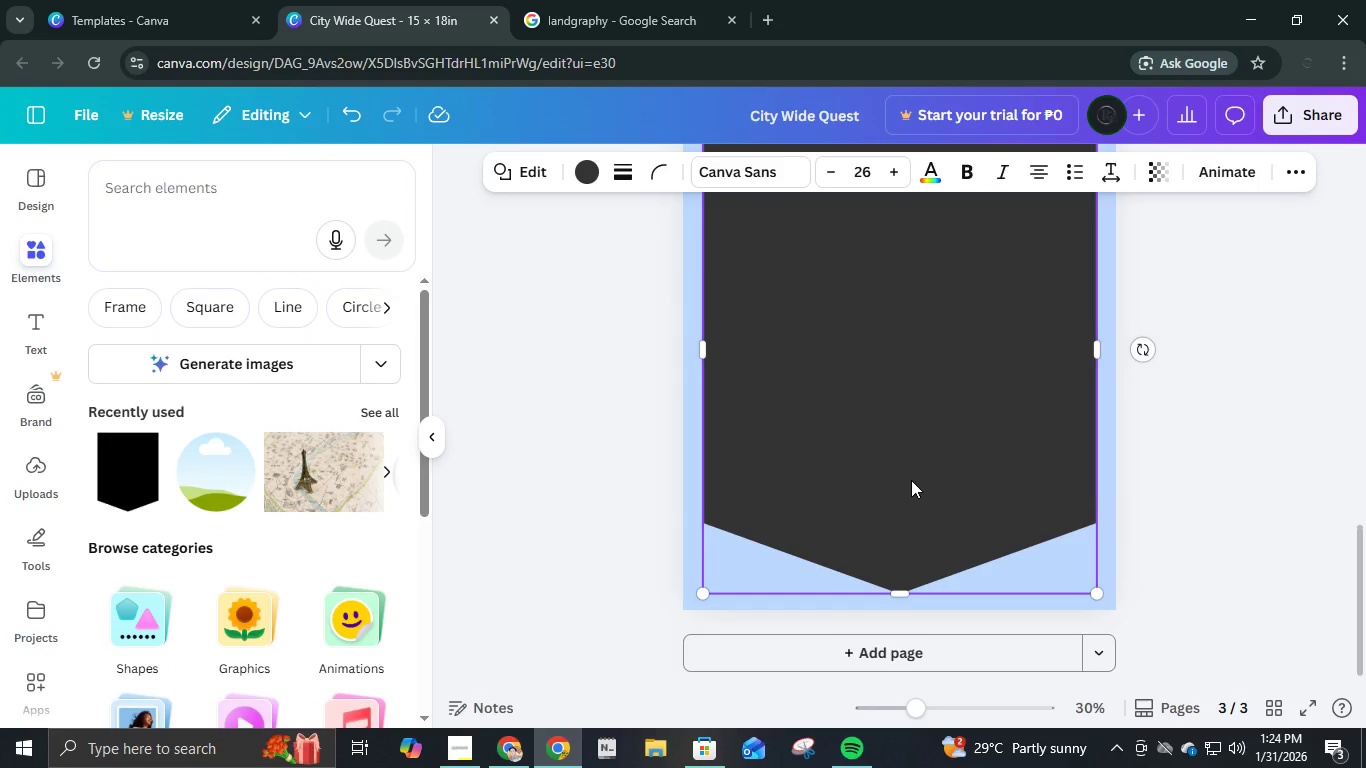 
scroll: coordinate [1238, 443], scroll_direction: up, amount: 2.0
 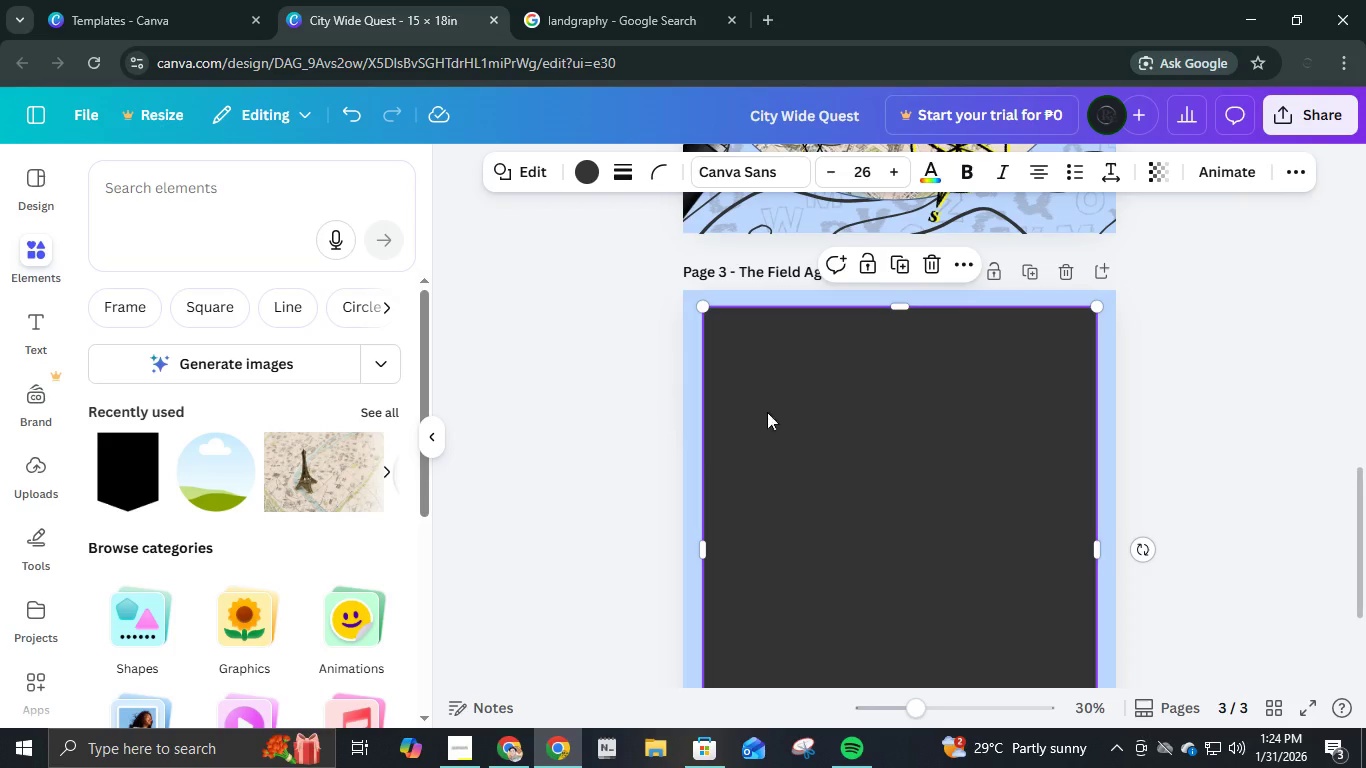 
left_click([1351, 415])
 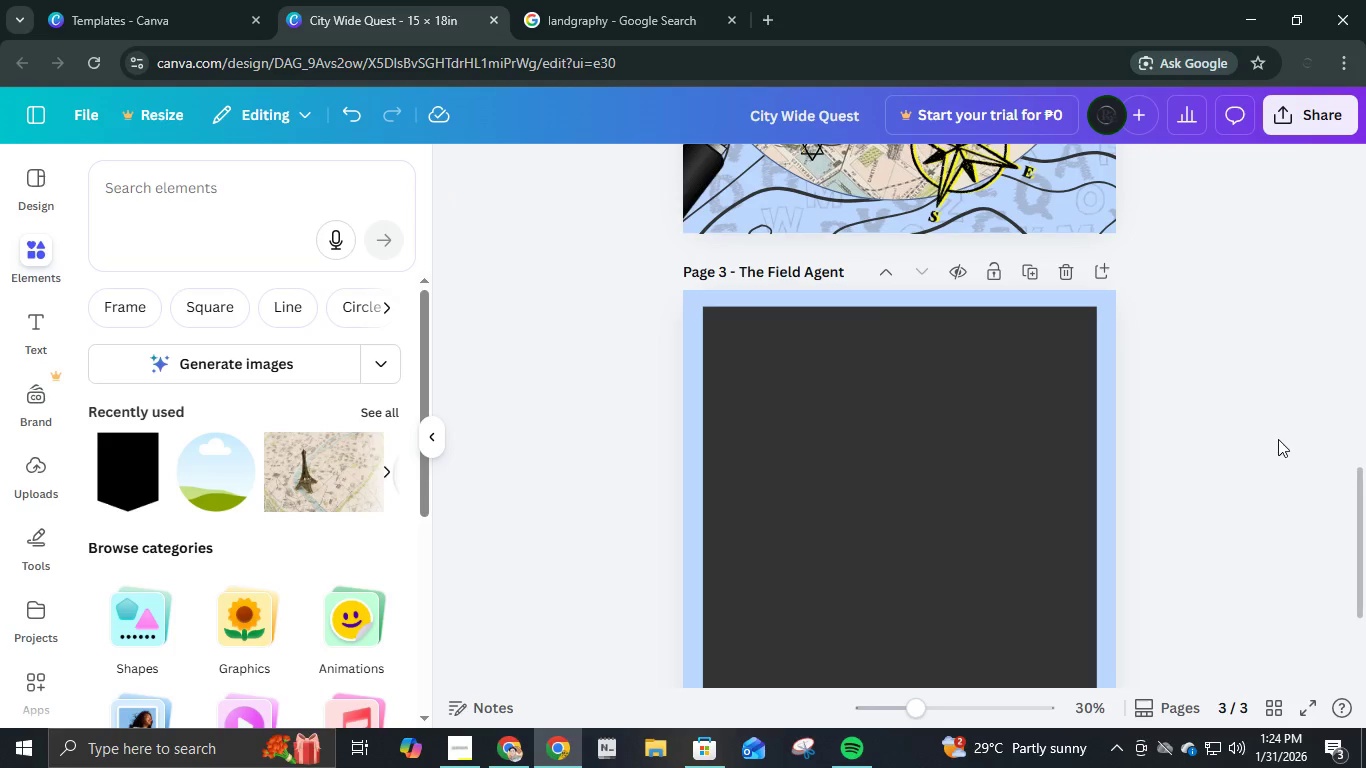 
scroll: coordinate [1278, 448], scroll_direction: down, amount: 3.0
 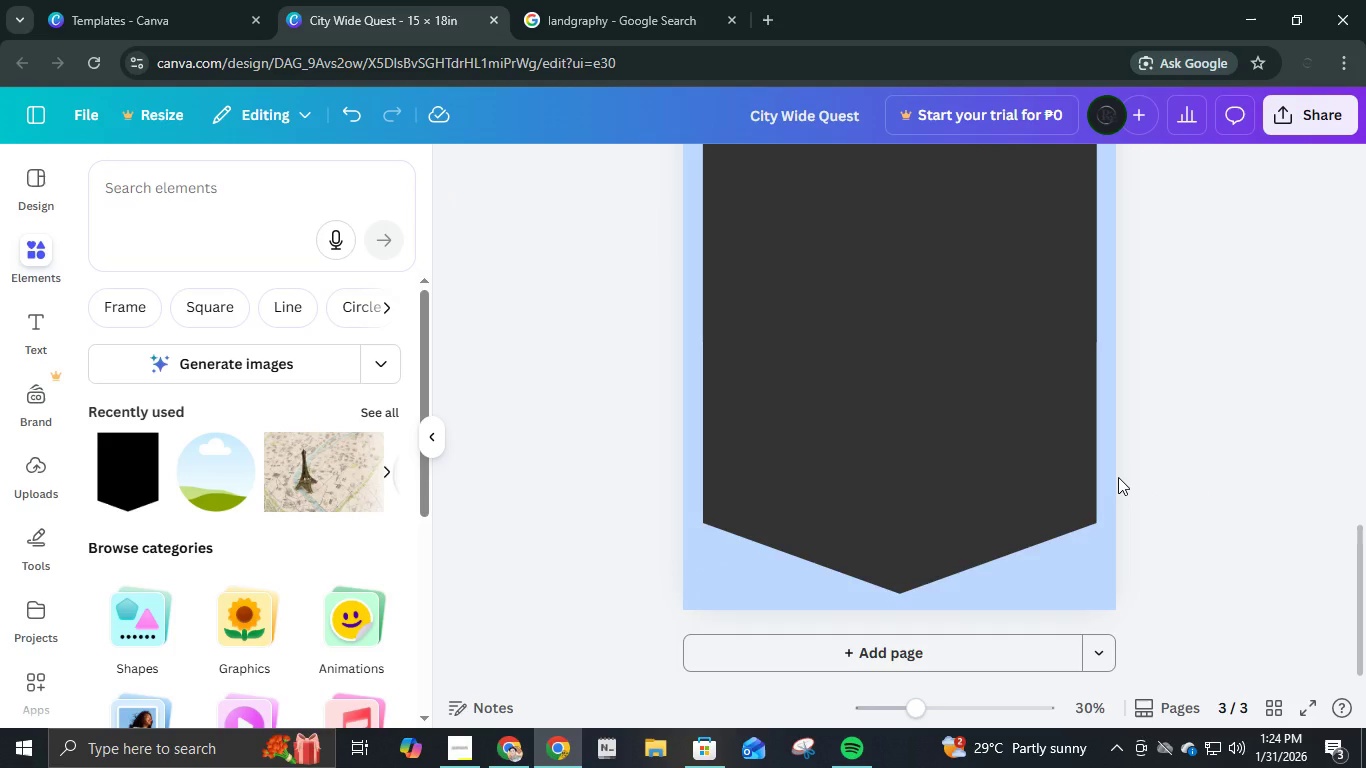 
wait(9.46)
 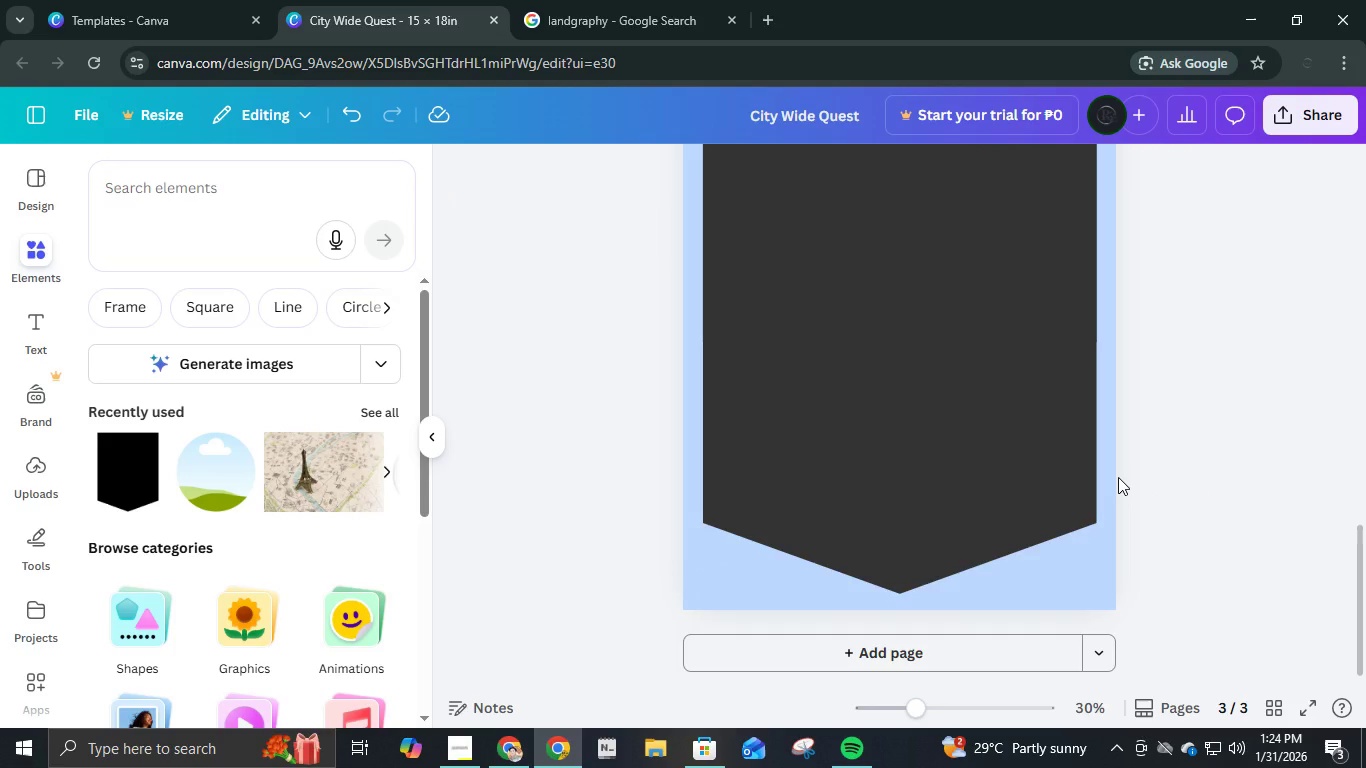 
scroll: coordinate [1253, 430], scroll_direction: down, amount: 1.0
 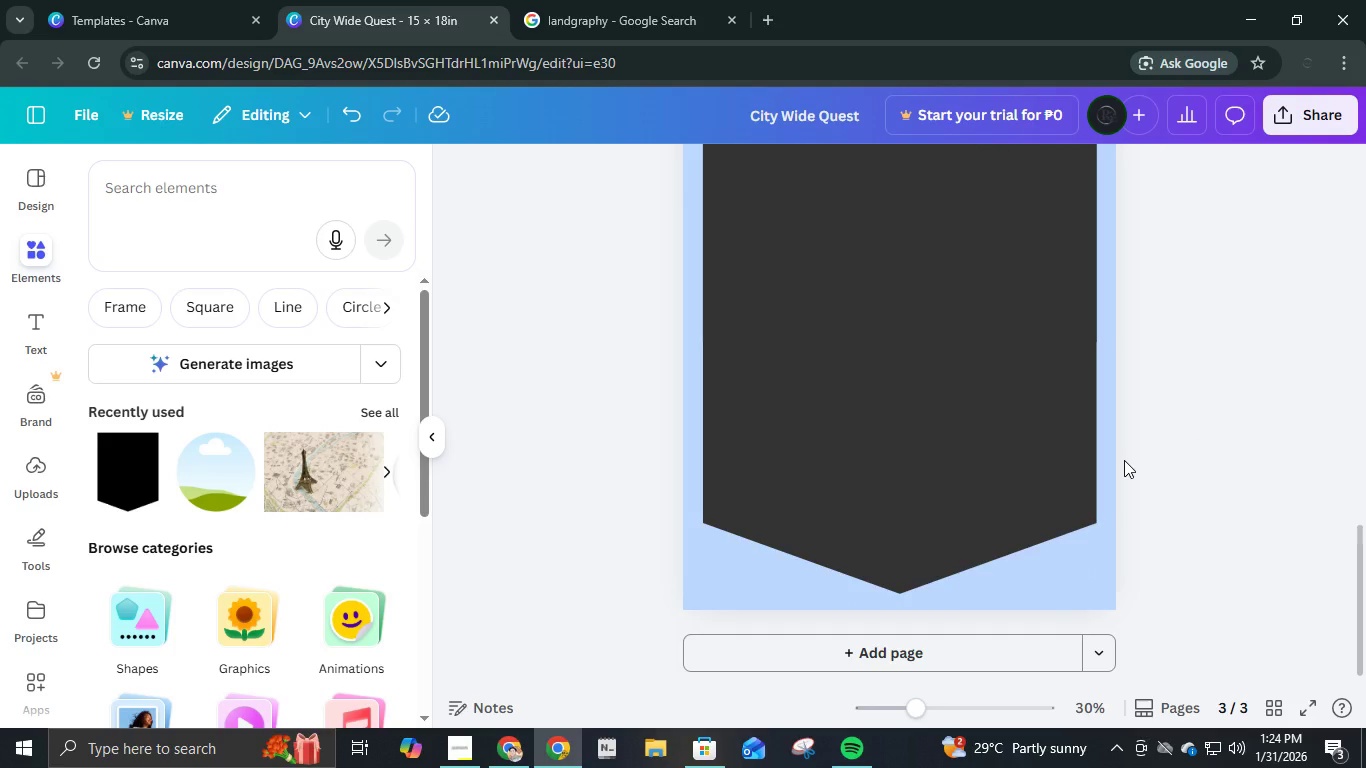 
wait(8.24)
 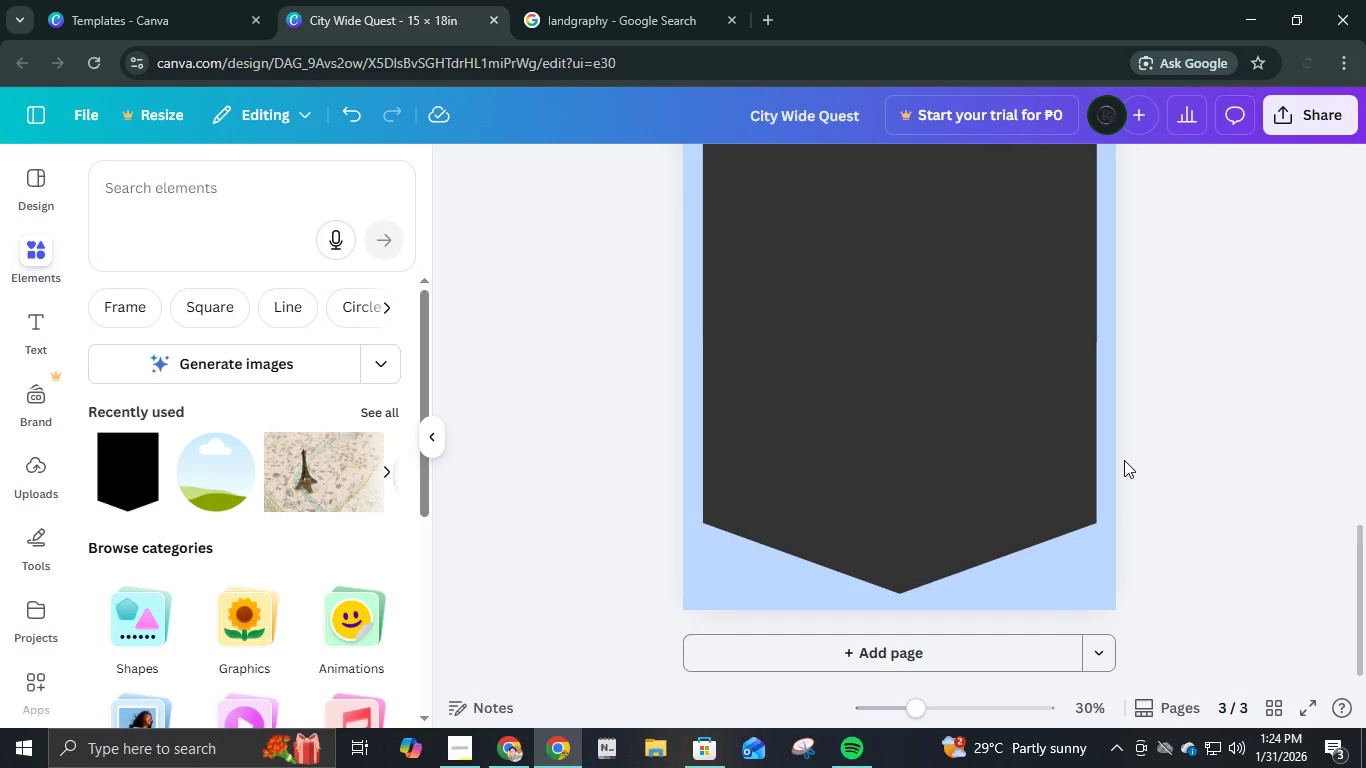 
left_click([204, 204])
 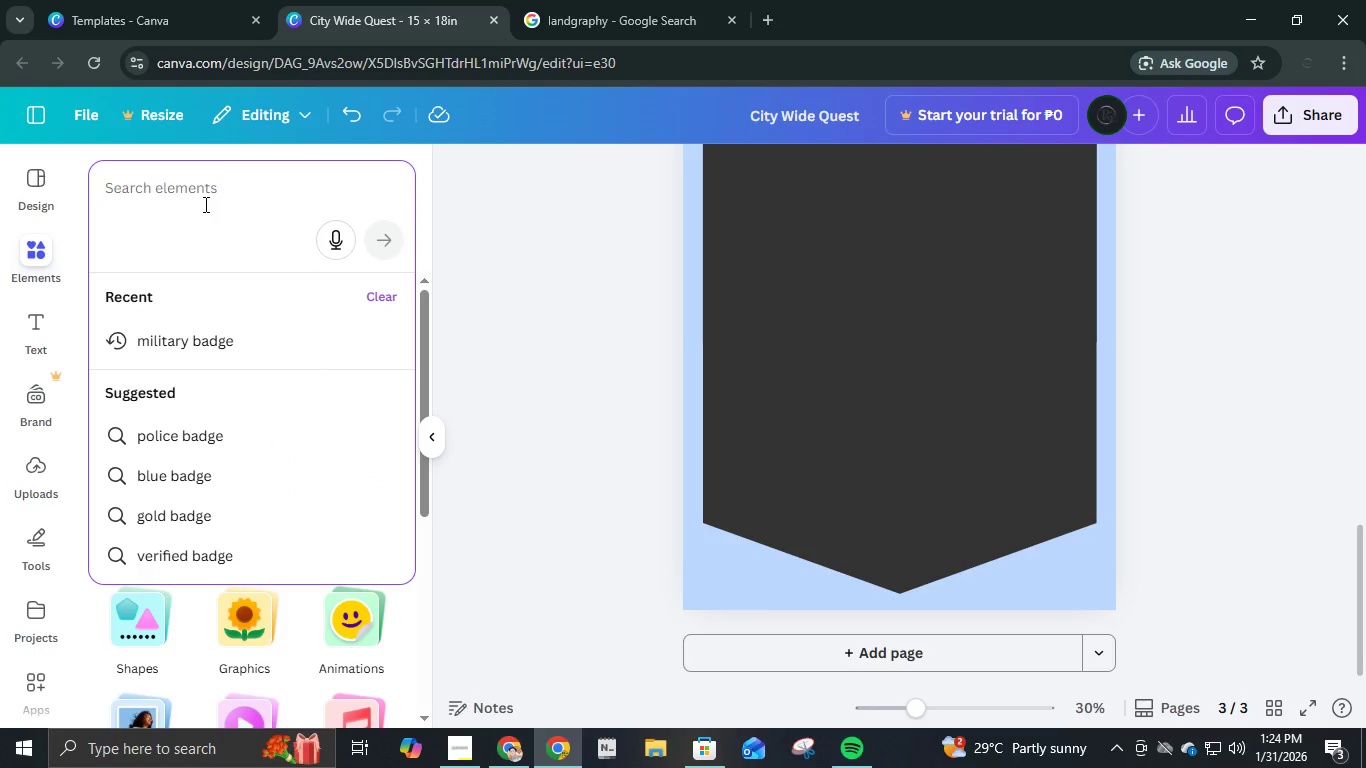 
type(compass)
 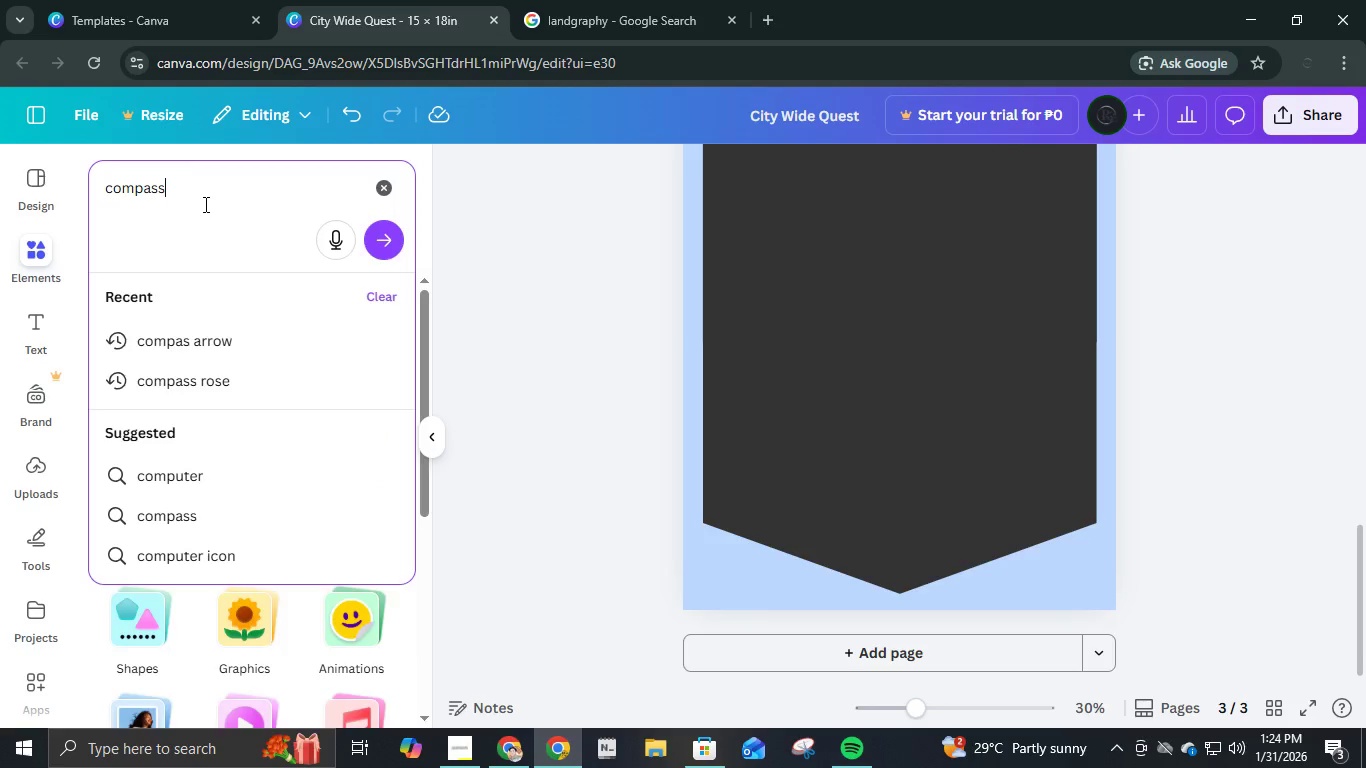 
key(Enter)
 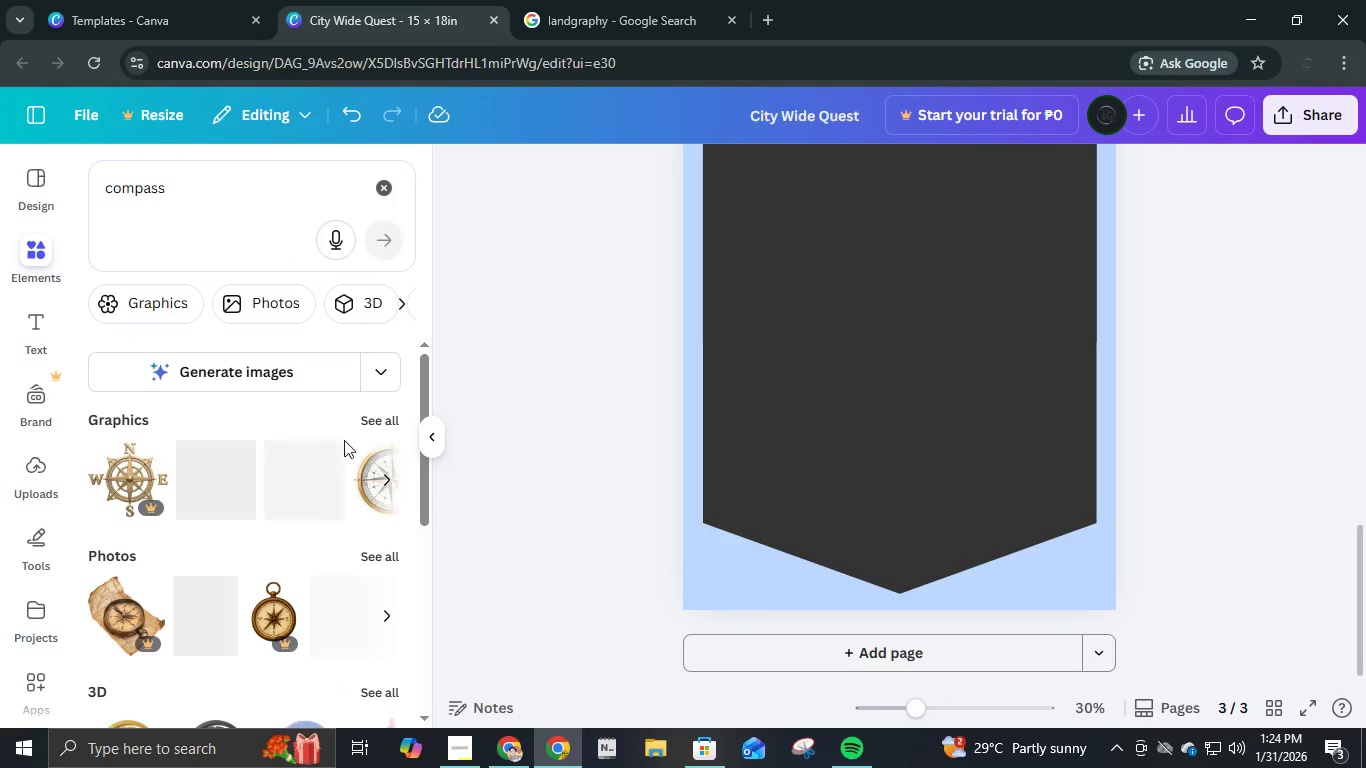 
left_click([381, 421])
 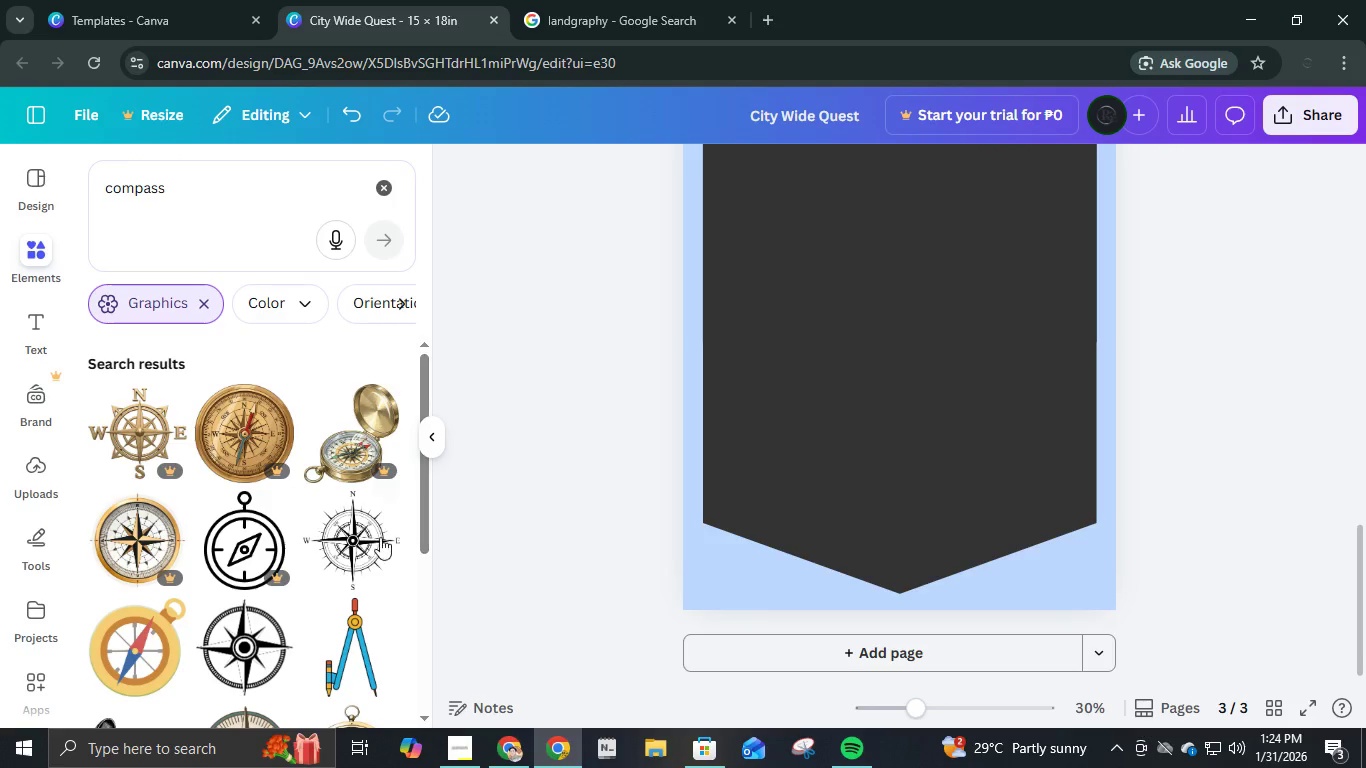 
scroll: coordinate [352, 603], scroll_direction: down, amount: 4.0
 